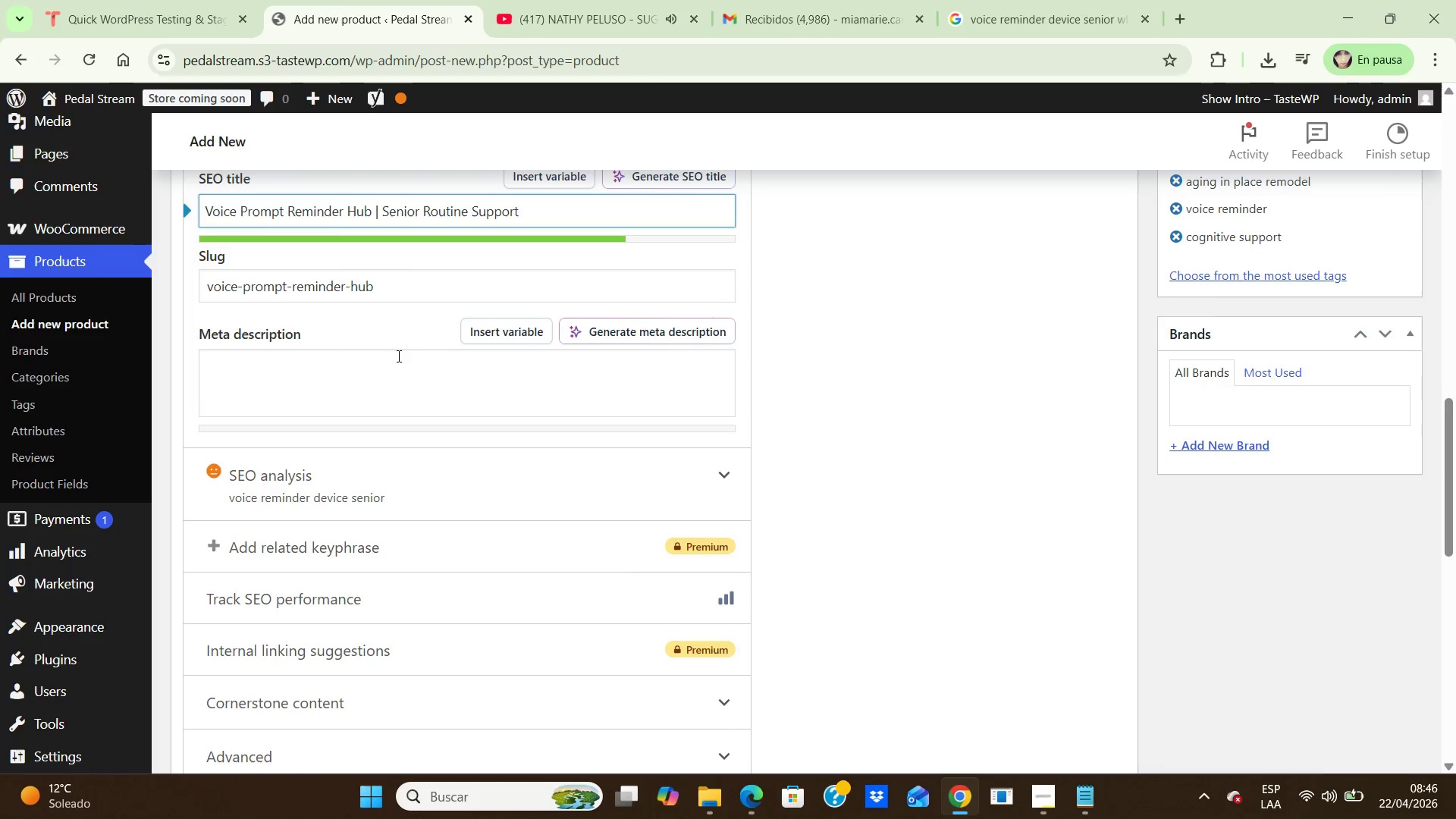 
scroll: coordinate [412, 329], scroll_direction: up, amount: 2.0
 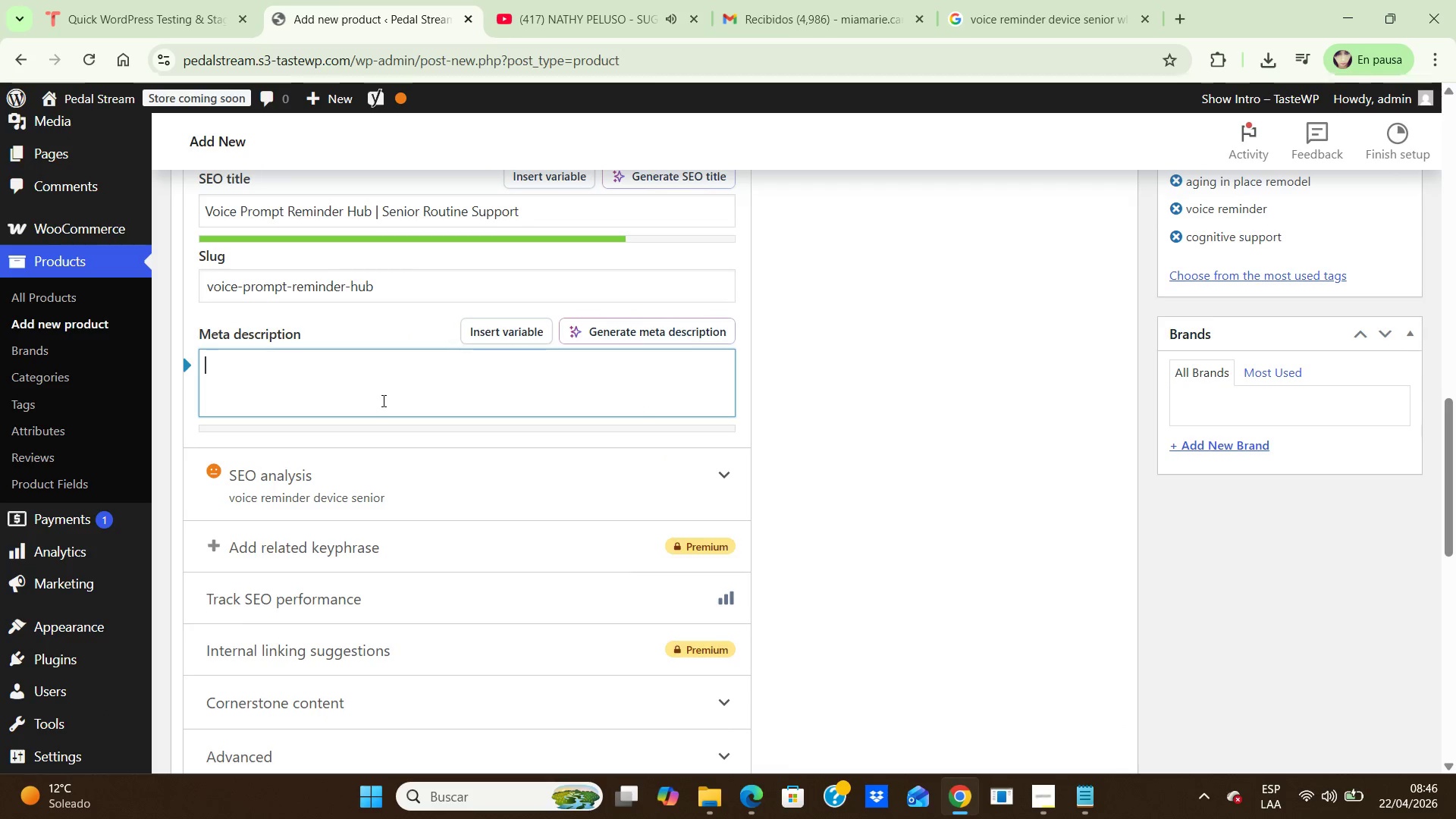 
left_click([381, 391])
 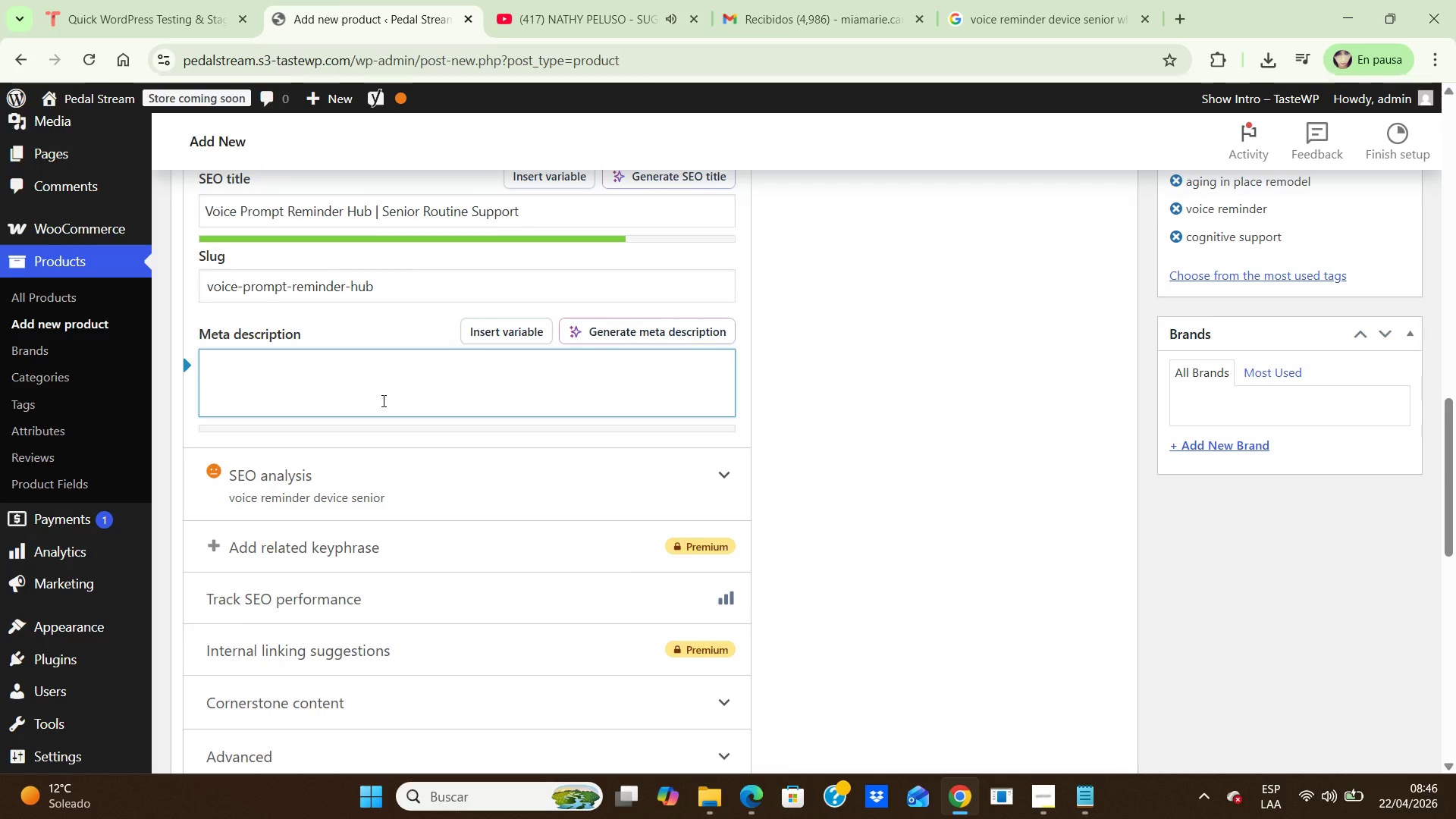 
type(Senior )
key(Backspace)
type(-friendly voice reminder hub for simple daily prompt )
key(Backspace)
type(s and aging in place routine support.)
 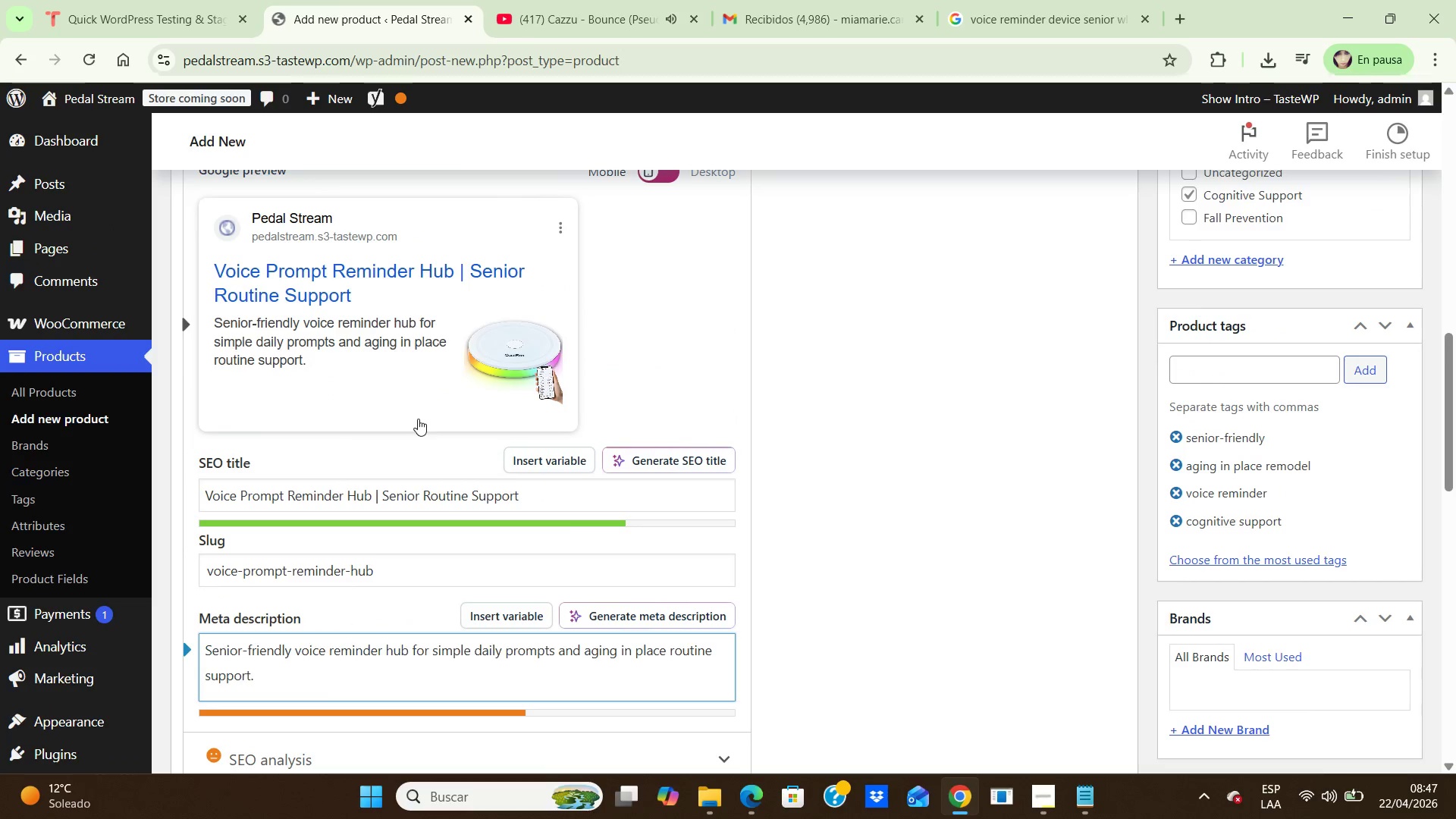 
scroll: coordinate [418, 419], scroll_direction: up, amount: 6.0
 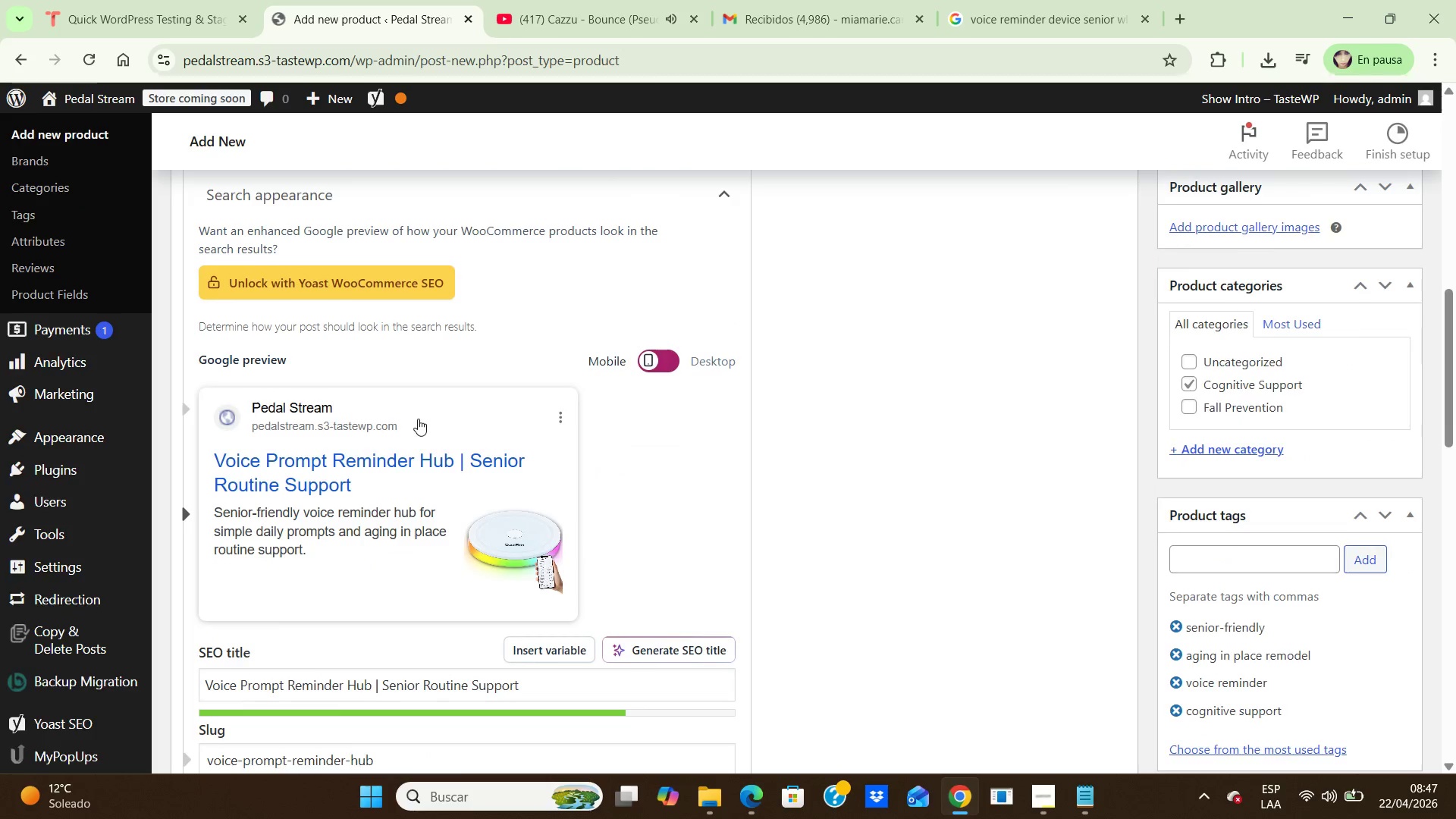 
scroll: coordinate [418, 419], scroll_direction: down, amount: 14.0
 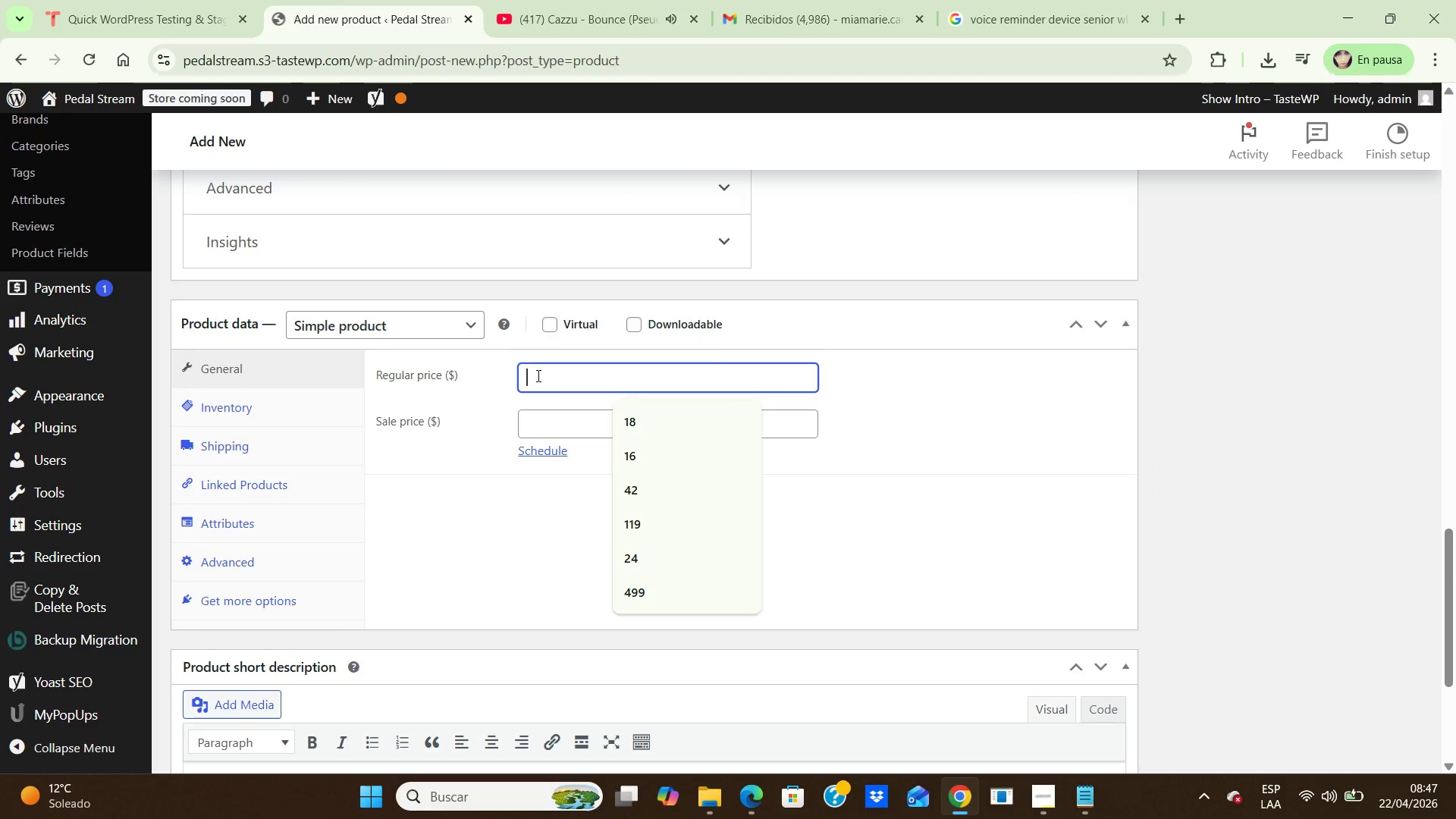 
left_click([536, 376])
 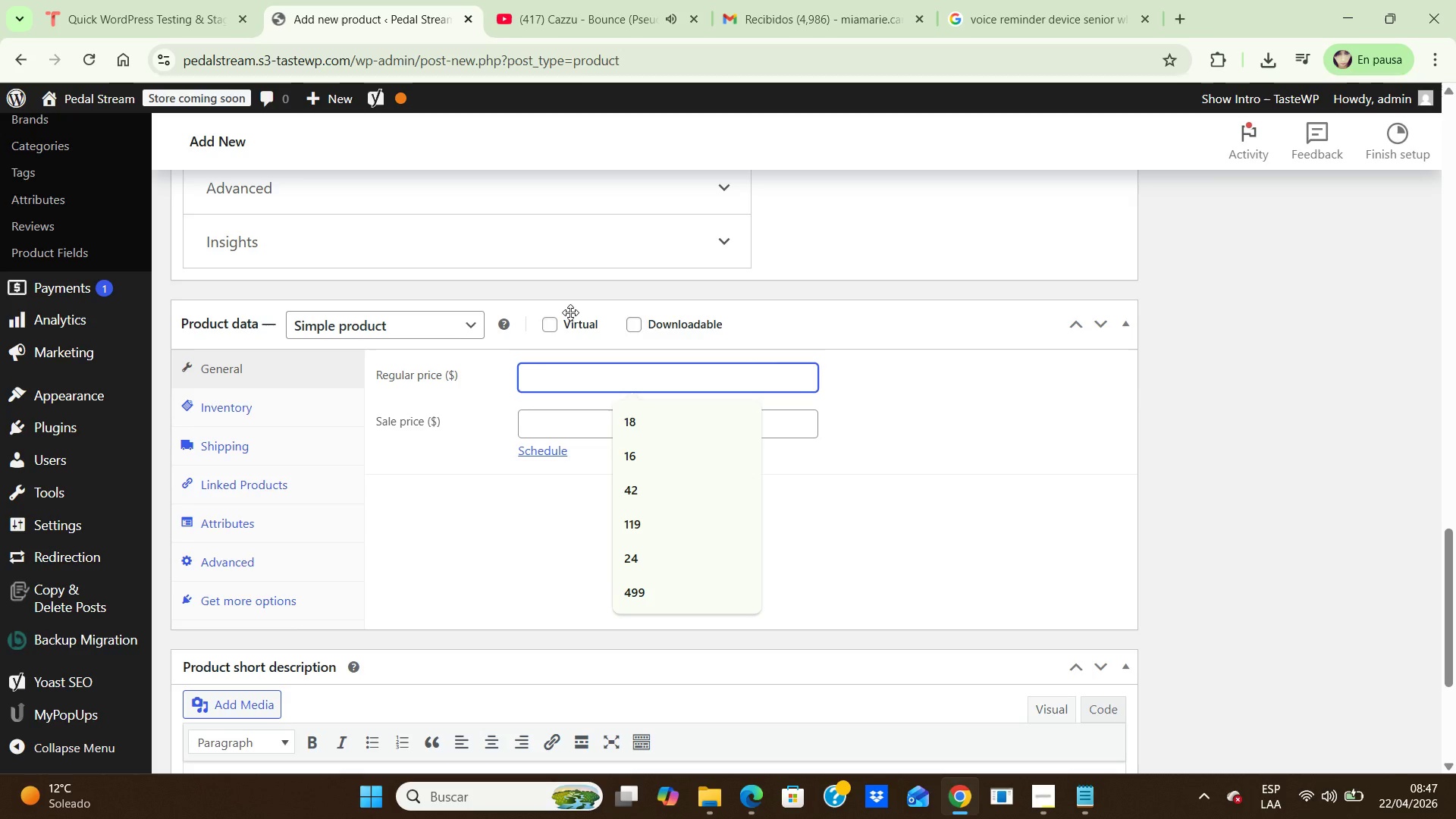 
wait(5.89)
 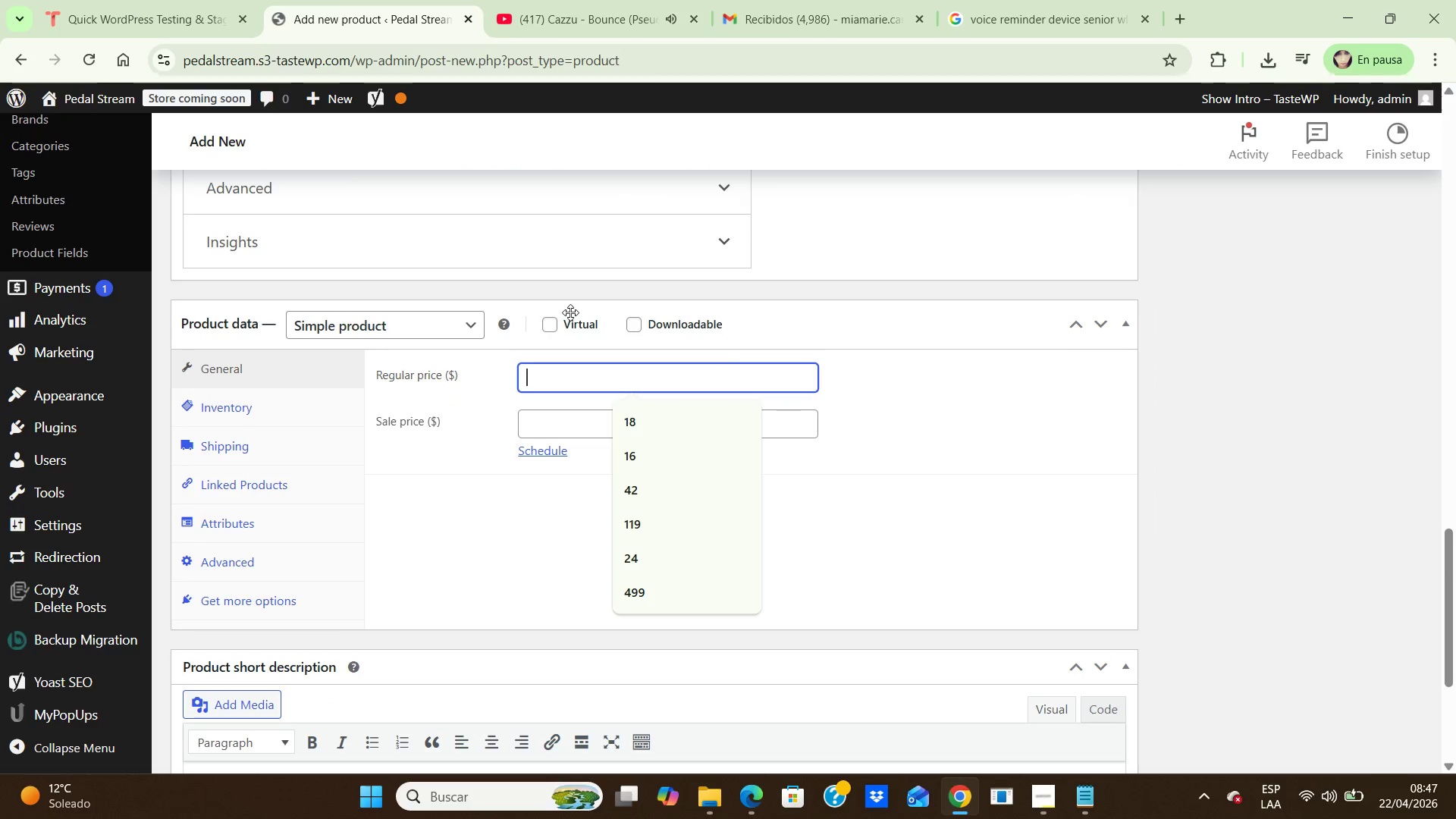 
key(Numpad1)
 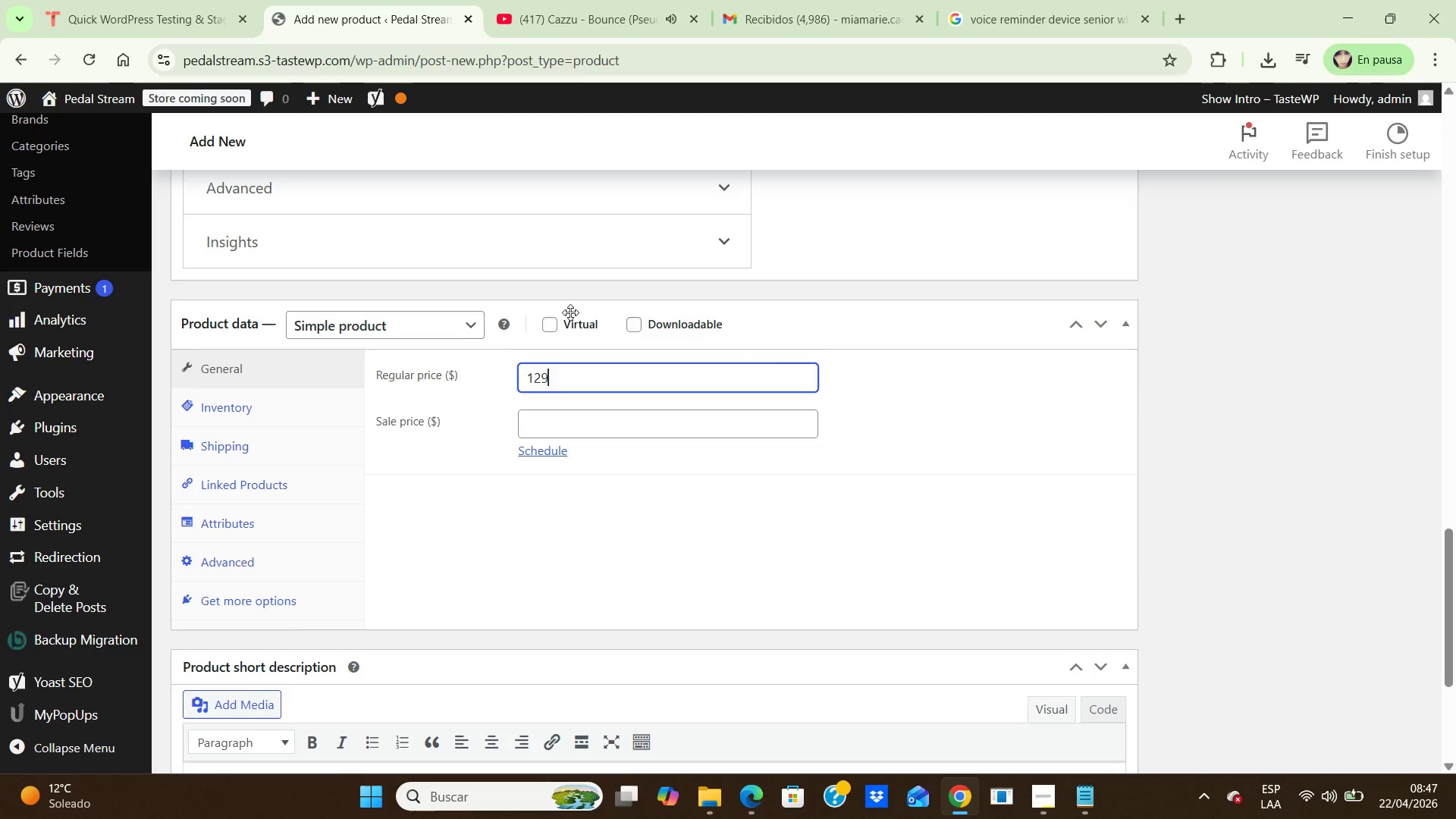 
key(Numpad2)
 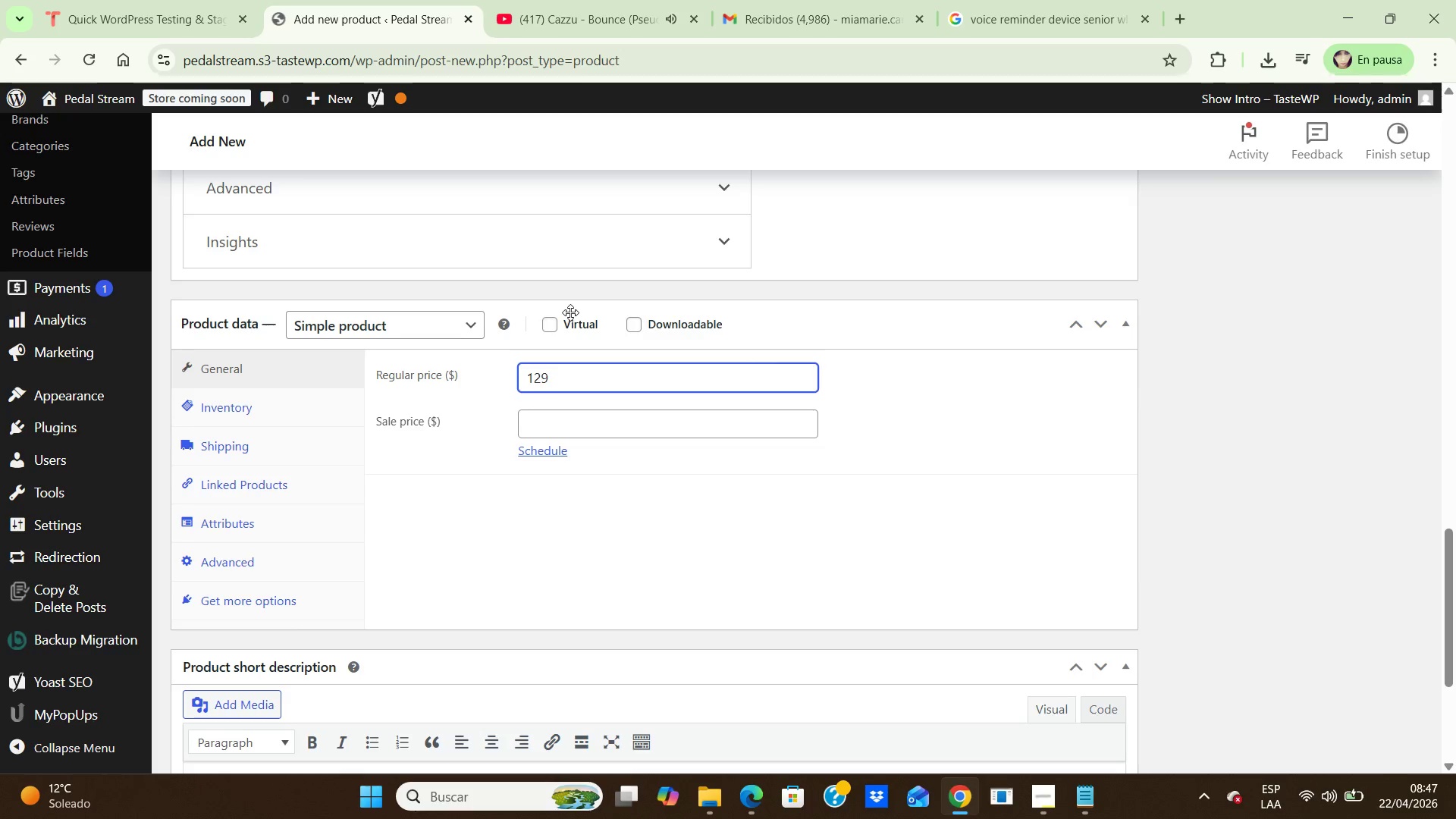 
key(Numpad9)
 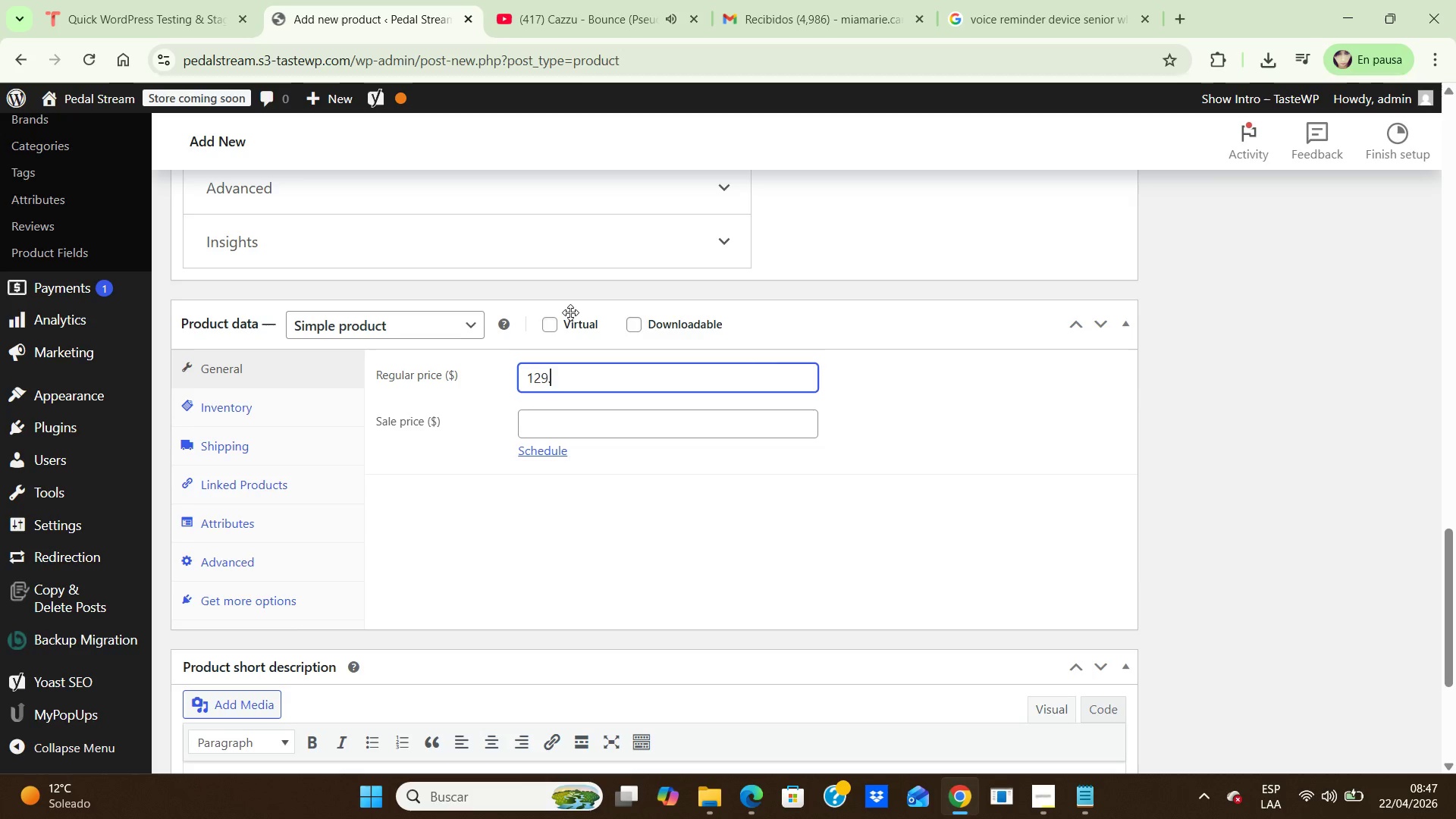 
key(NumpadDecimal)
 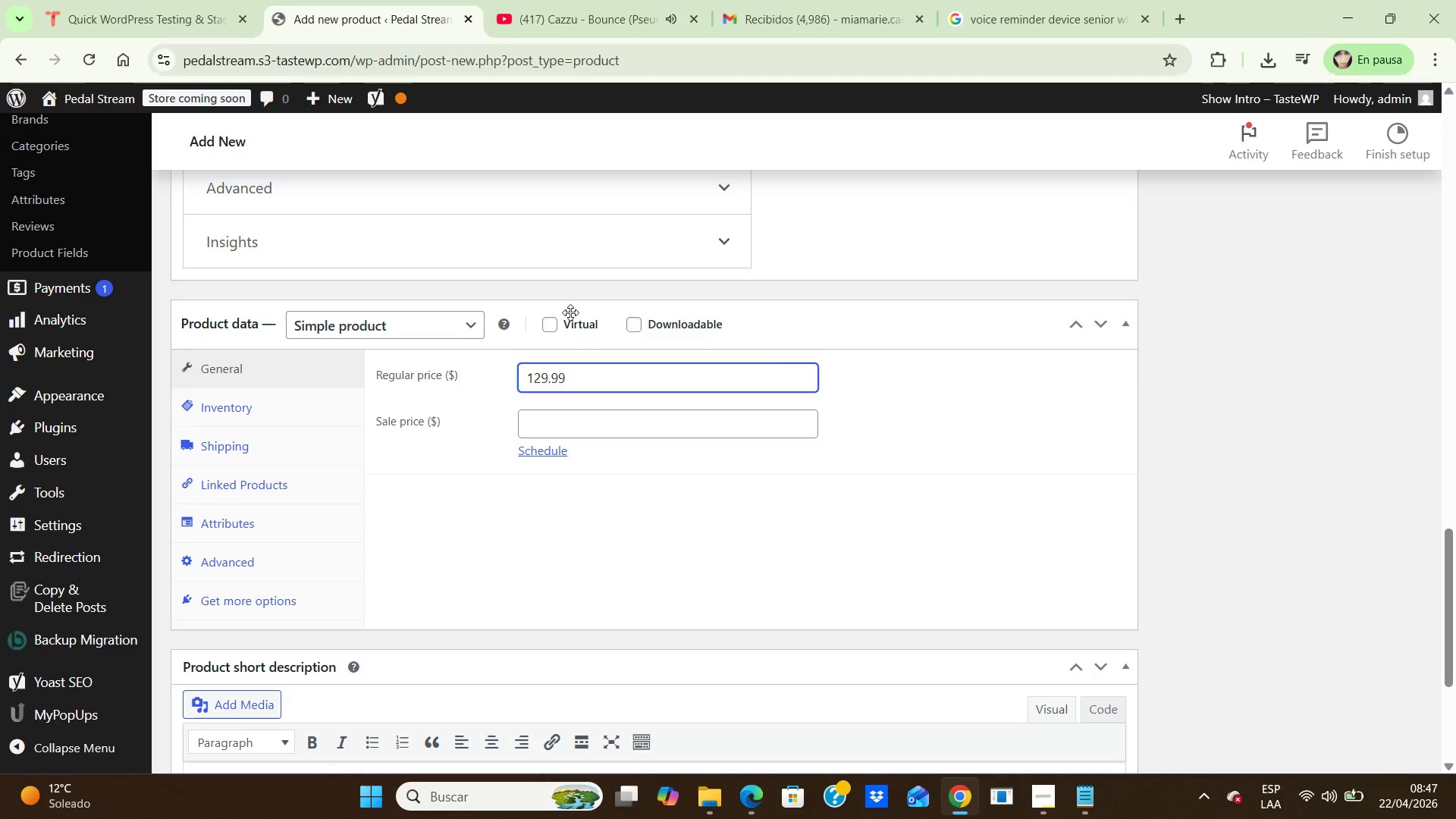 
key(Numpad9)
 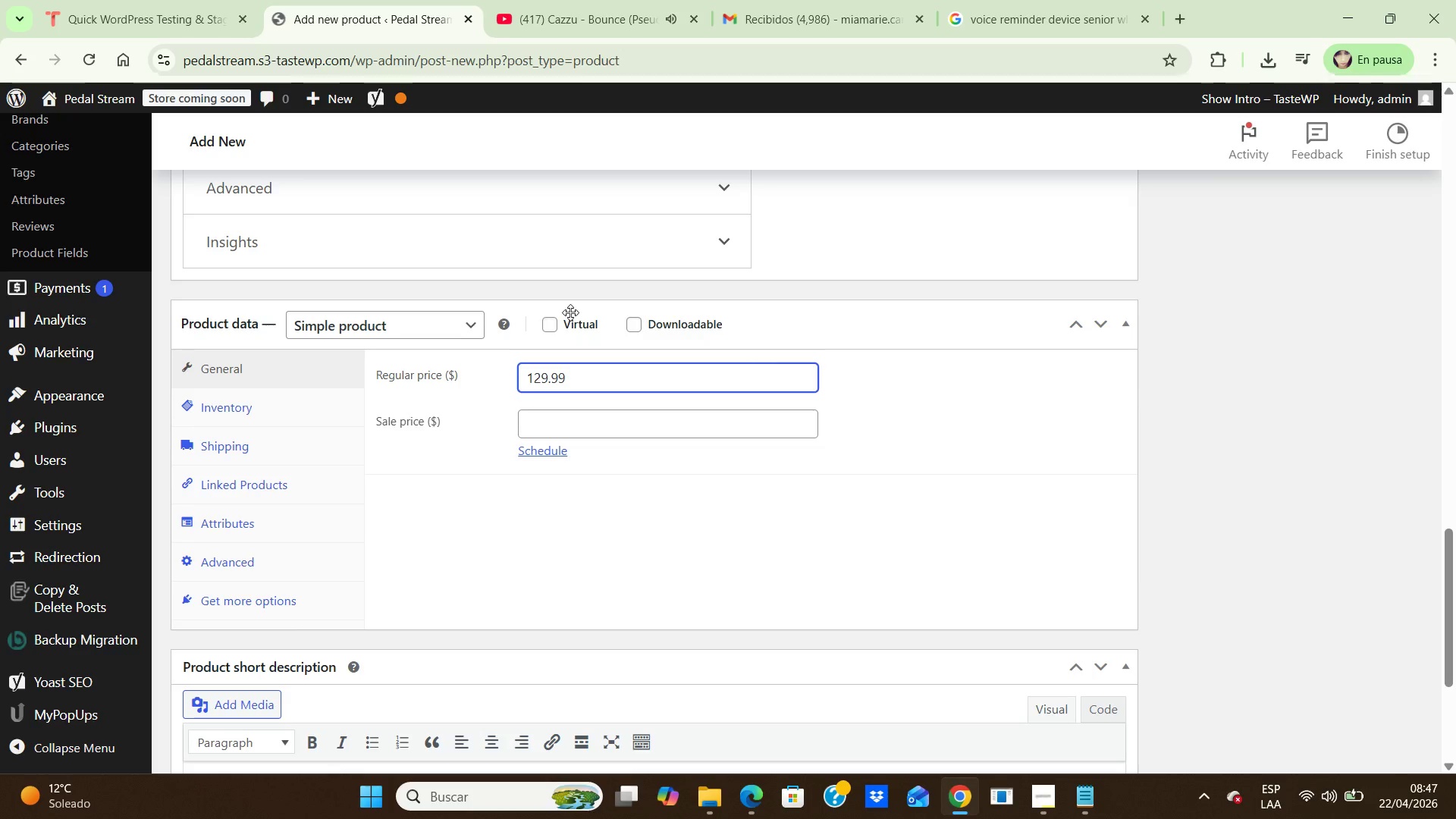 
key(Numpad9)
 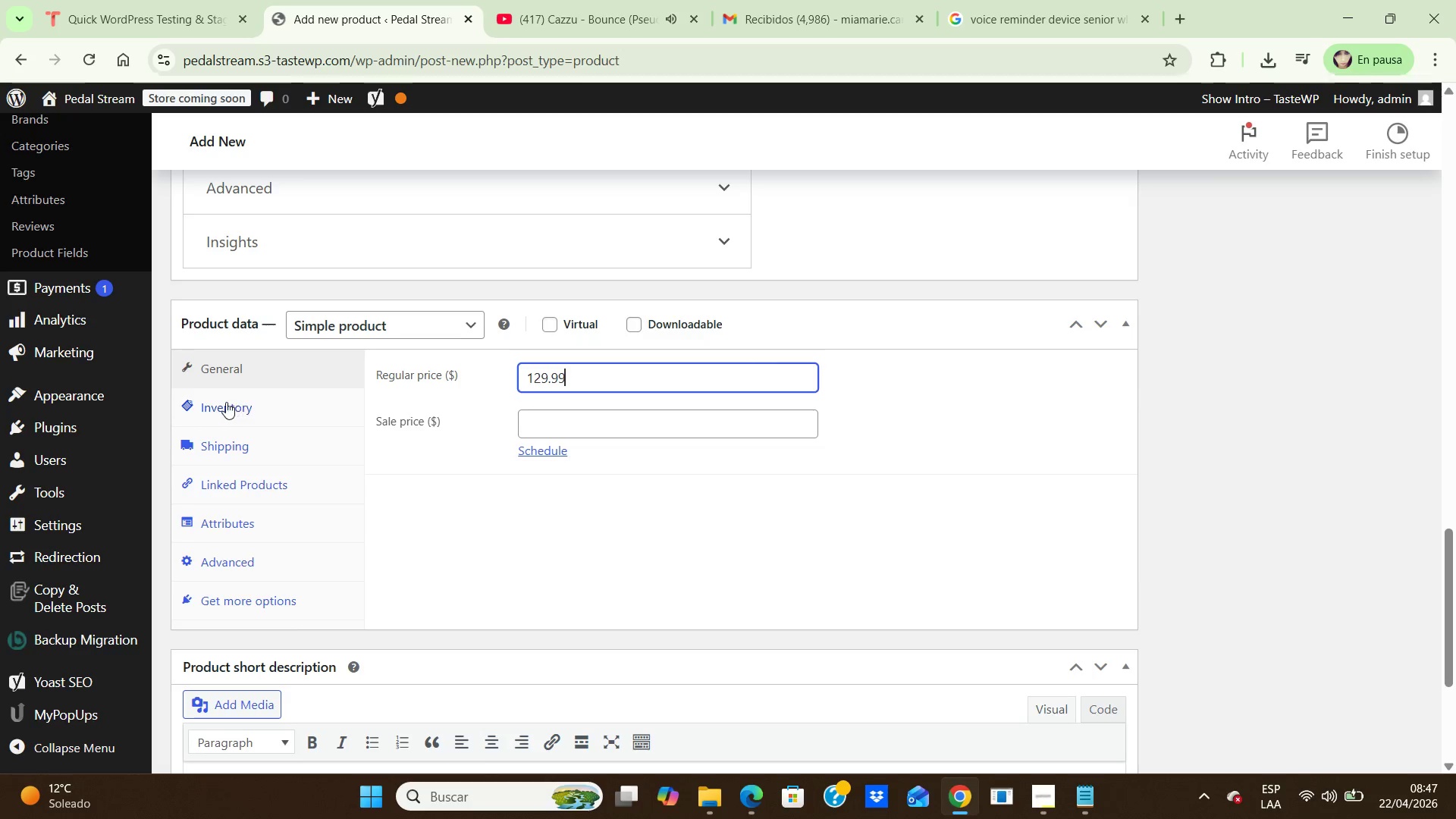 
wait(5.28)
 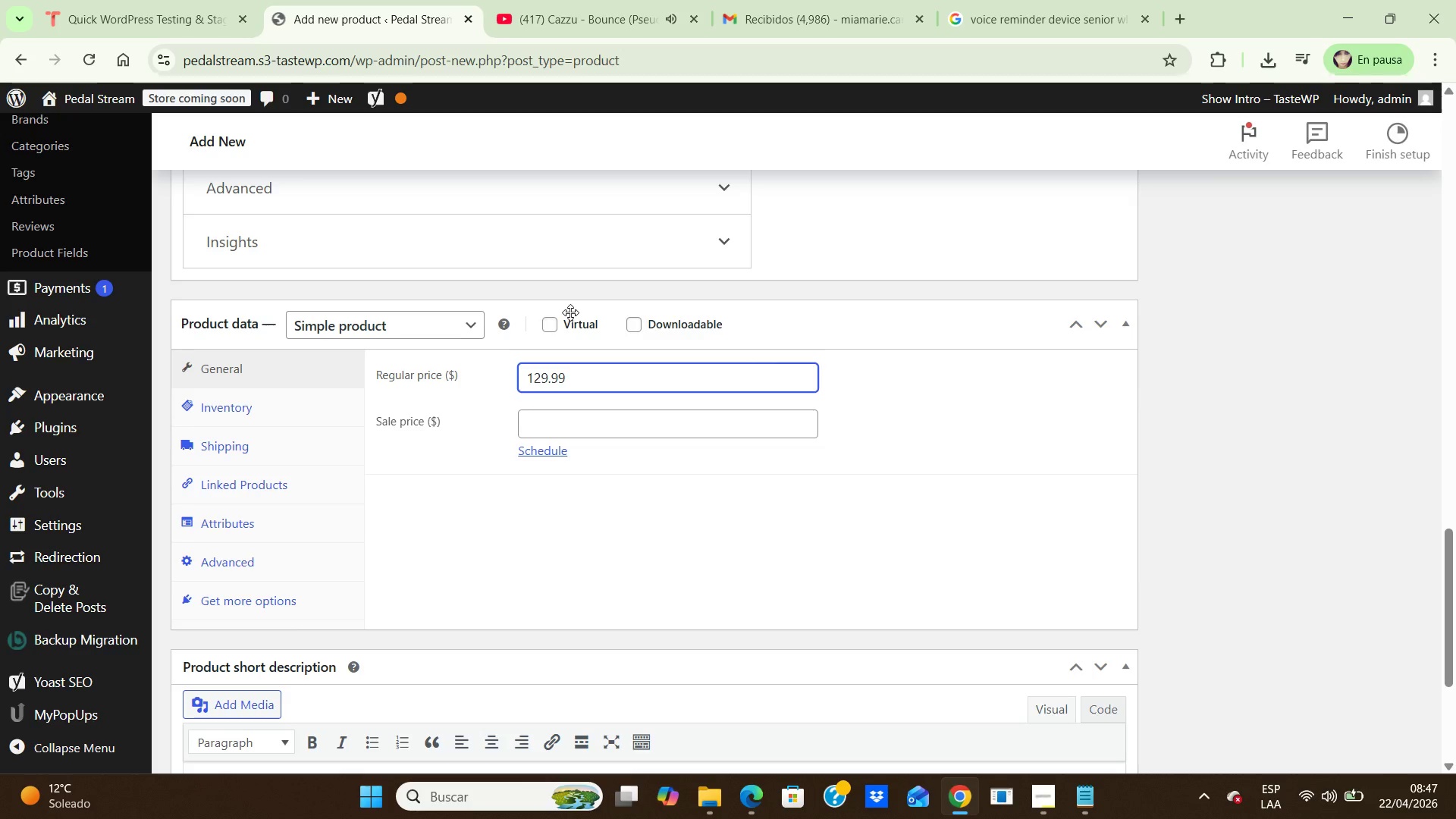 
left_click([226, 402])
 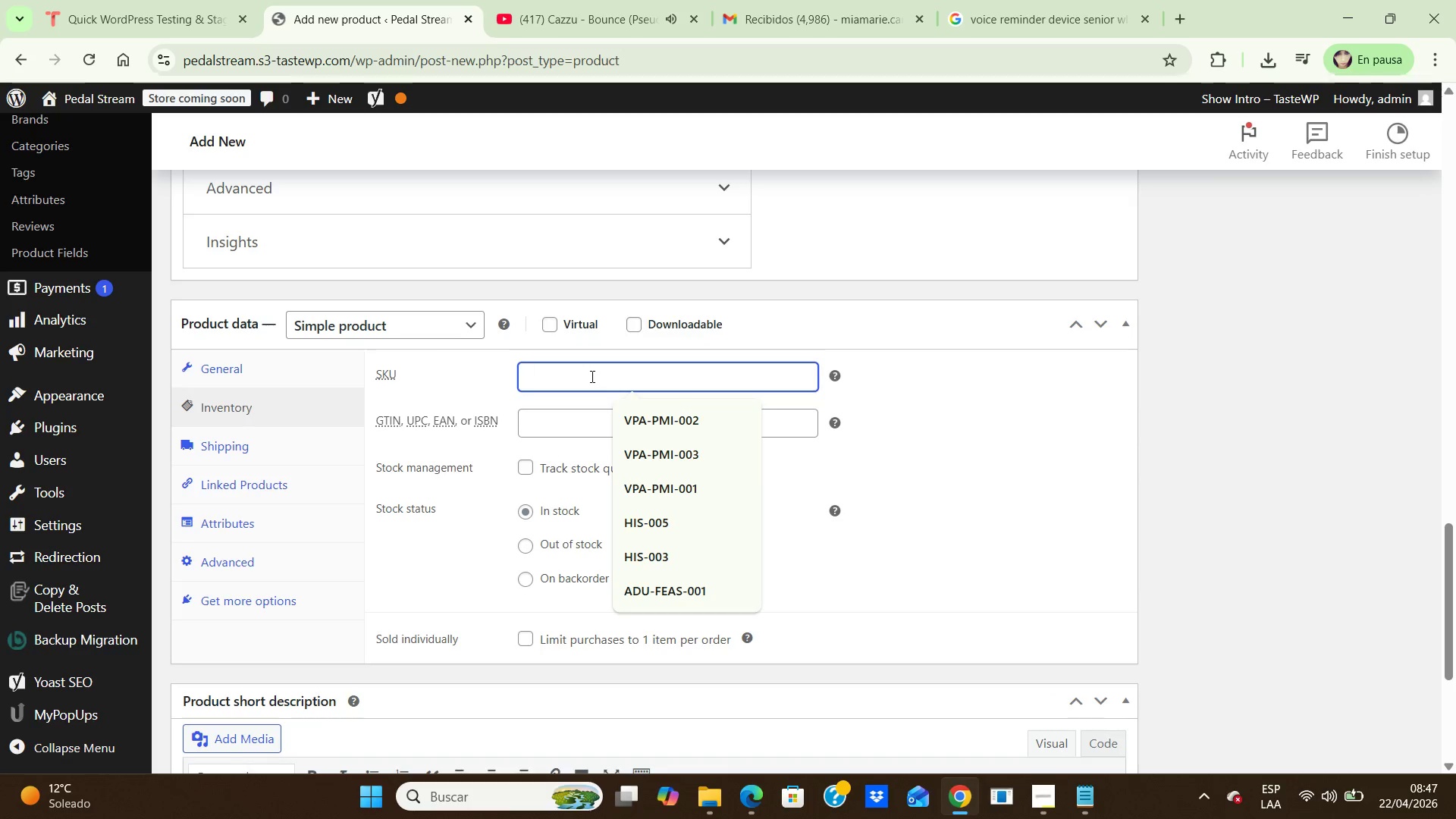 
left_click([590, 376])
 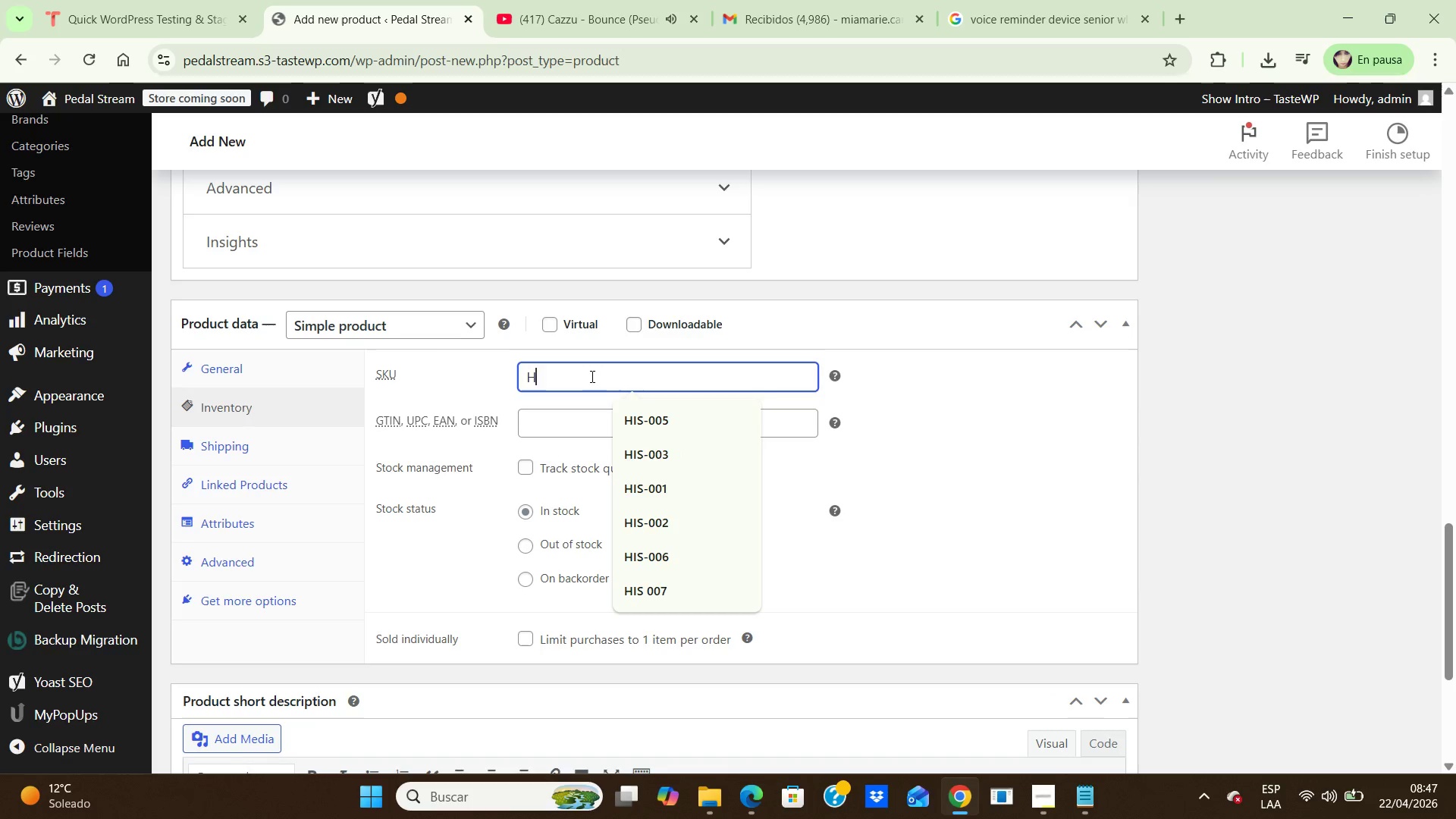 
type(HSU-010)
 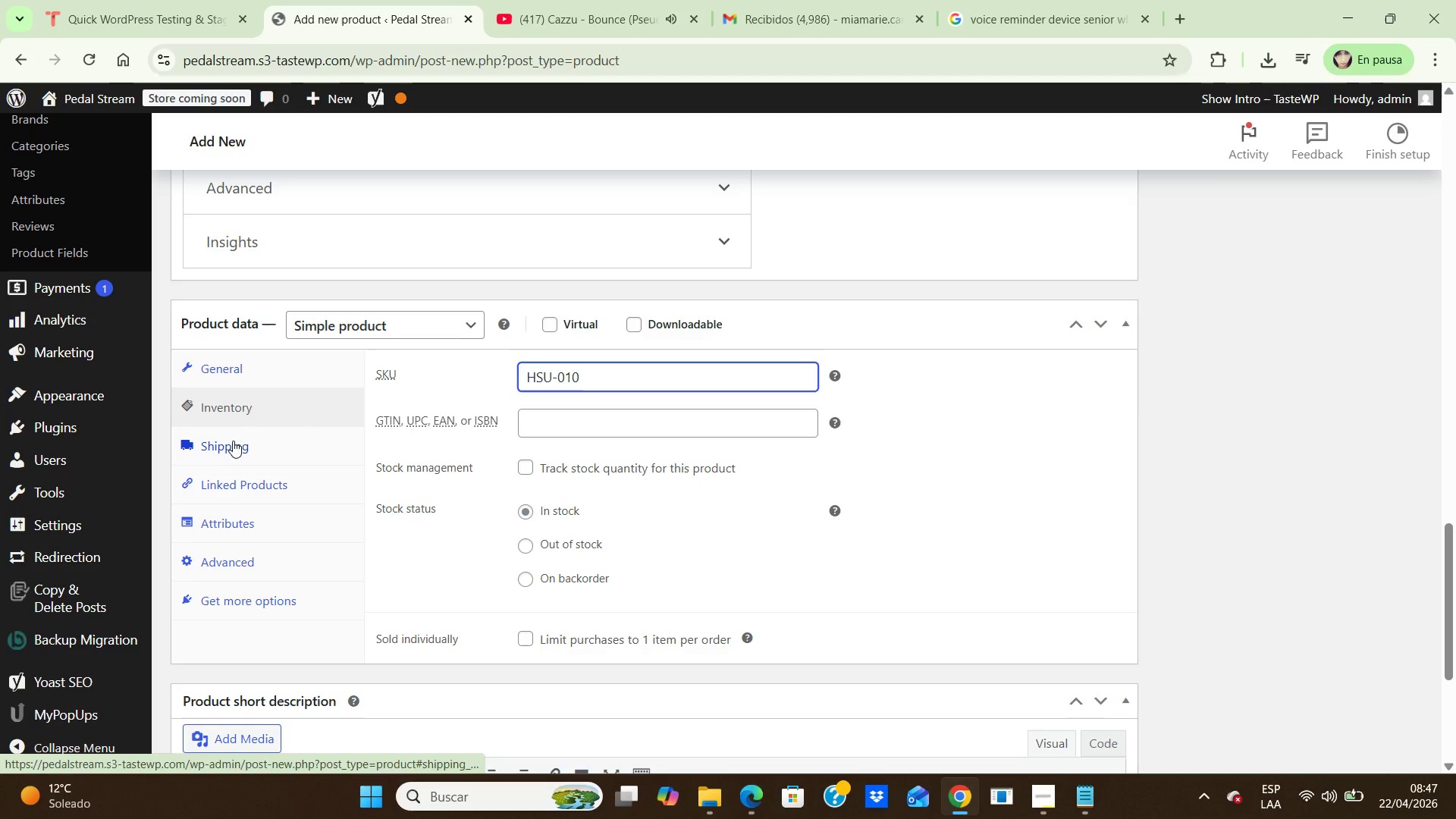 
left_click([230, 444])
 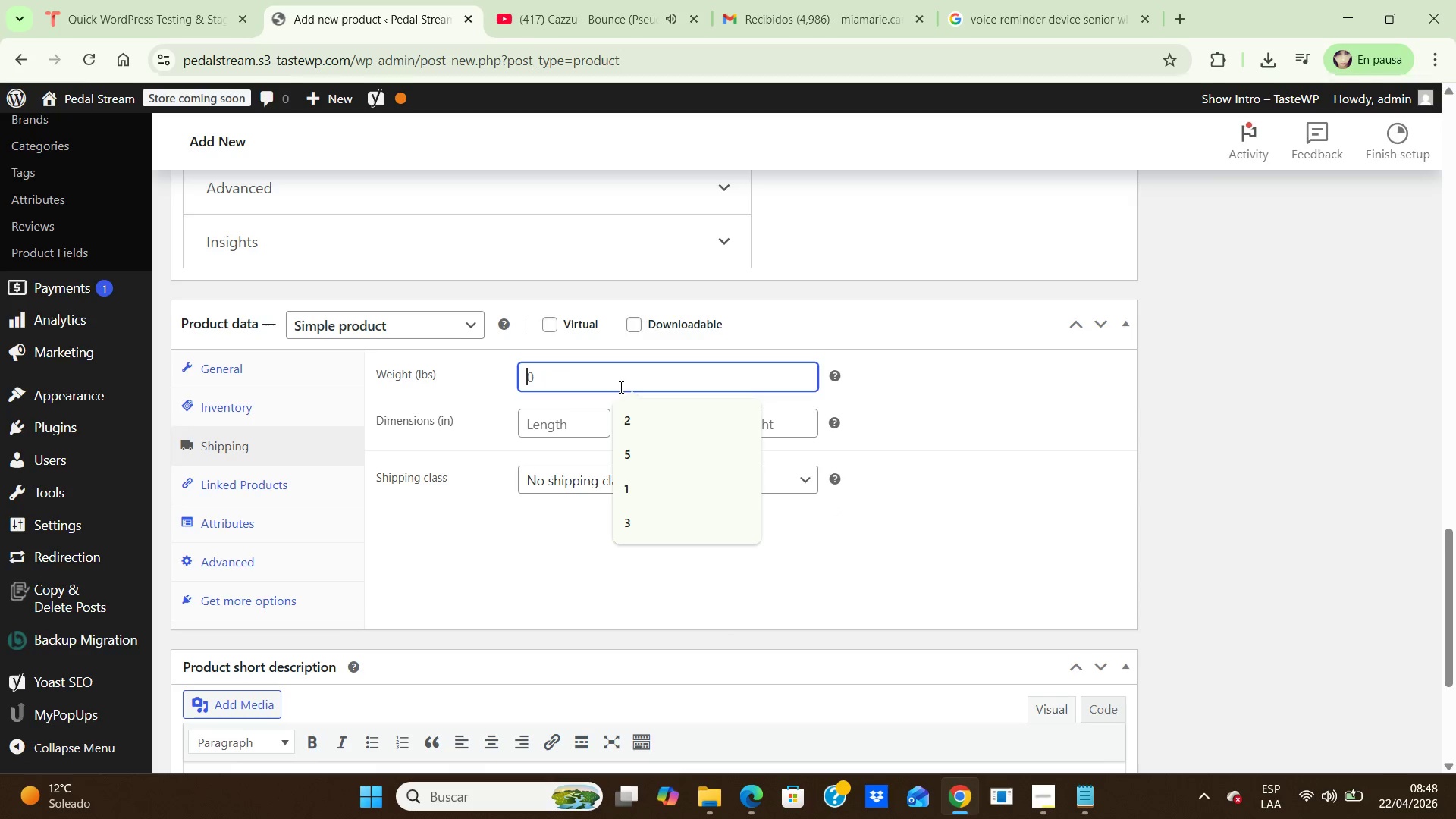 
left_click([620, 387])
 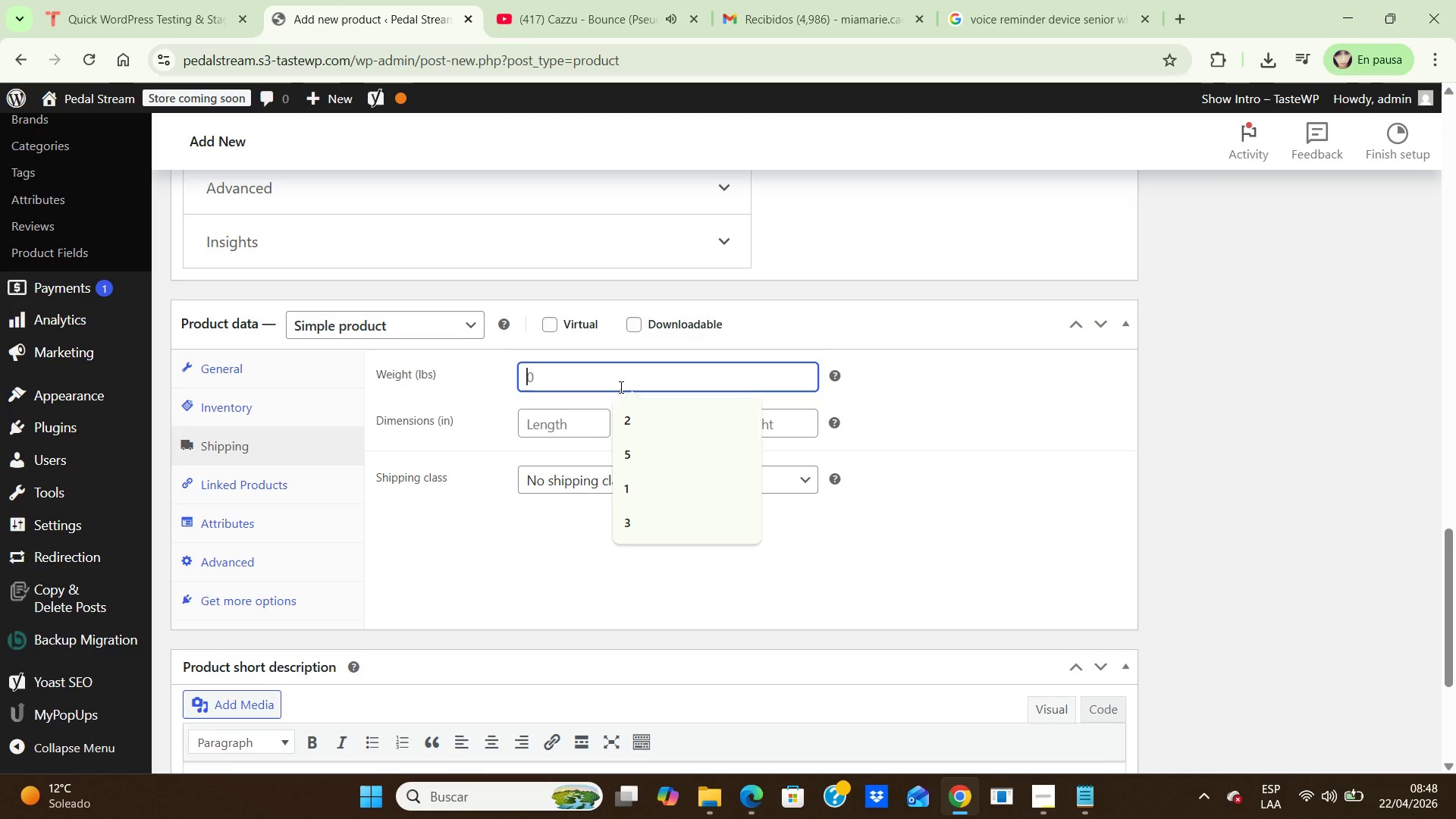 
key(2)
 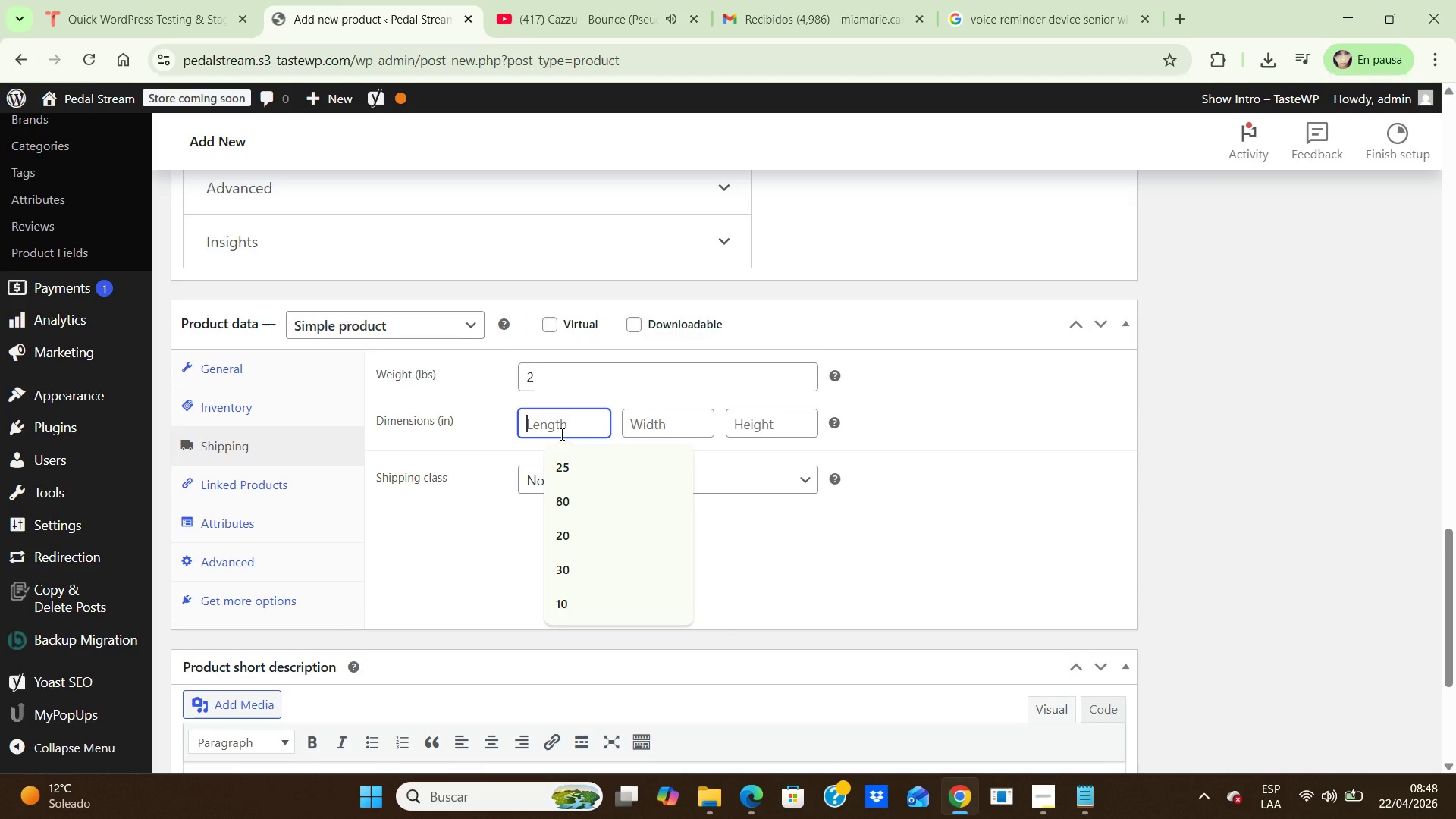 
left_click([560, 434])
 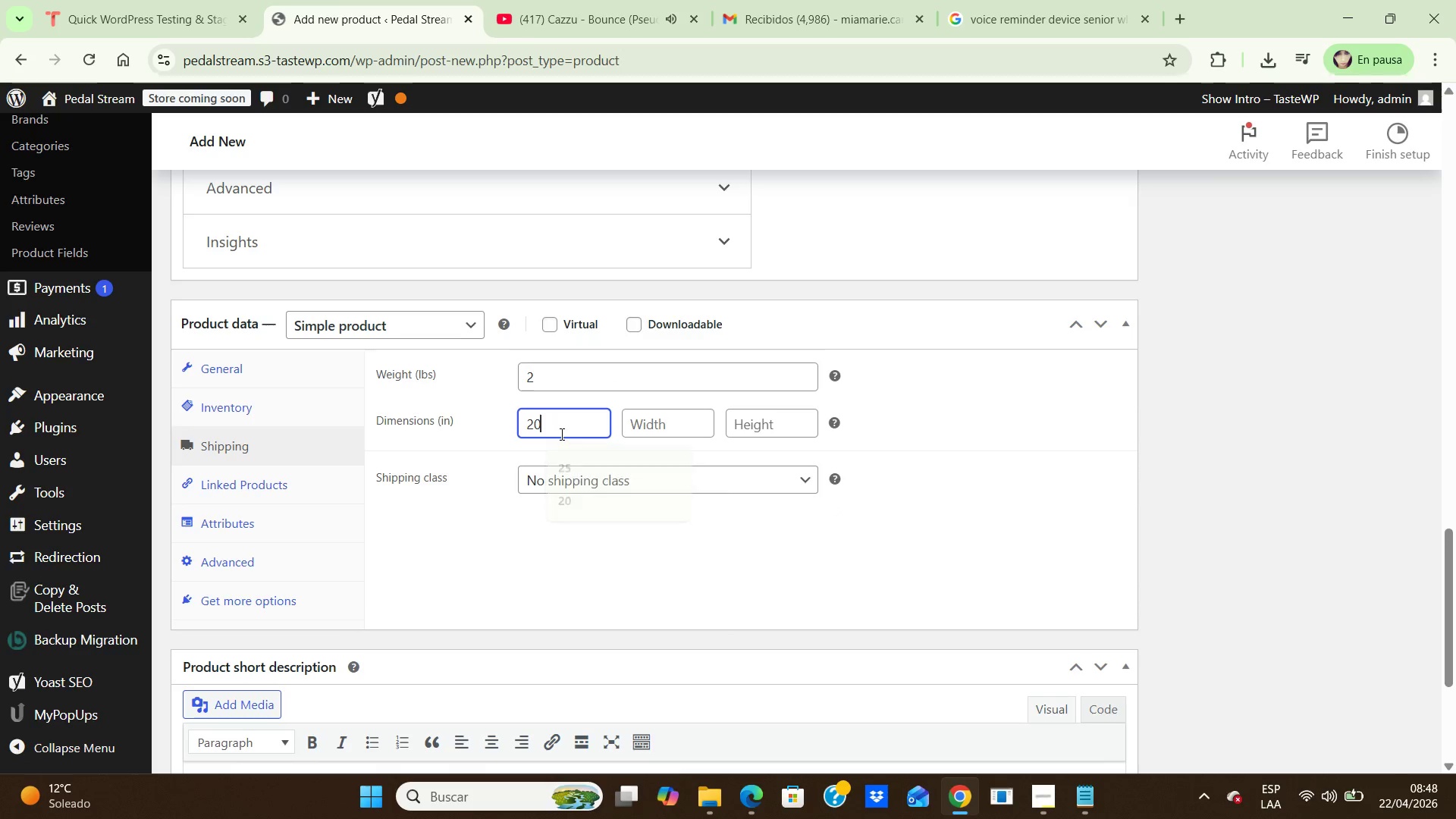 
key(Numpad2)
 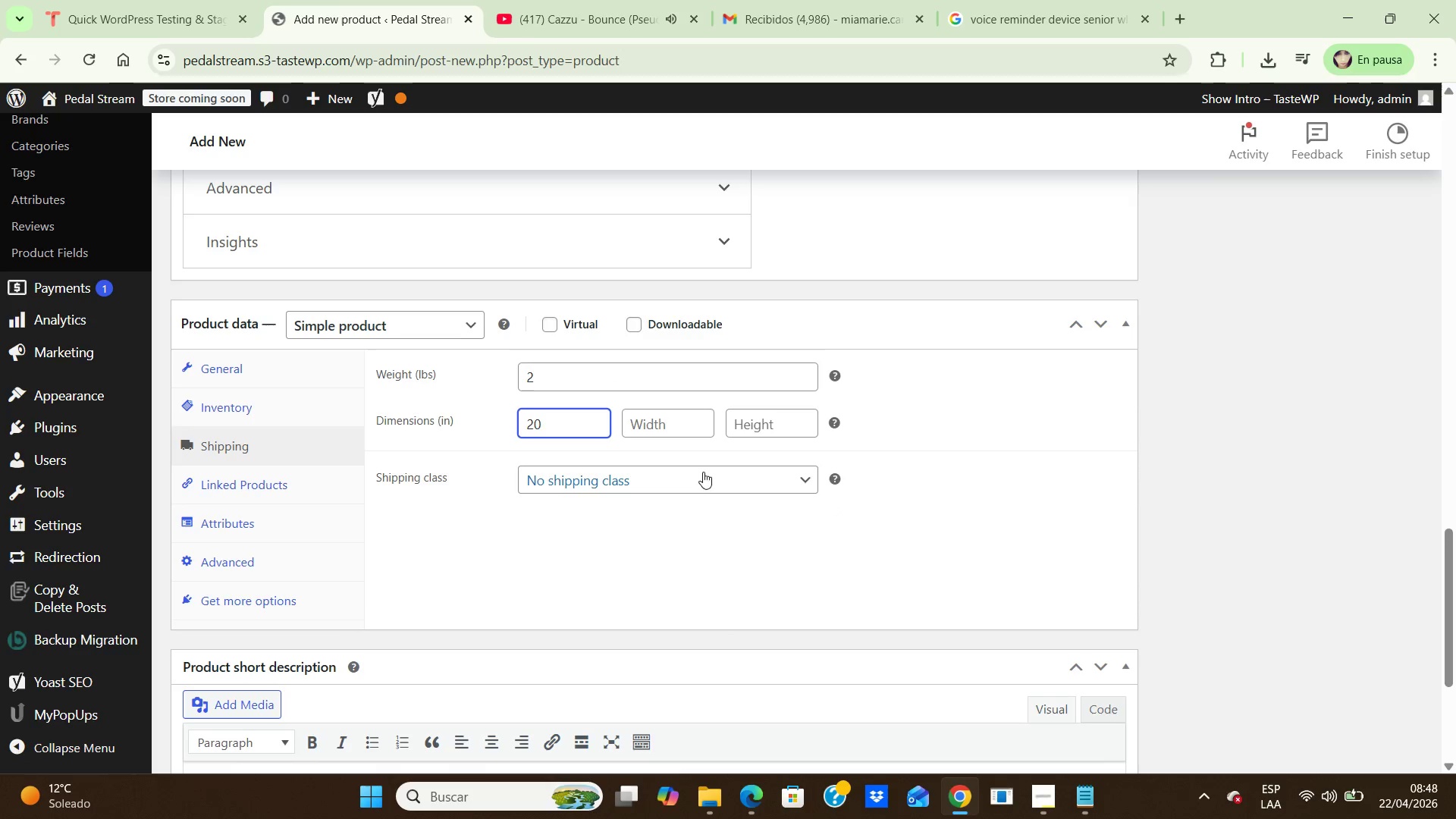 
key(Numpad0)
 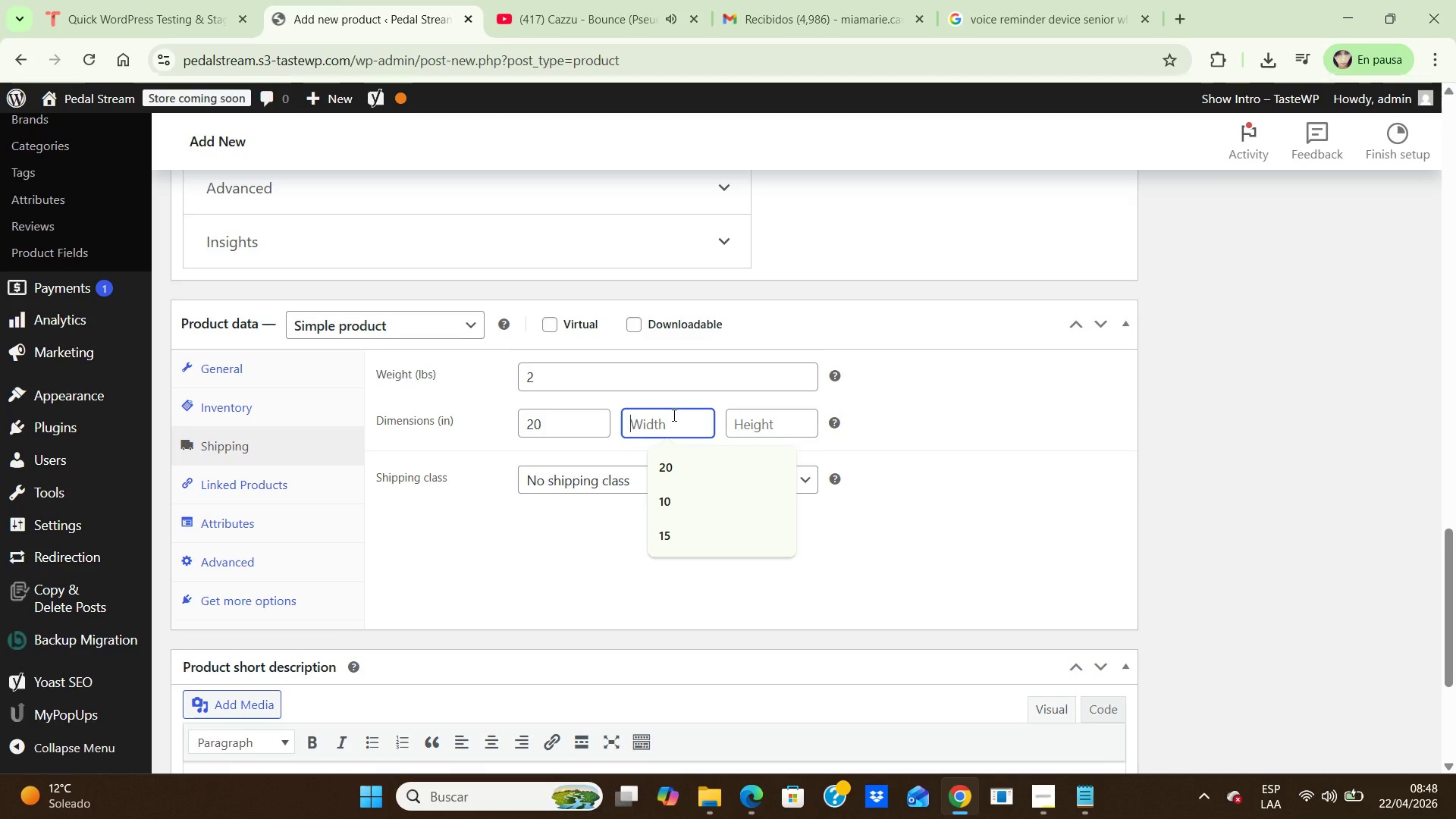 
left_click([672, 415])
 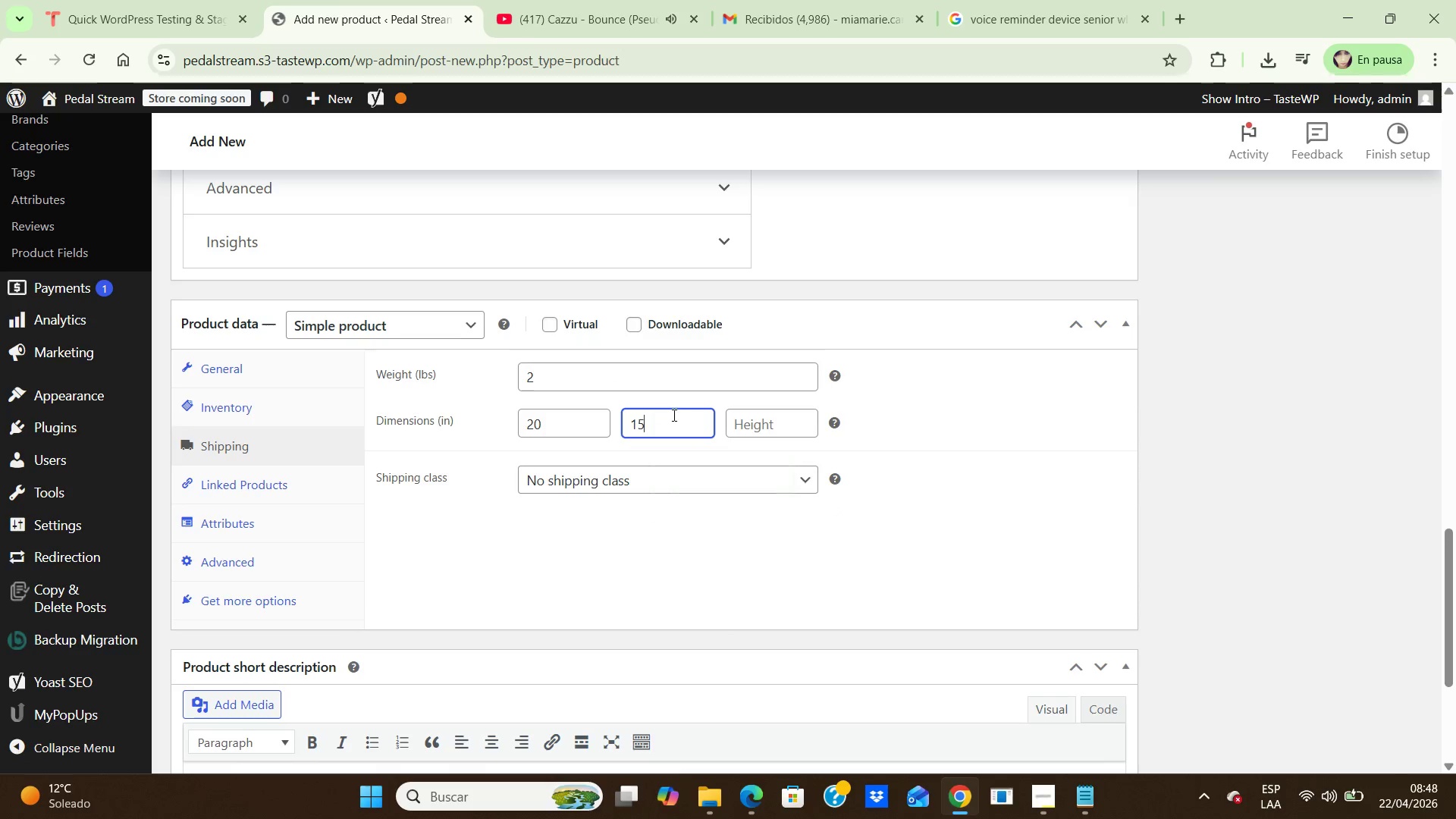 
key(Numpad1)
 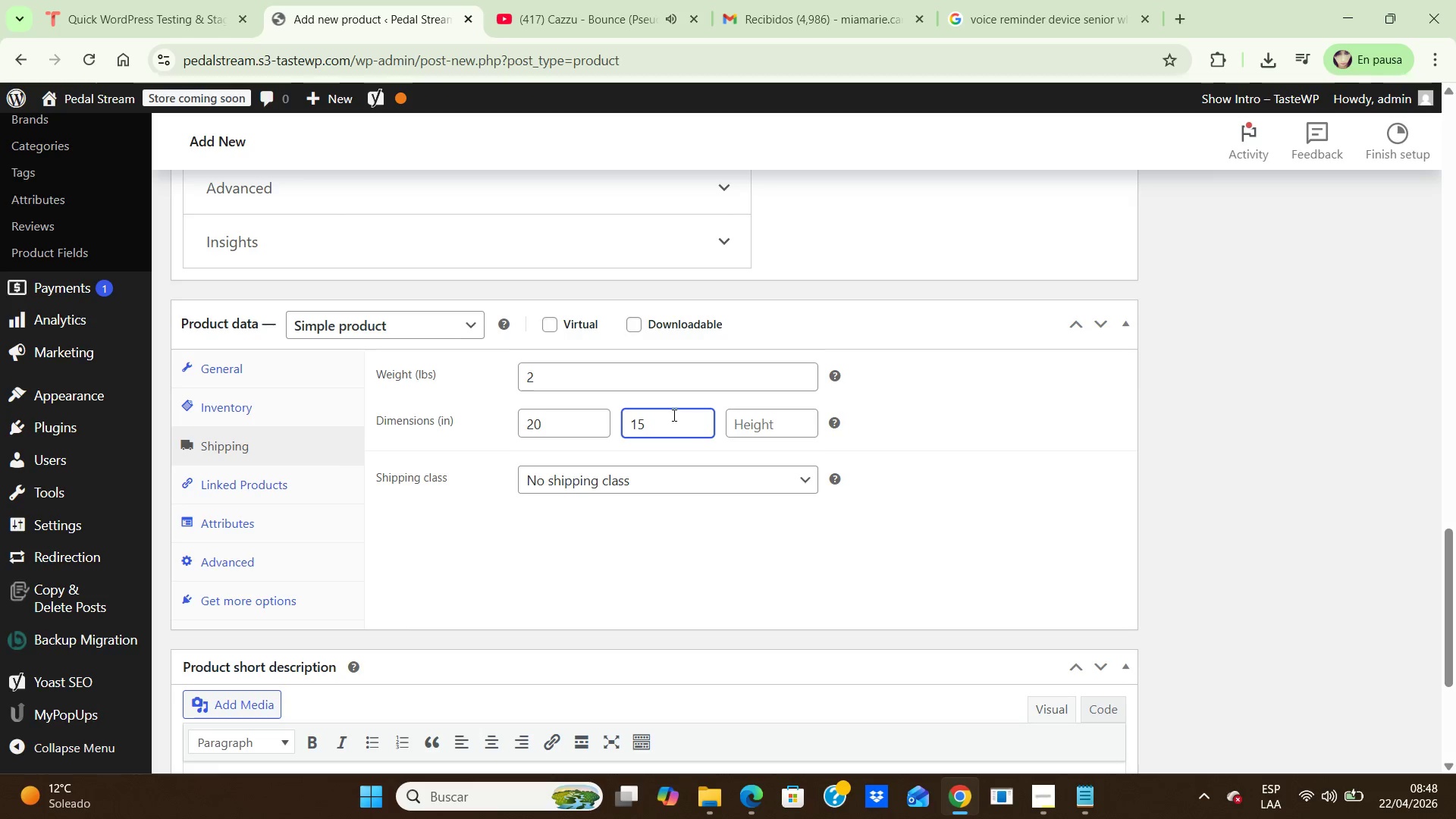 
key(Numpad5)
 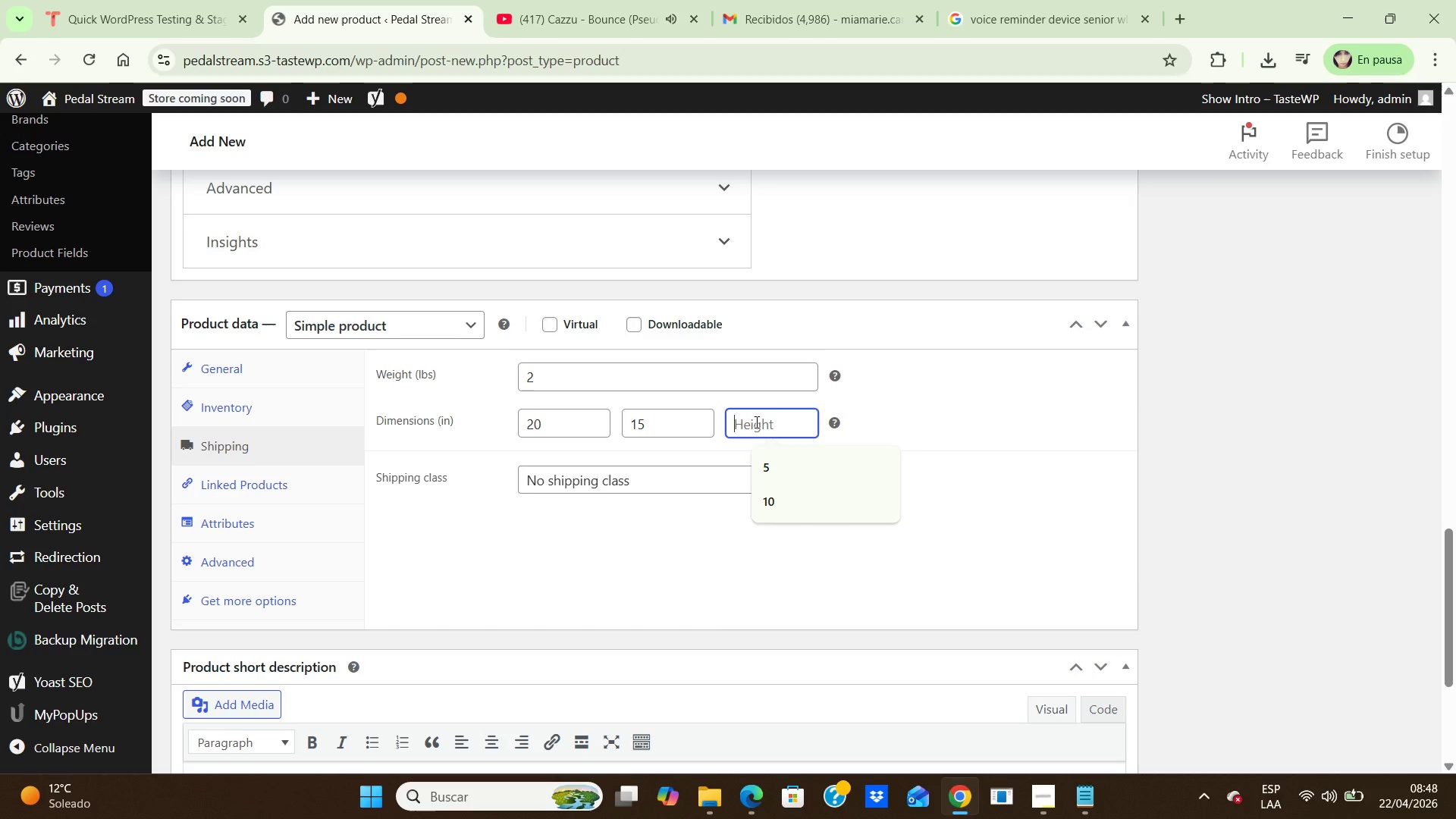 
left_click([755, 422])
 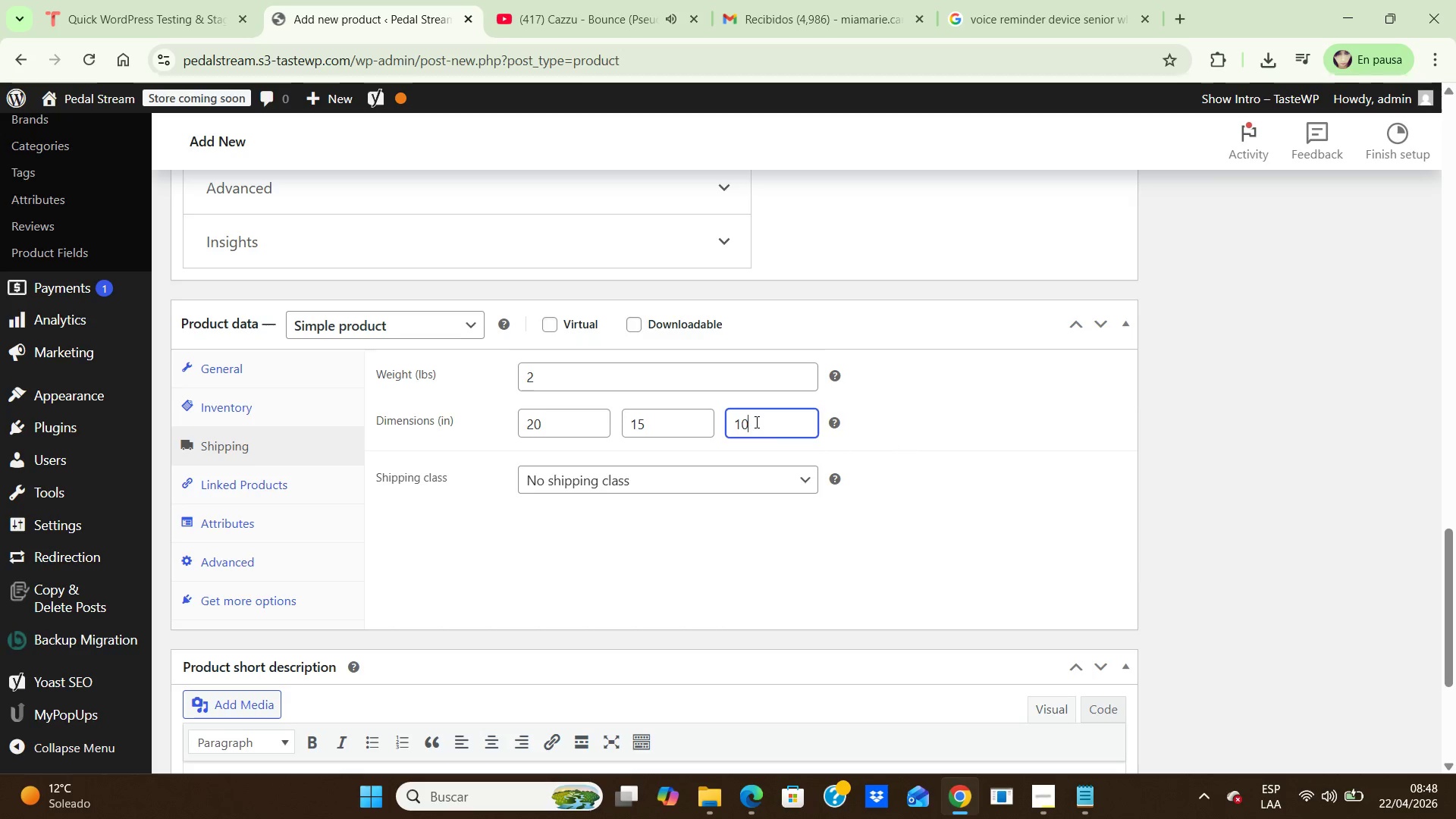 
key(Numpad1)
 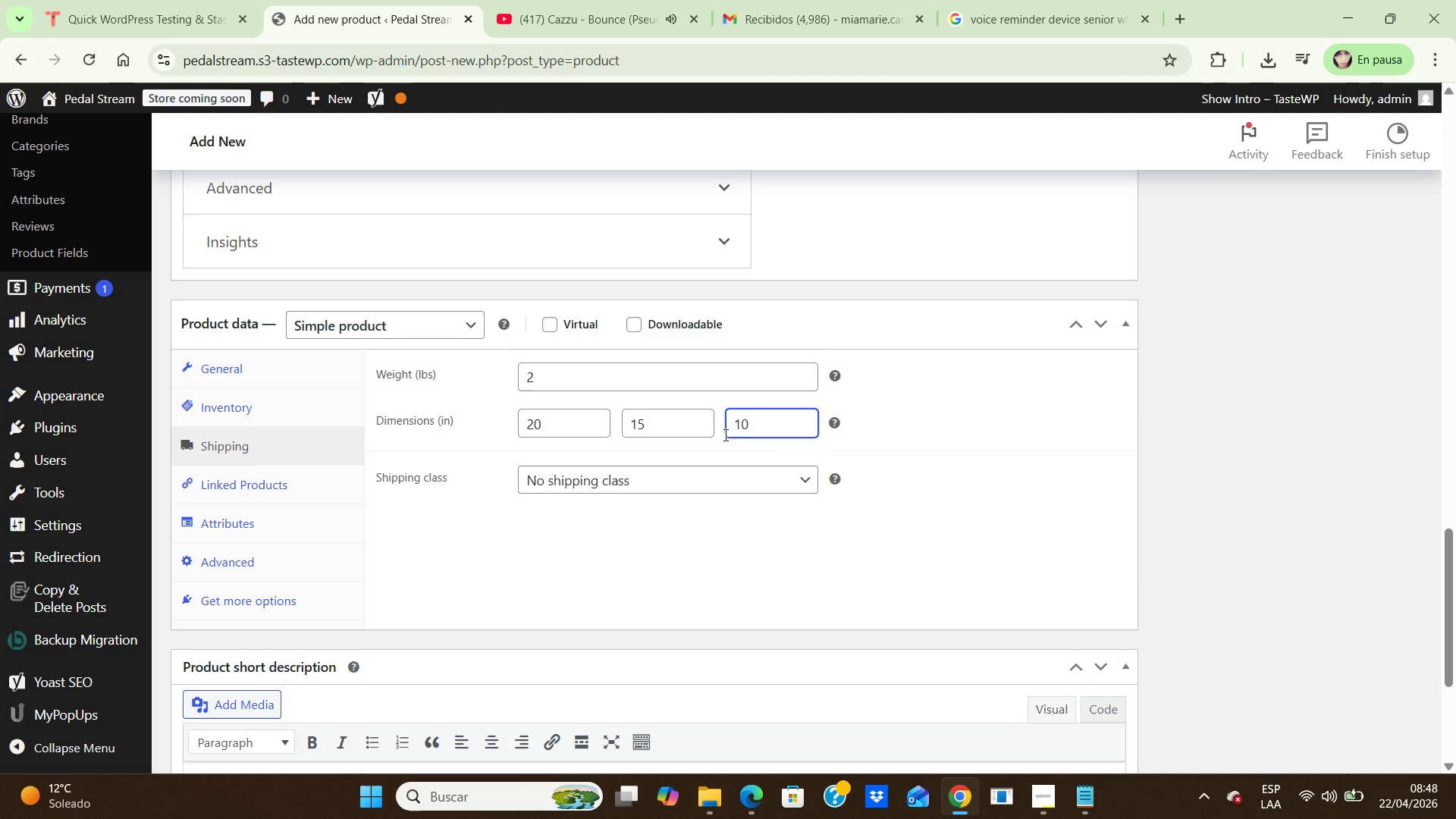 
key(Numpad0)
 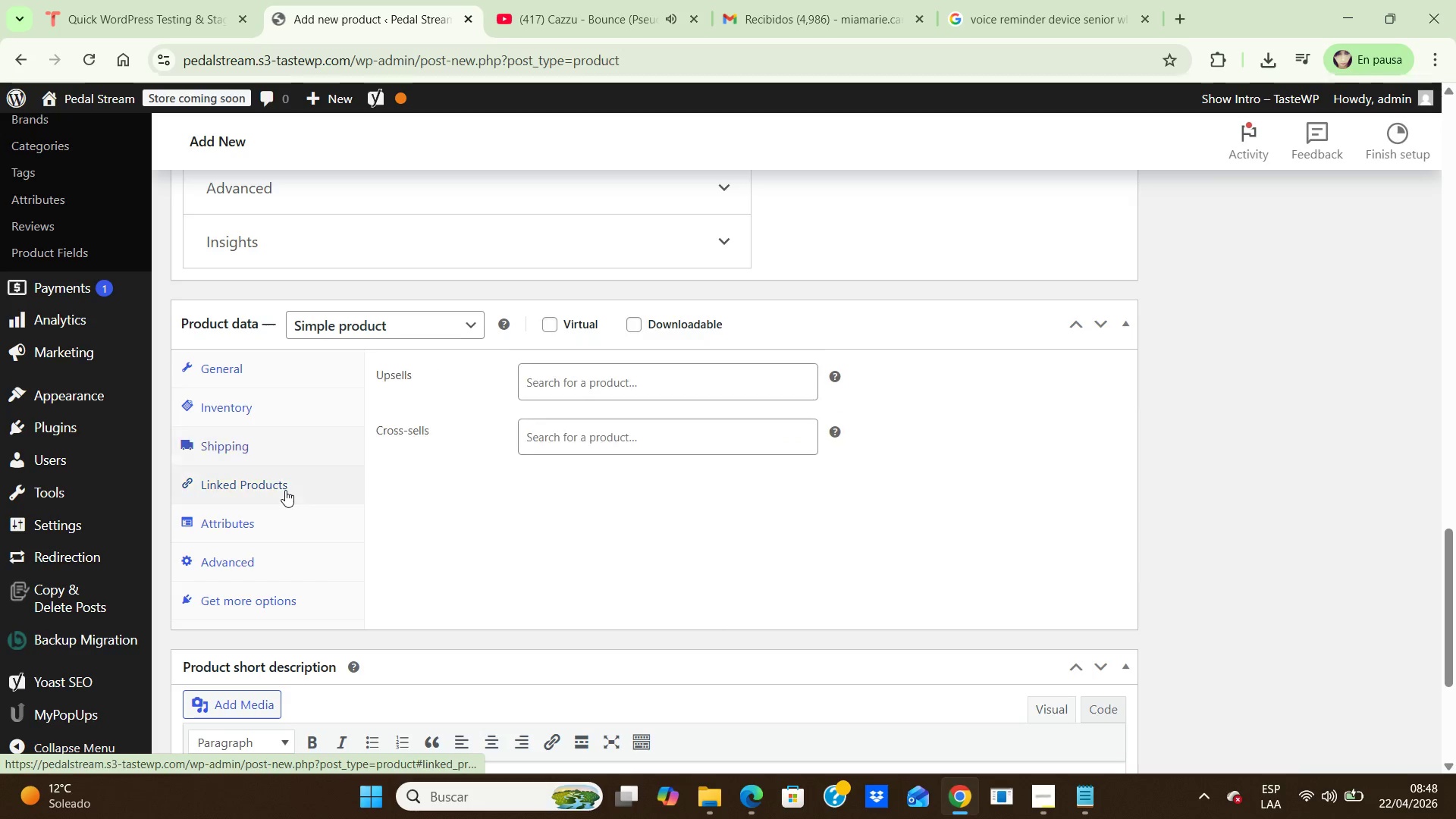 
left_click([285, 490])
 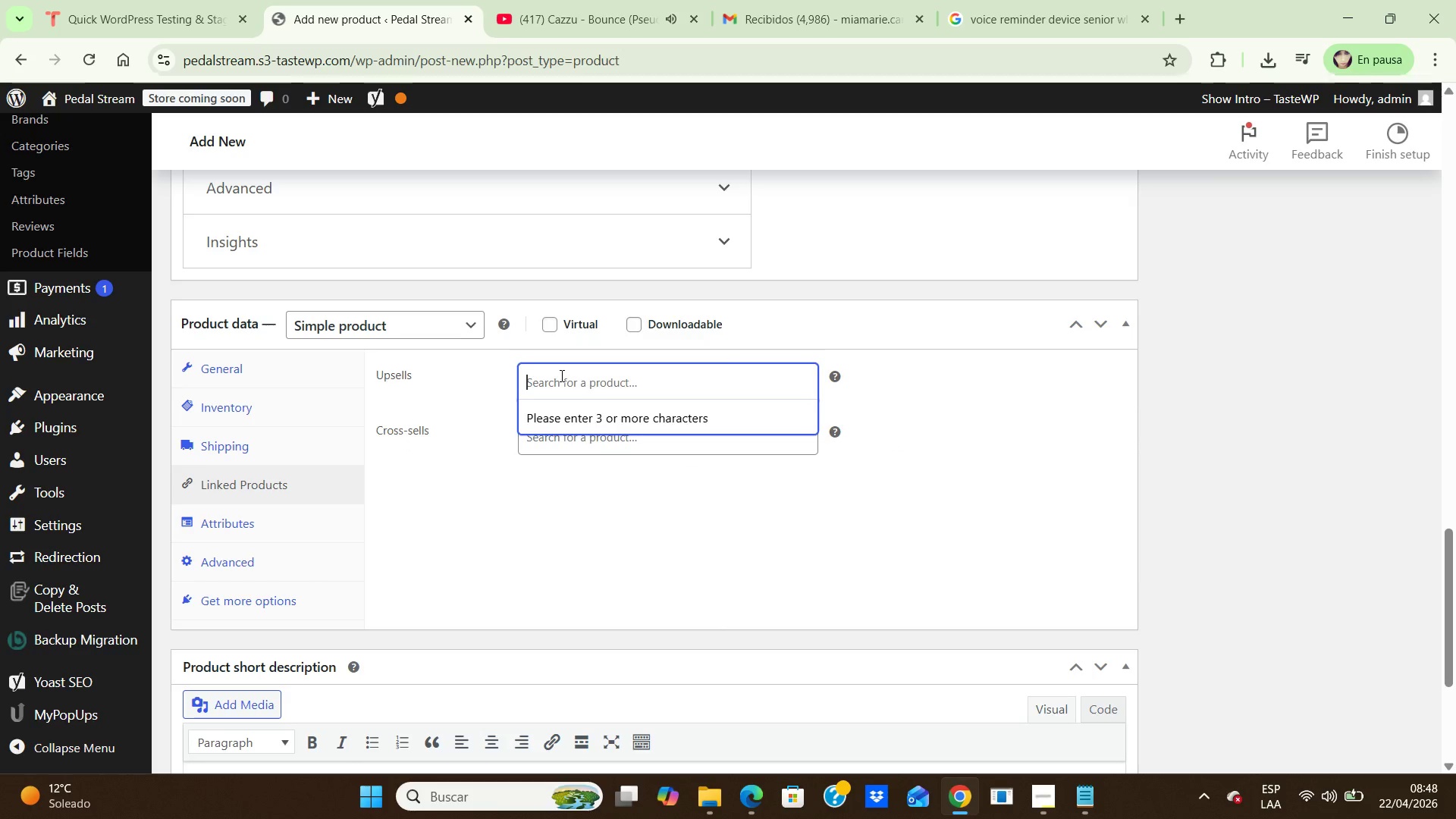 
left_click([561, 375])
 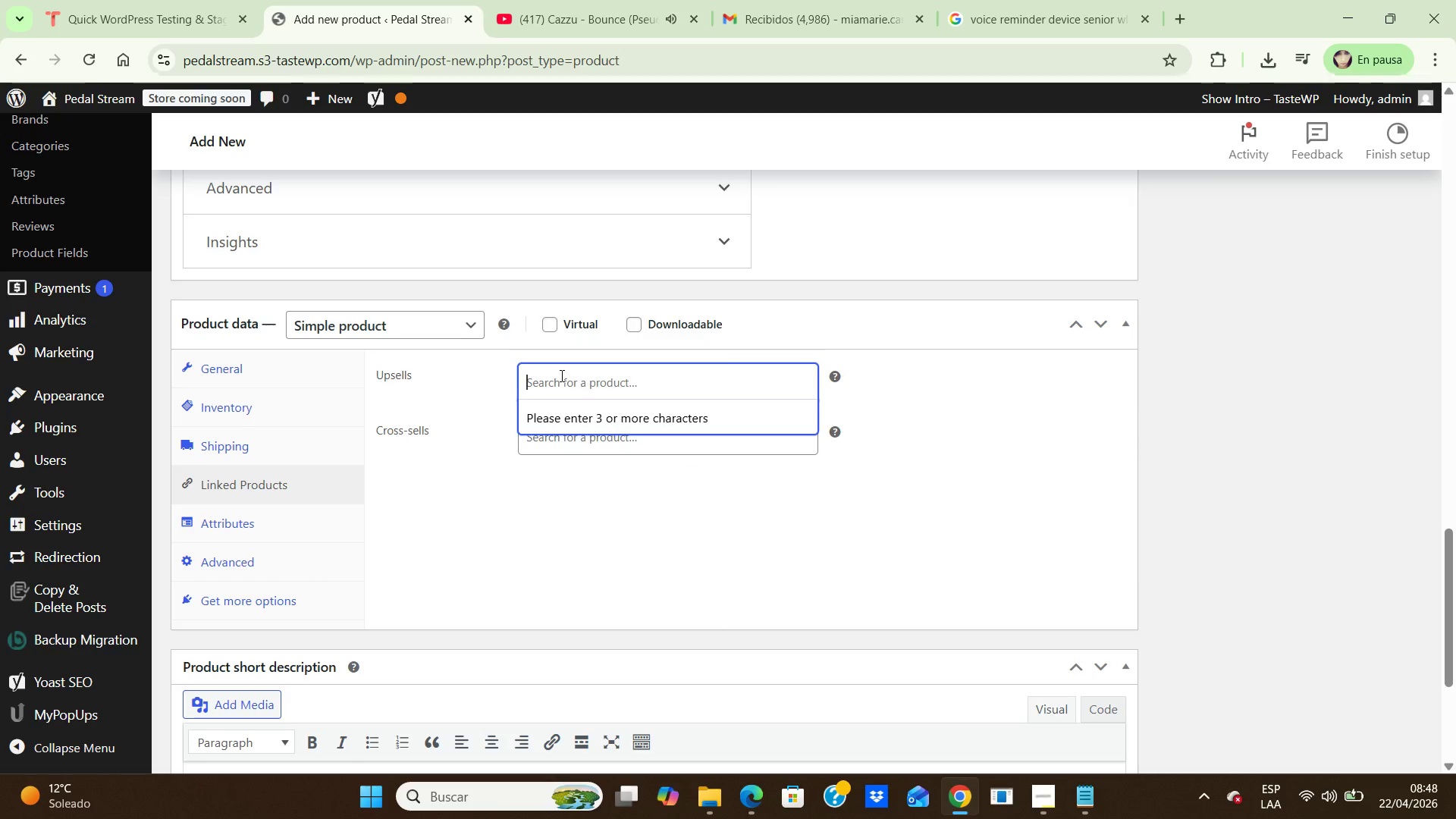 
type(LARGE)
 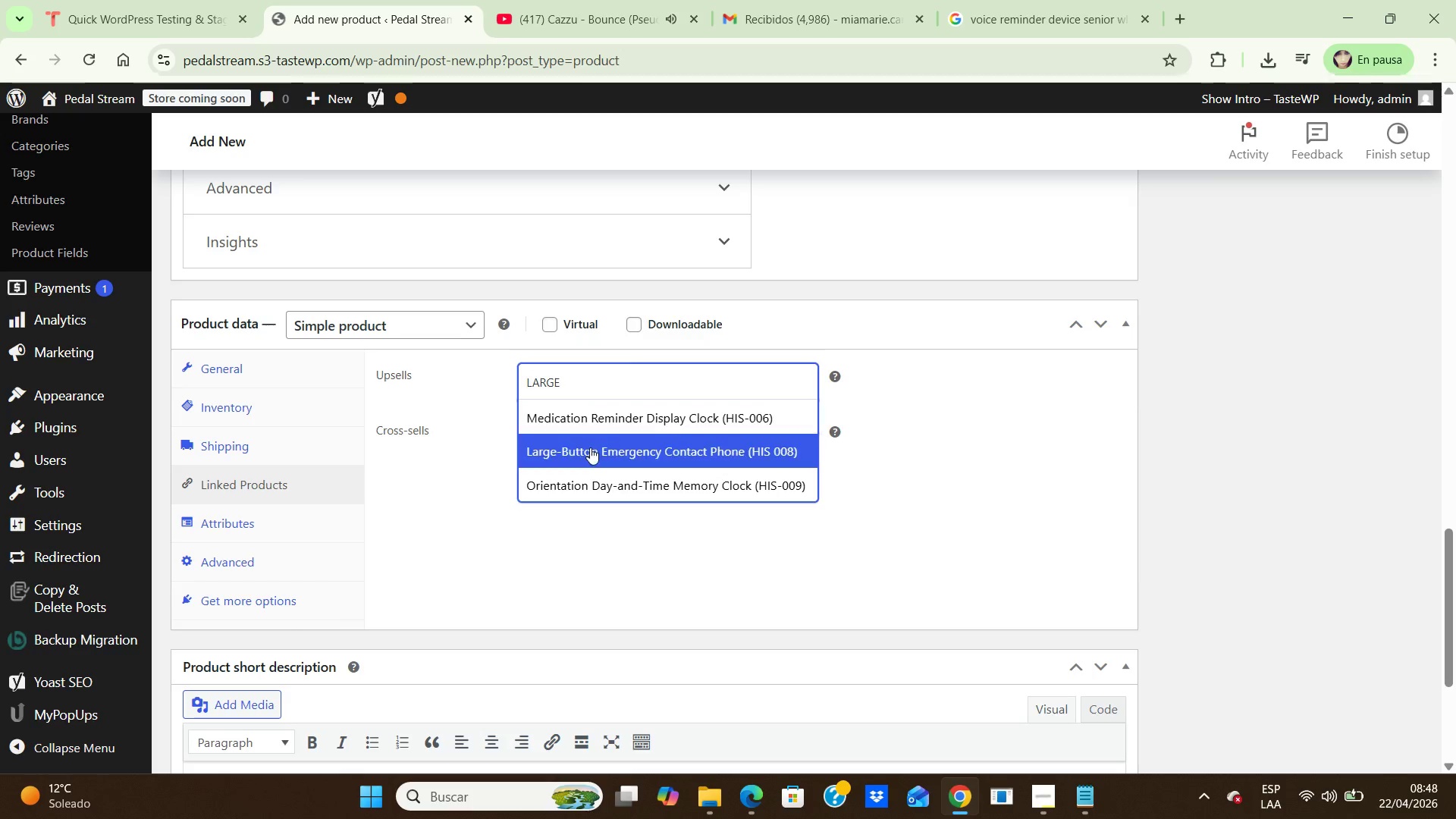 
left_click([590, 447])
 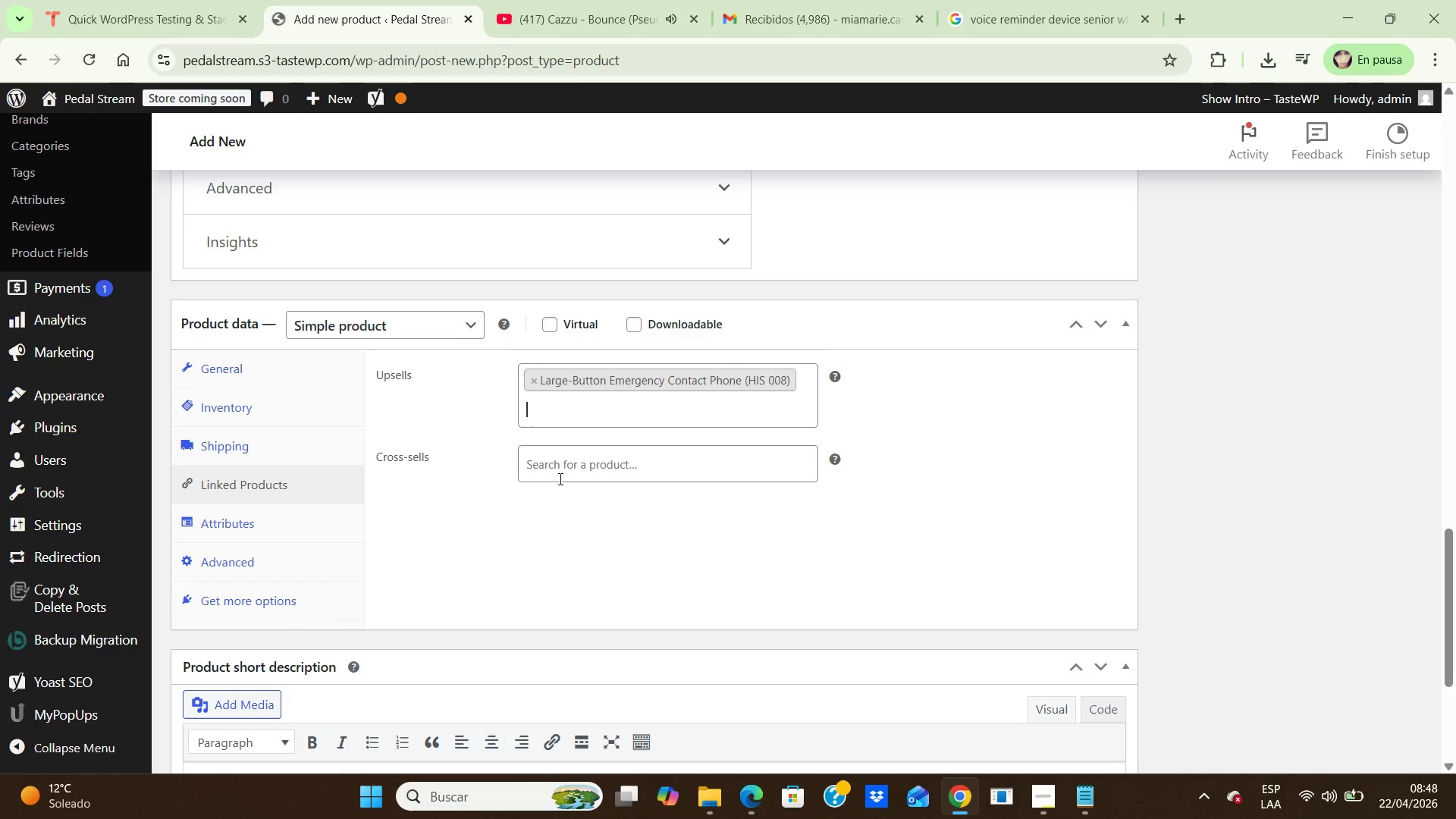 
key(CapsLock)
 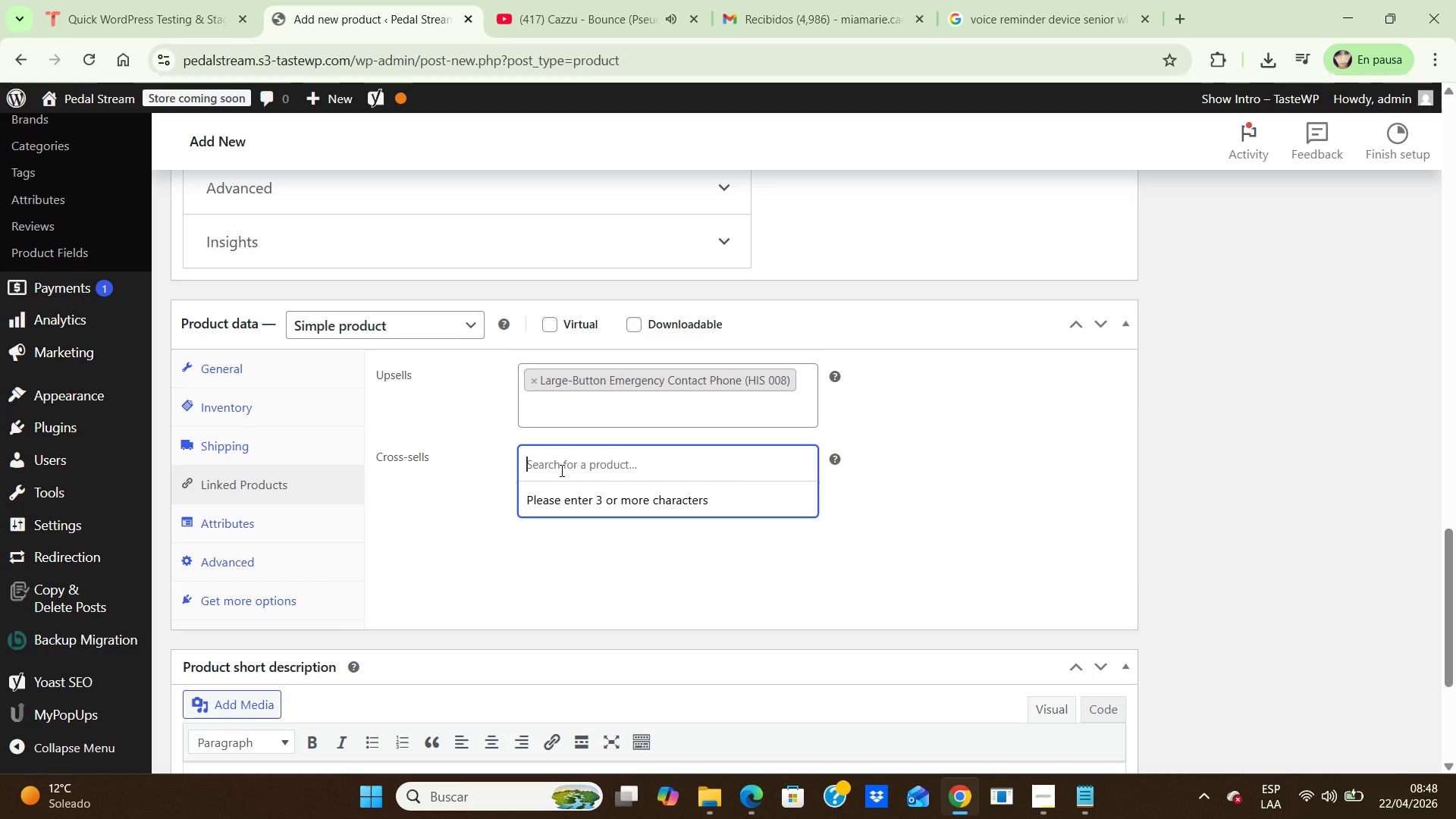 
left_click([560, 470])
 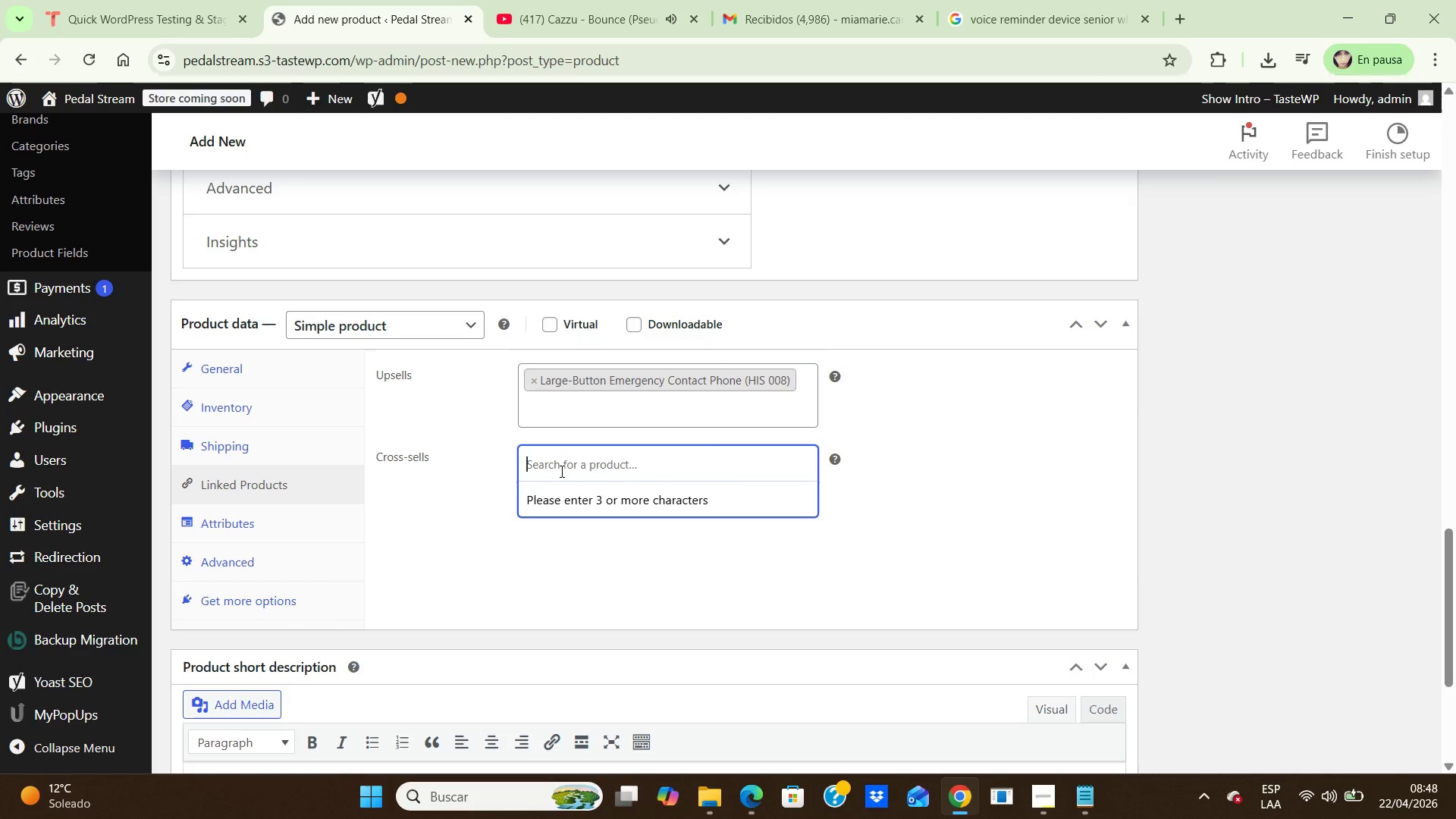 
type(Medication )
 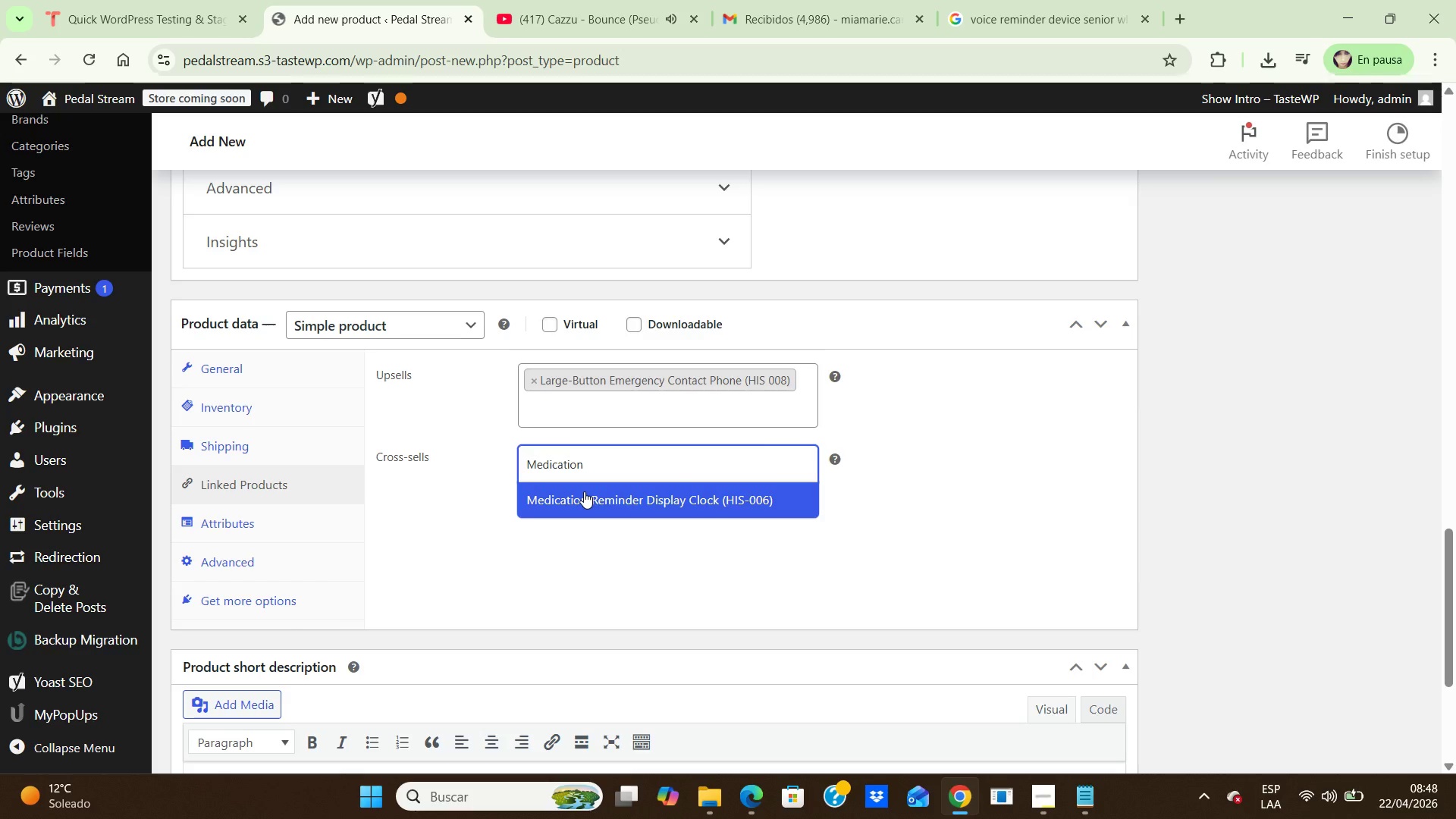 
left_click([584, 491])
 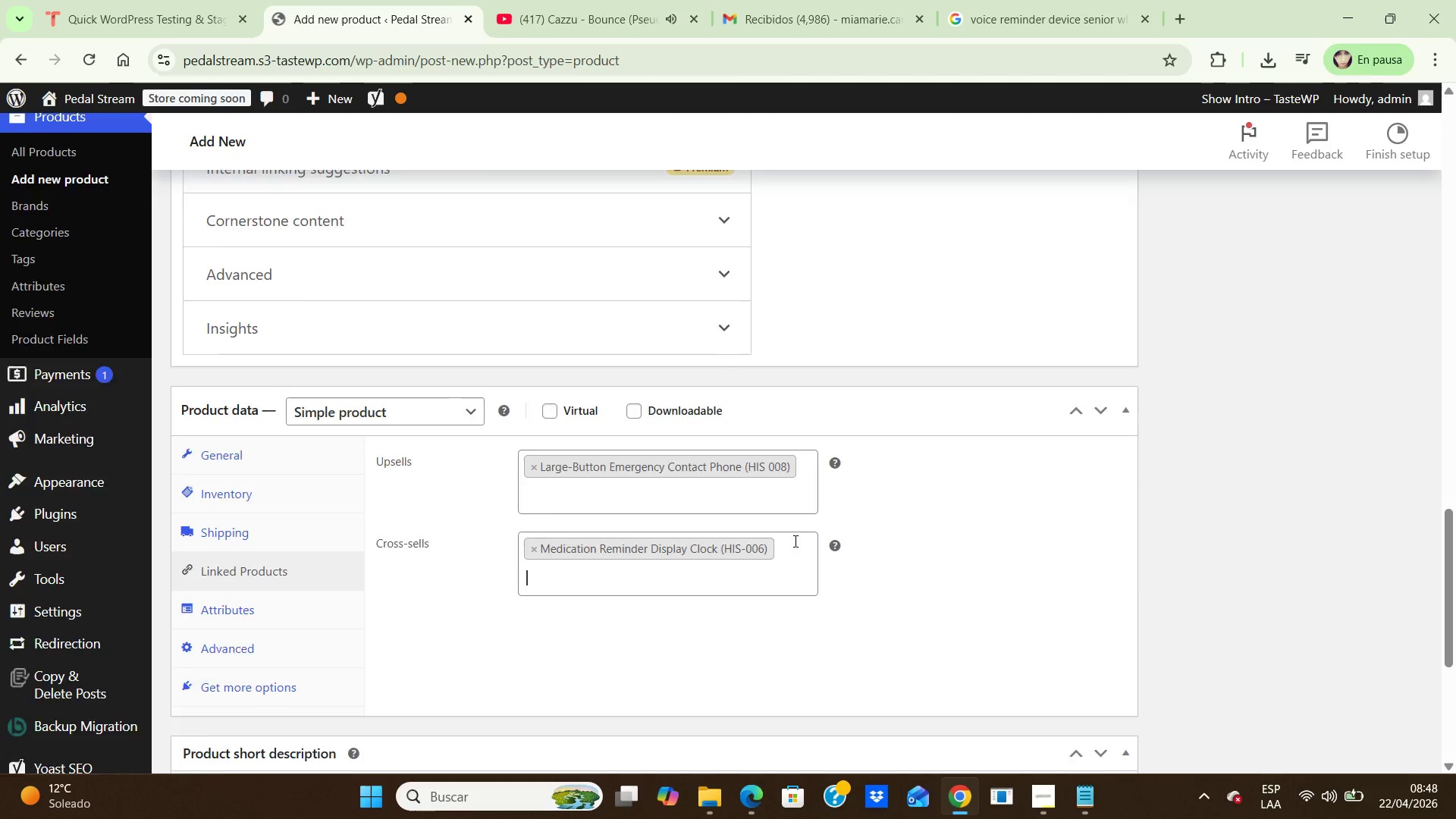 
scroll: coordinate [794, 541], scroll_direction: up, amount: 18.0
 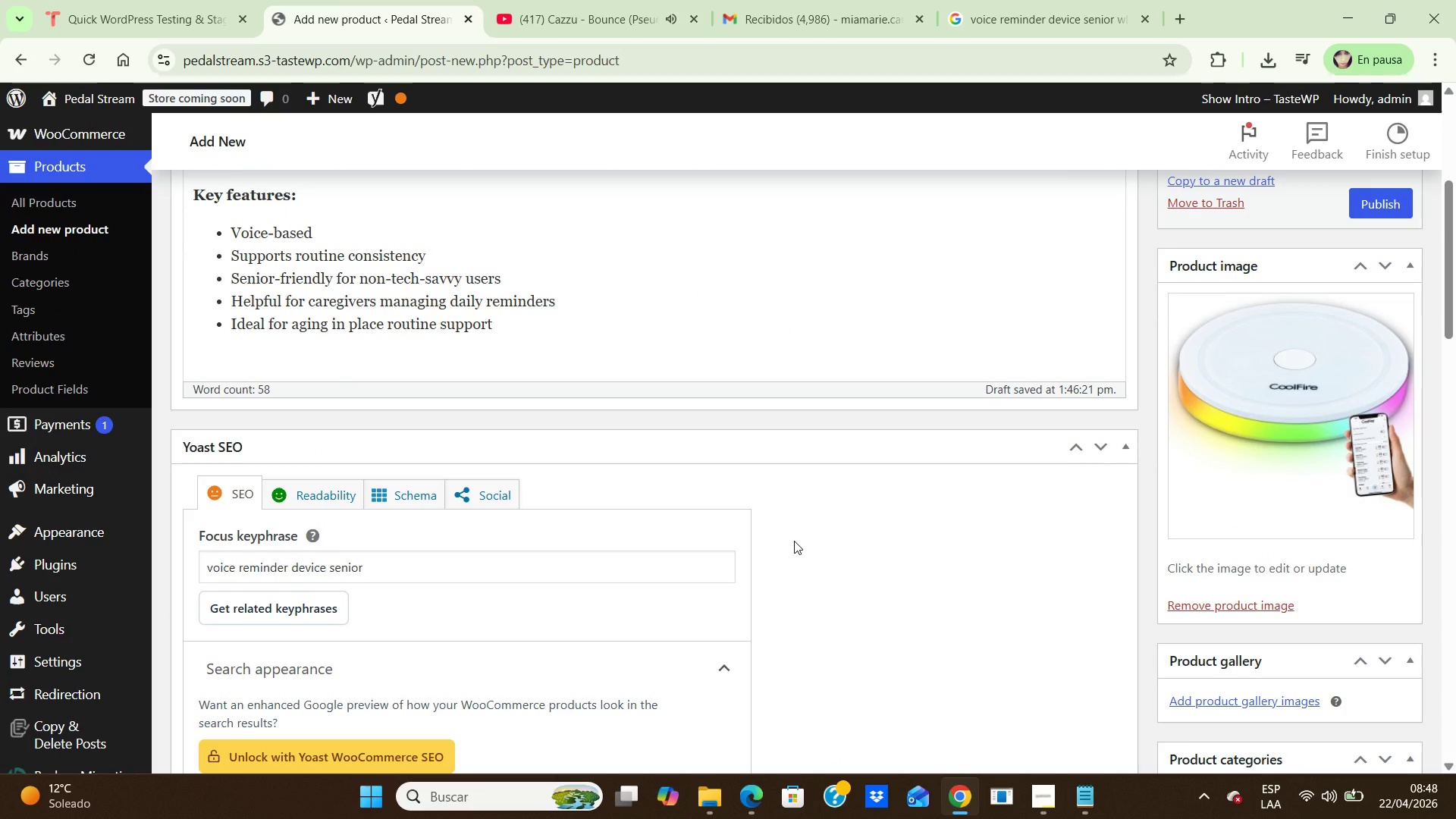 
scroll: coordinate [794, 541], scroll_direction: down, amount: 4.0
 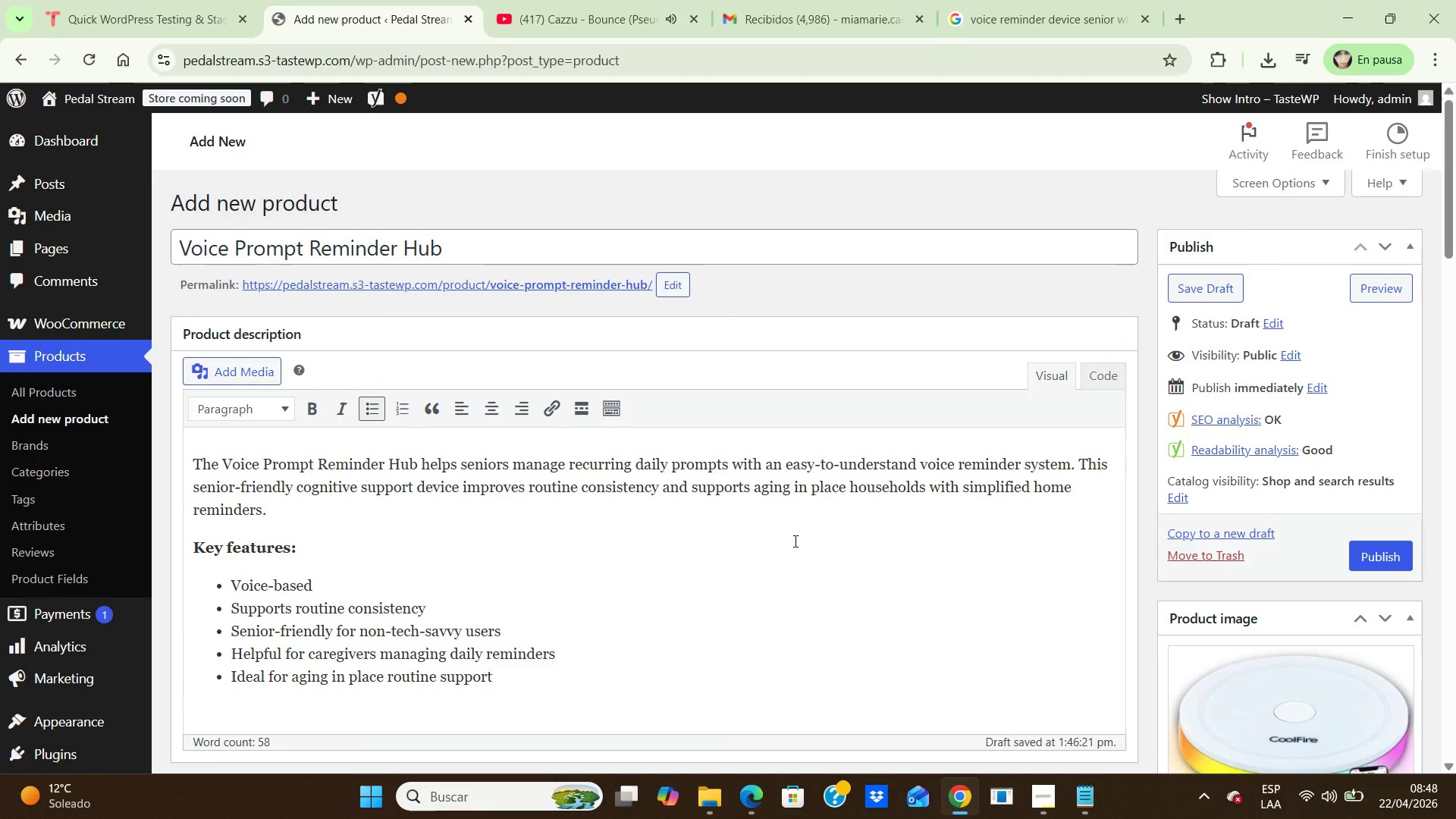 
scroll: coordinate [794, 541], scroll_direction: up, amount: 9.0
 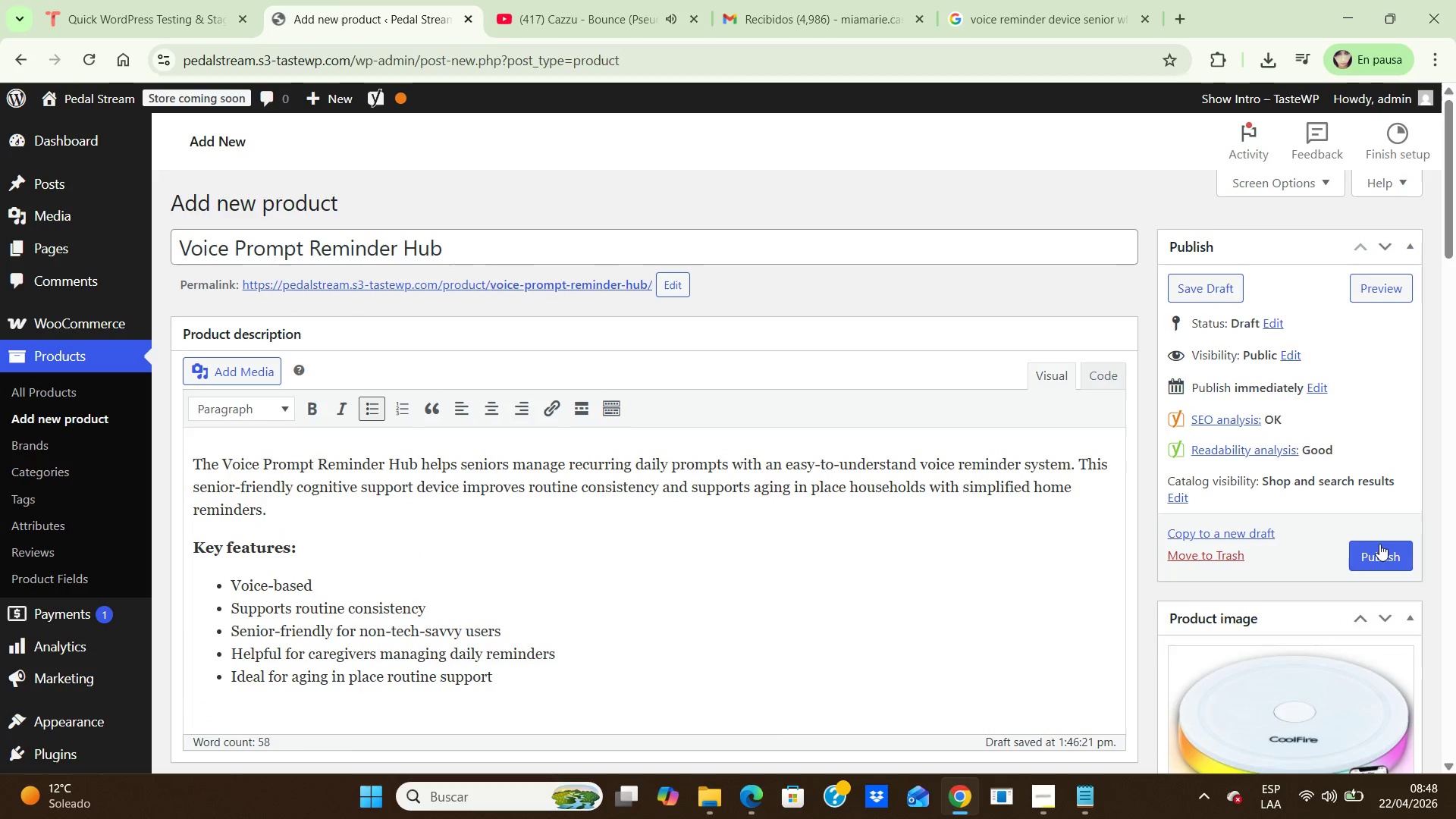 
left_click([1379, 544])
 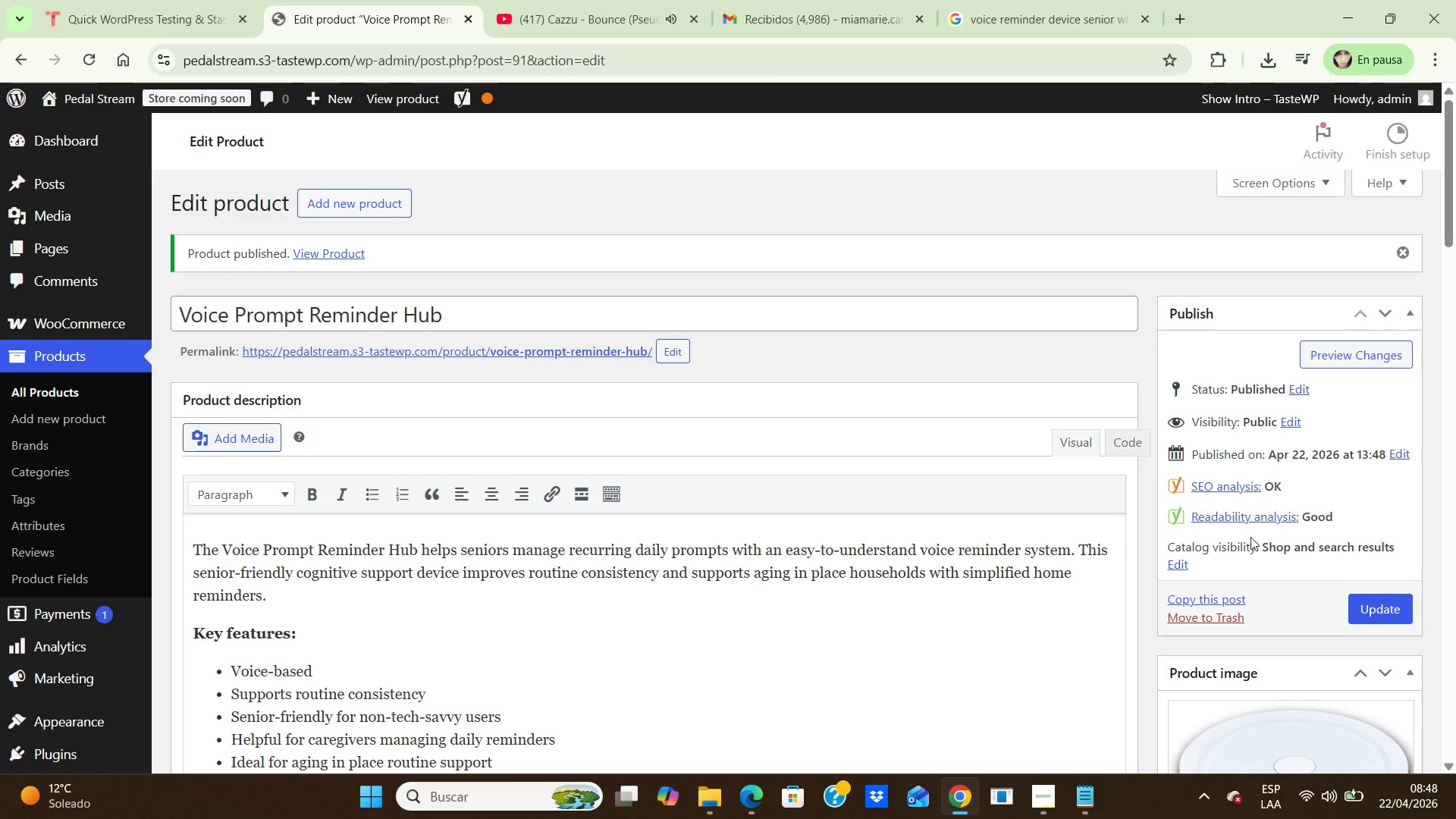 
scroll: coordinate [960, 639], scroll_direction: down, amount: 2.0
 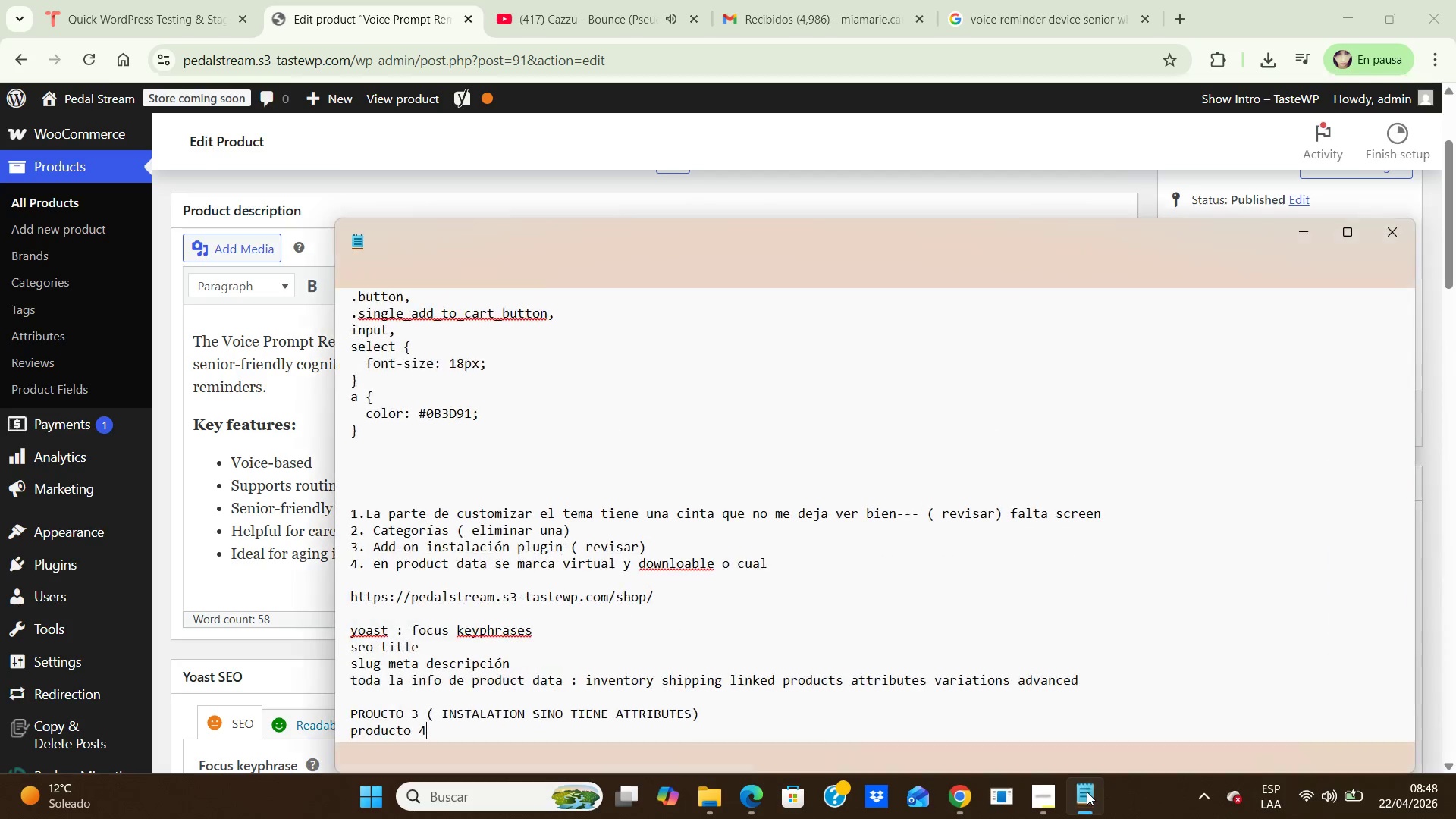 
left_click([1087, 792])
 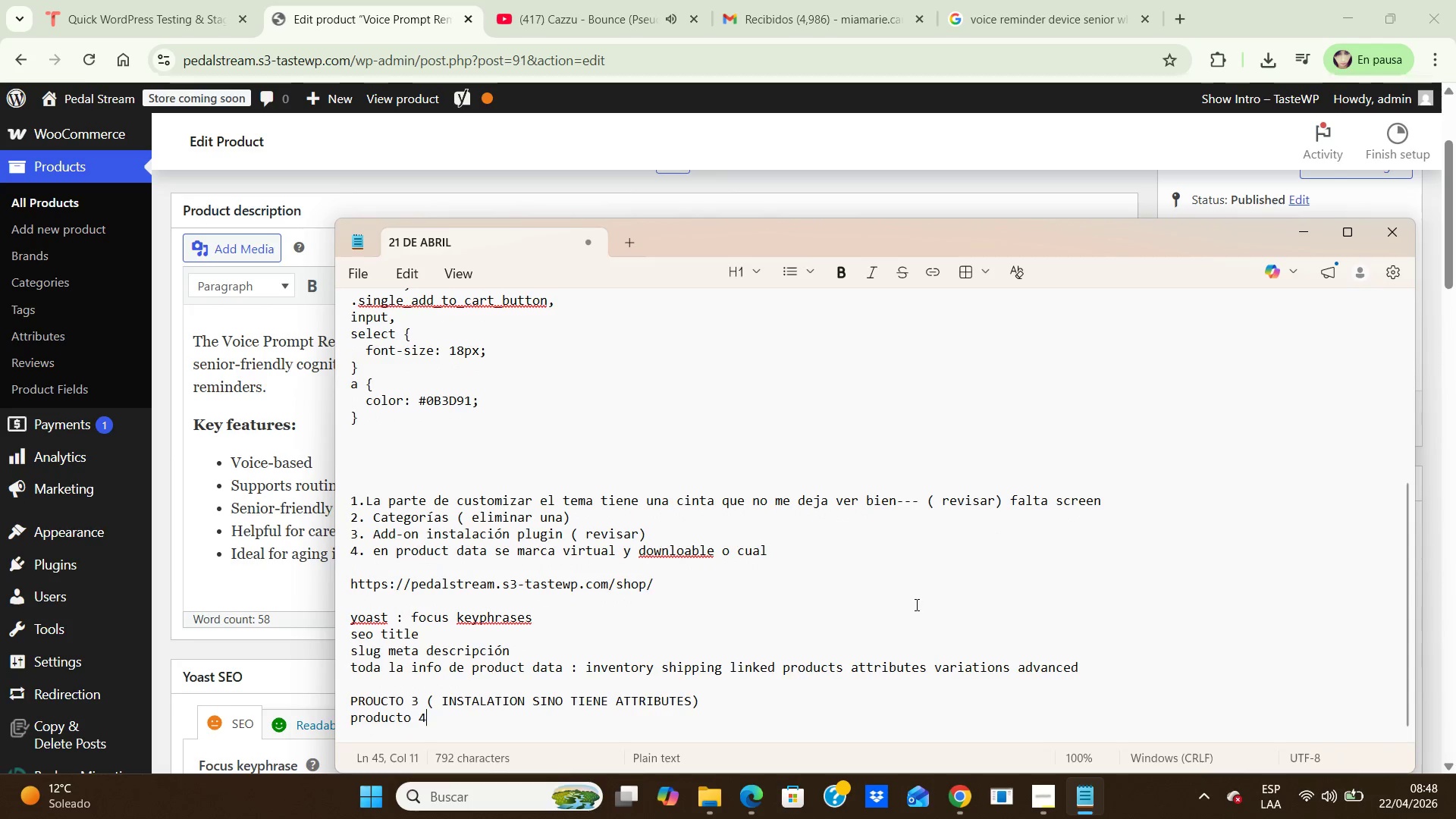 
scroll: coordinate [915, 606], scroll_direction: down, amount: 4.0
 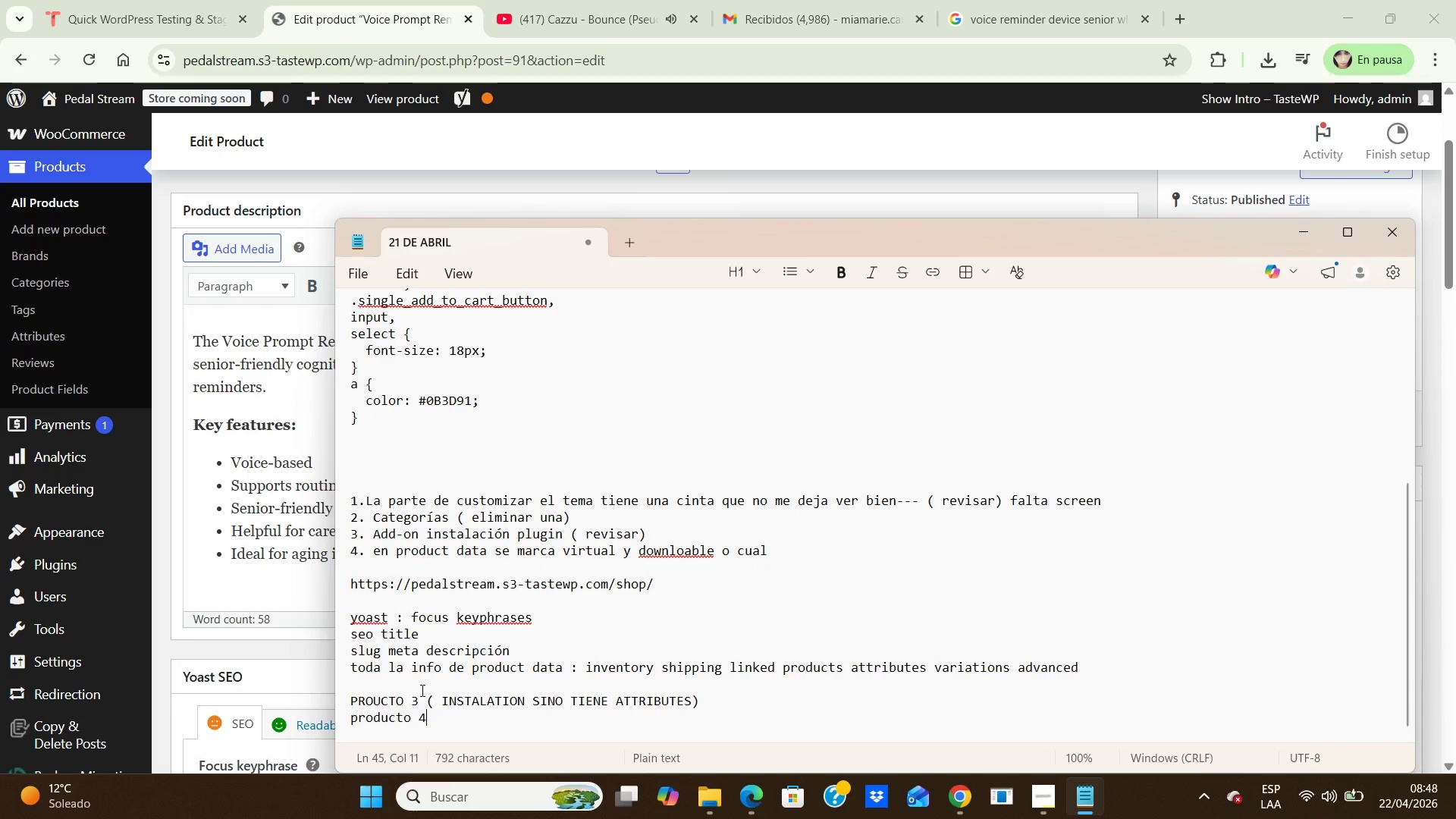 
wait(7.34)
 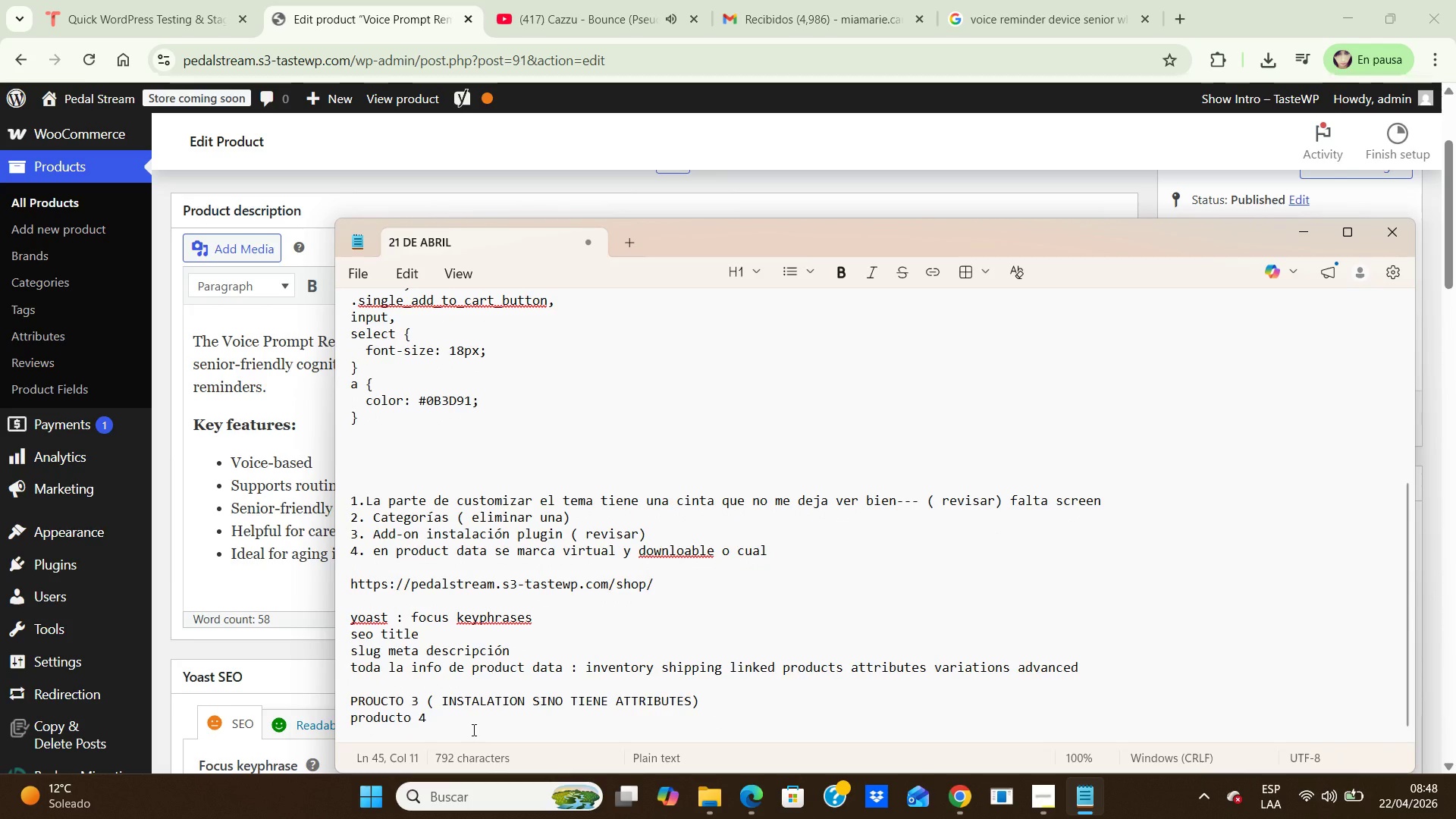 
left_click_drag(start_coordinate=[1124, 676], to_coordinate=[331, 294])
 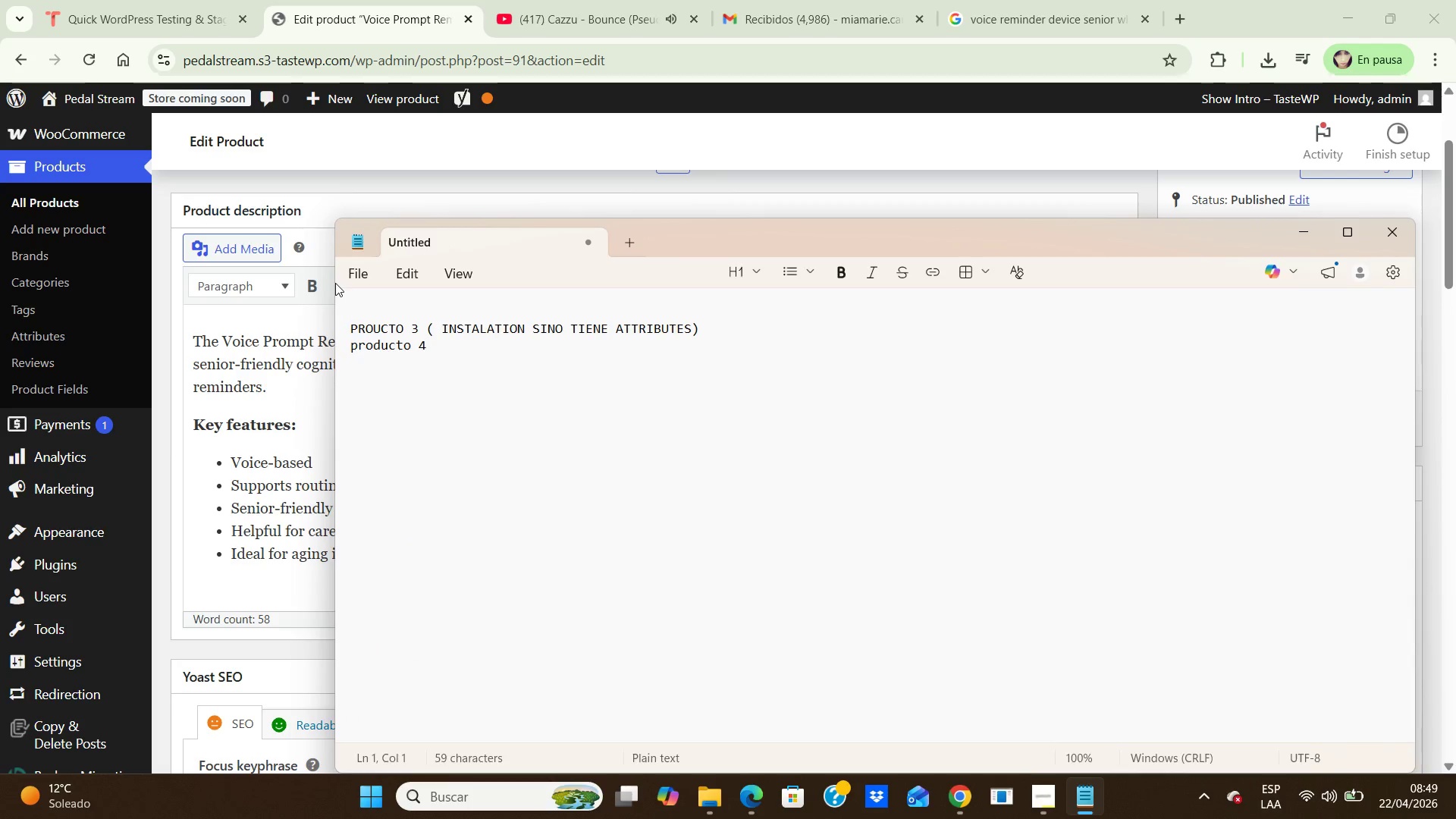 
key(Backspace)
type(22 DE ABRIL )
 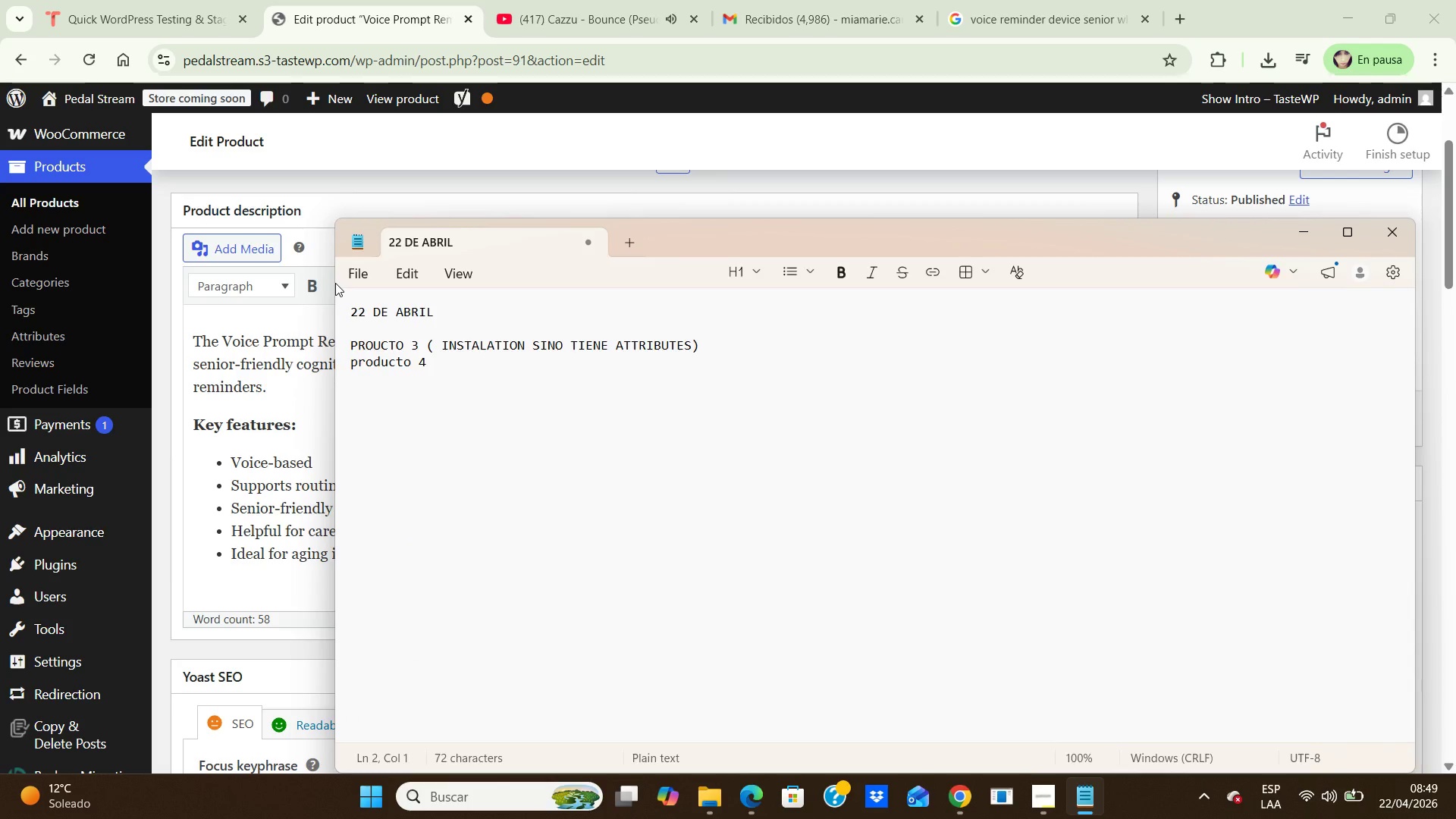 
key(Enter)
 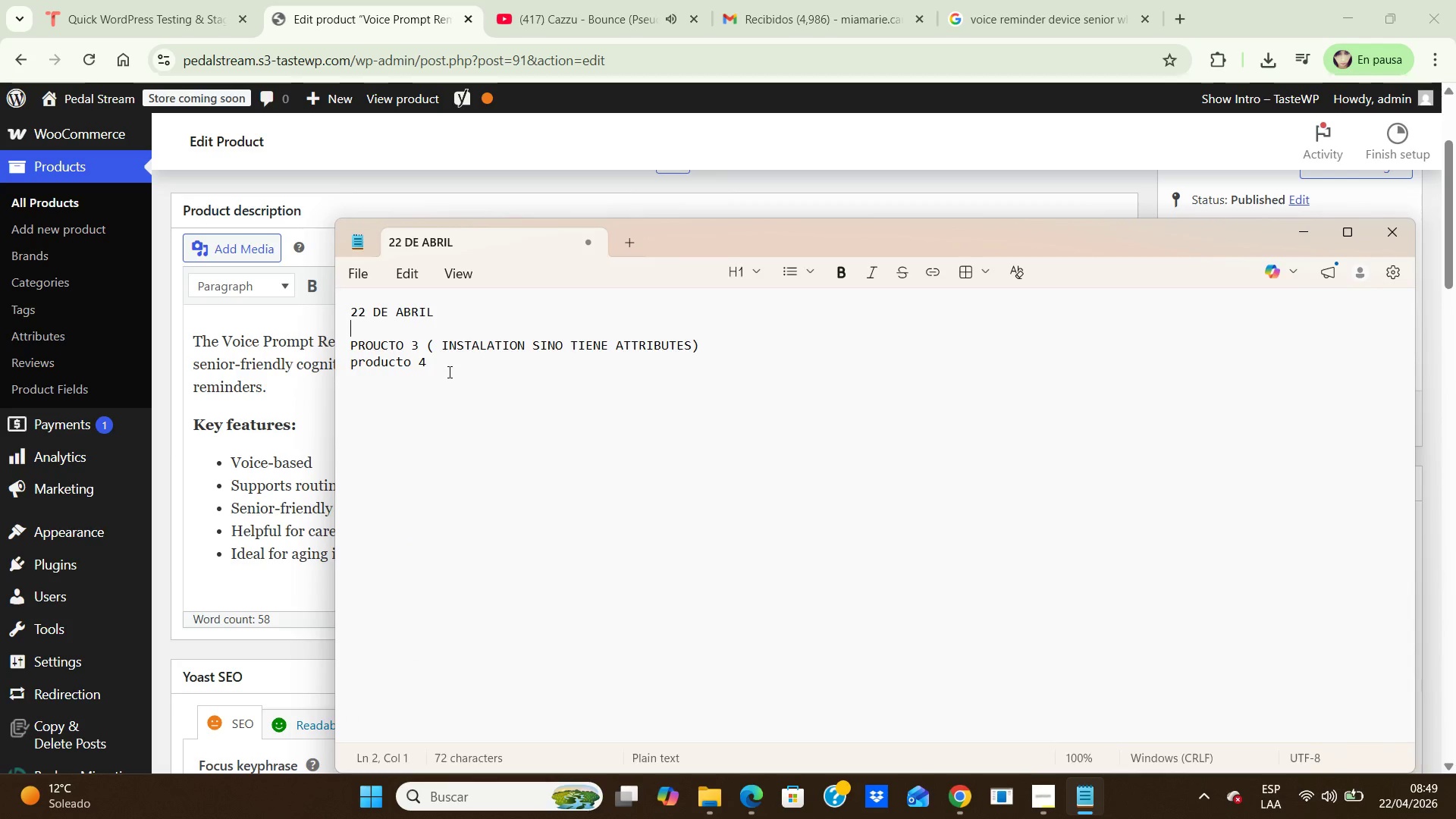 
left_click([448, 372])
 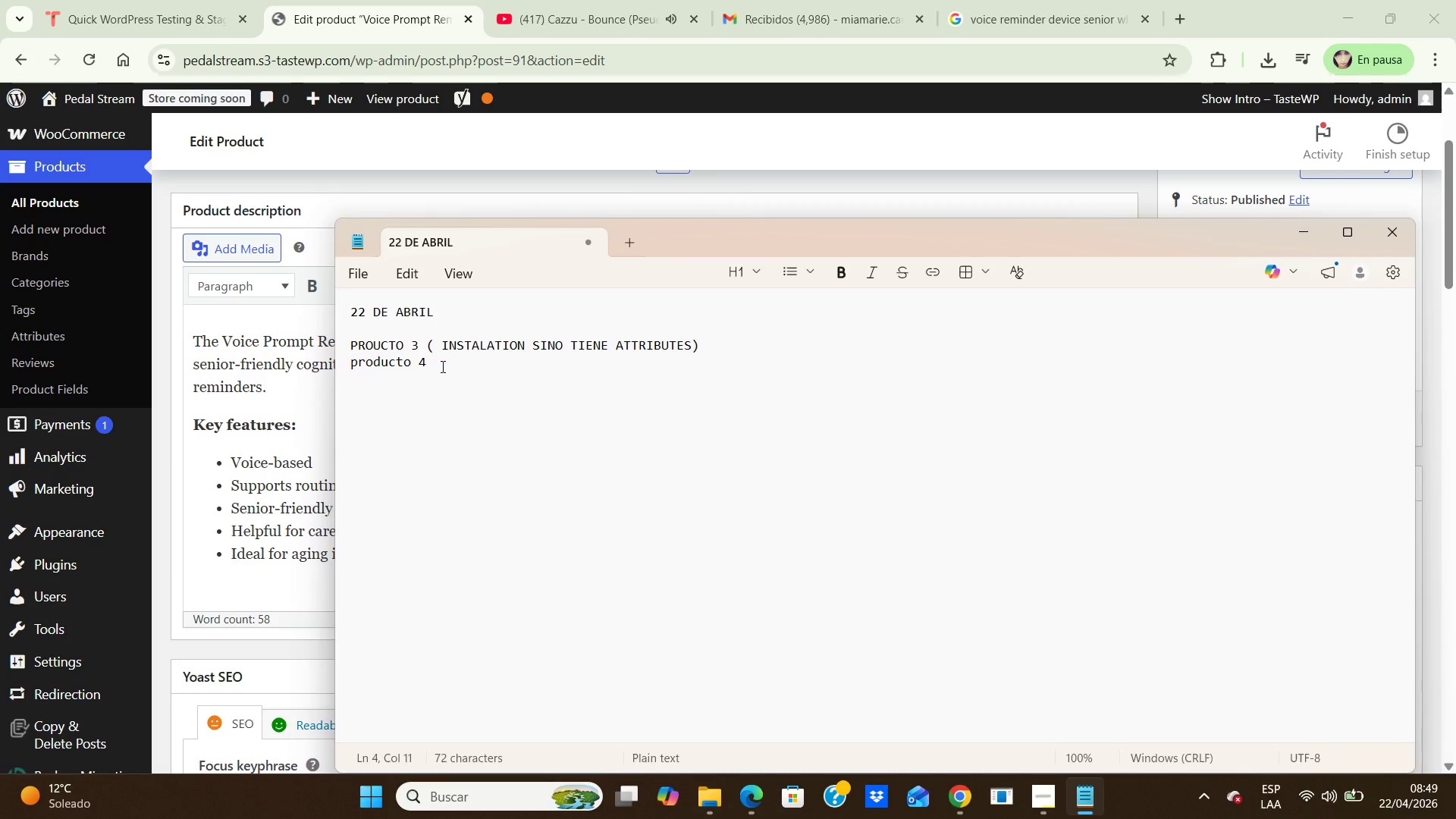 
left_click([441, 366])
 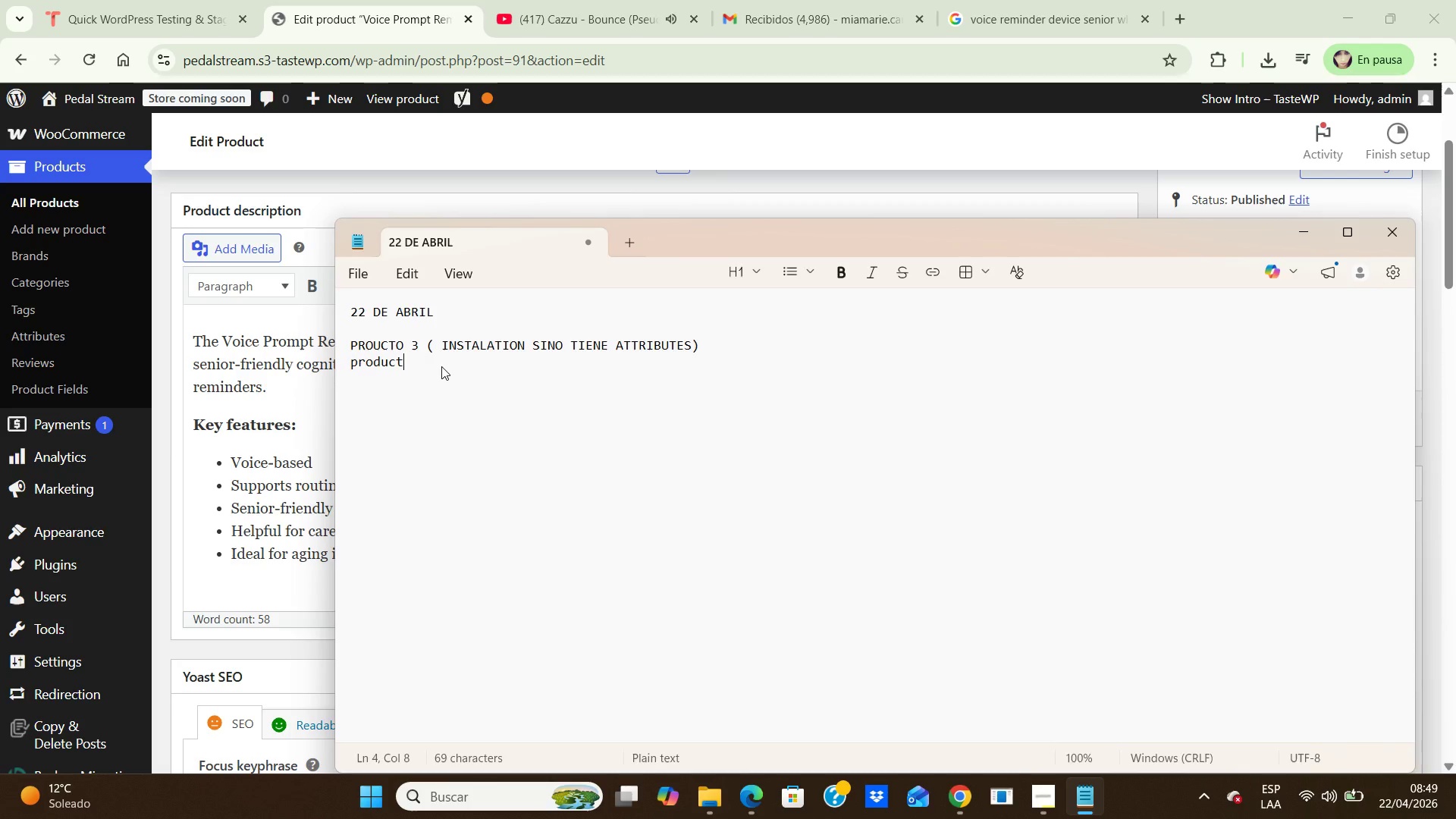 
key(Backspace)
 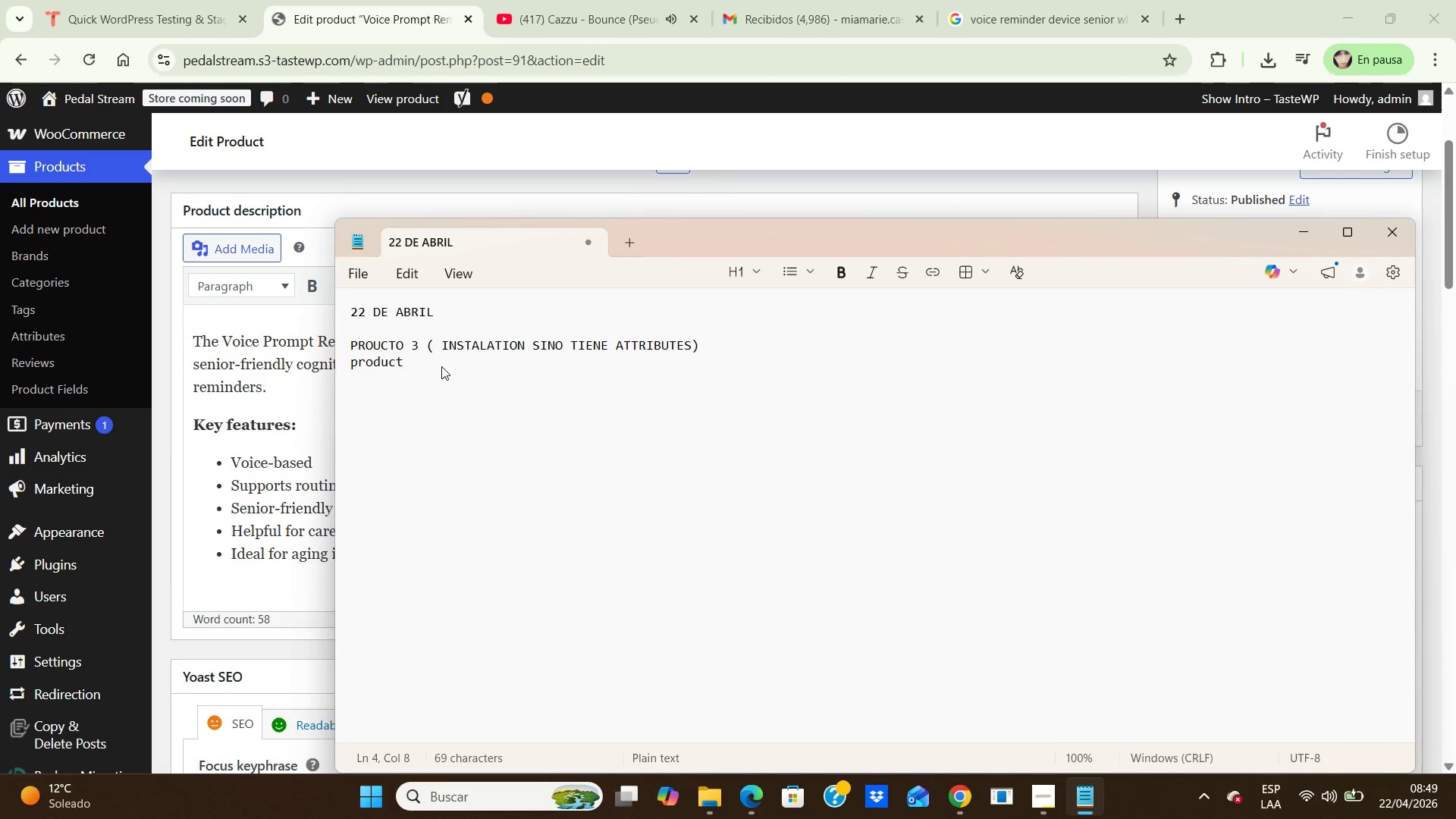 
key(Backspace)
 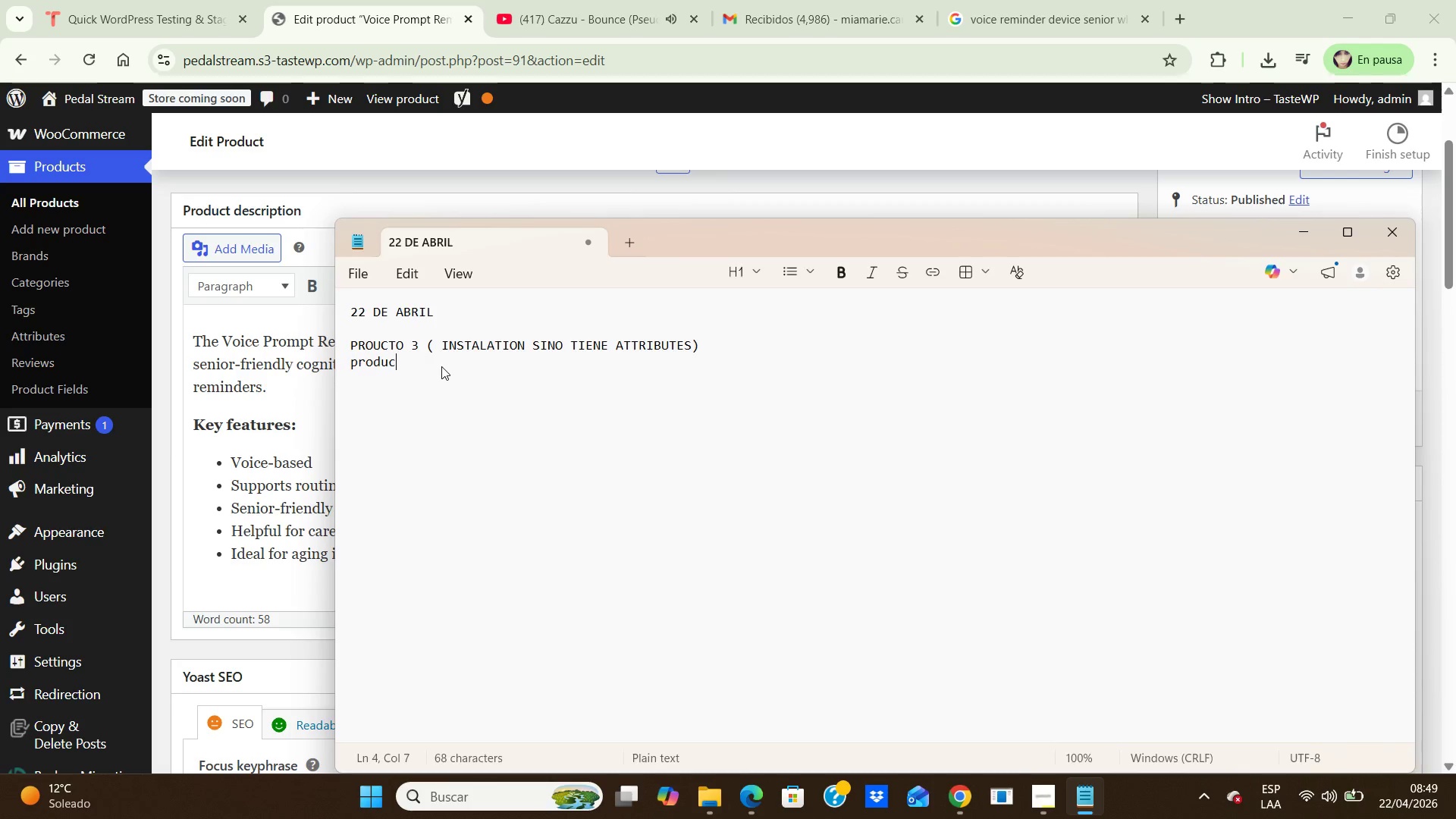 
hold_key(key=Backspace, duration=0.52)
 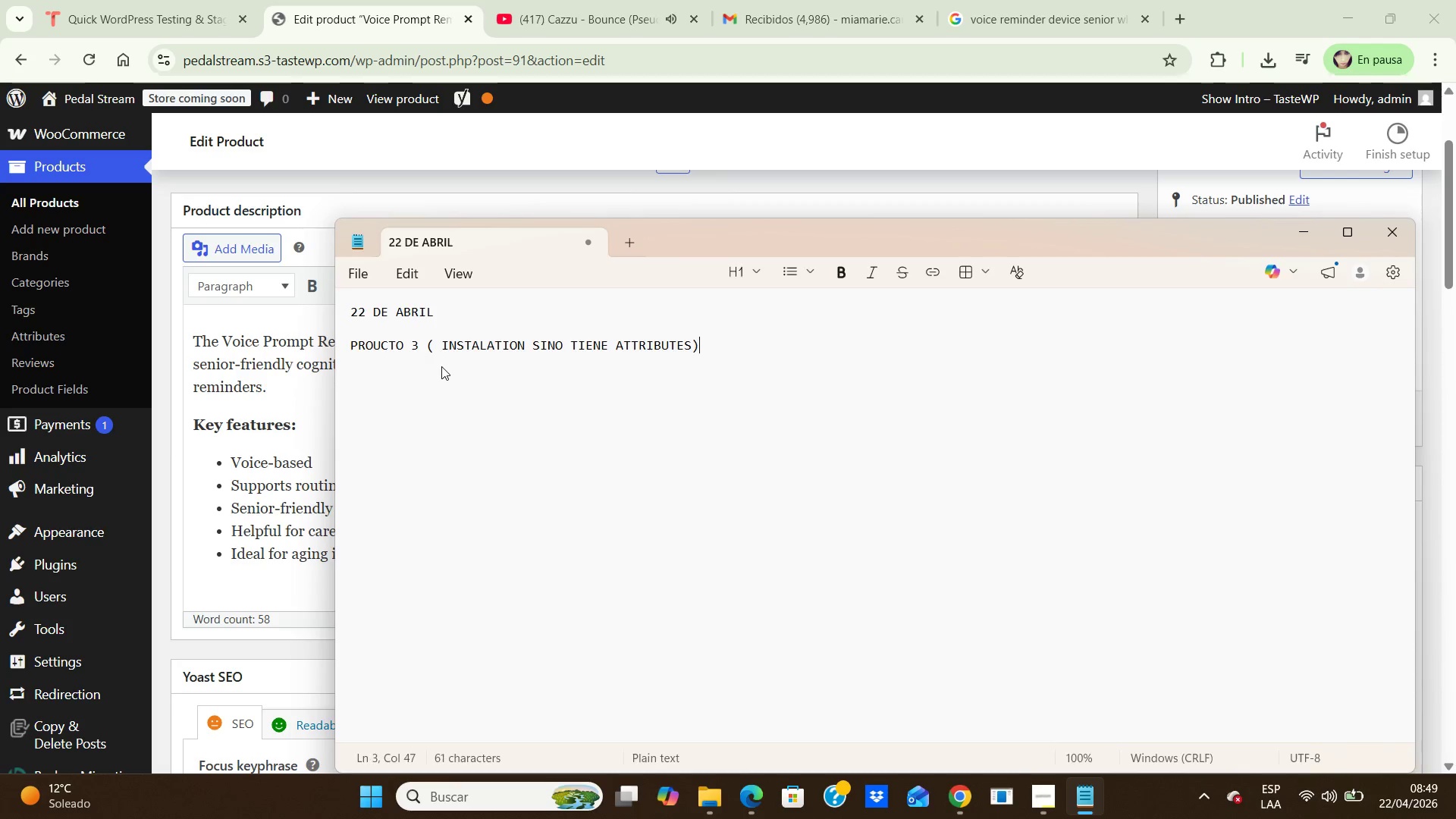 
key(CapsLock)
 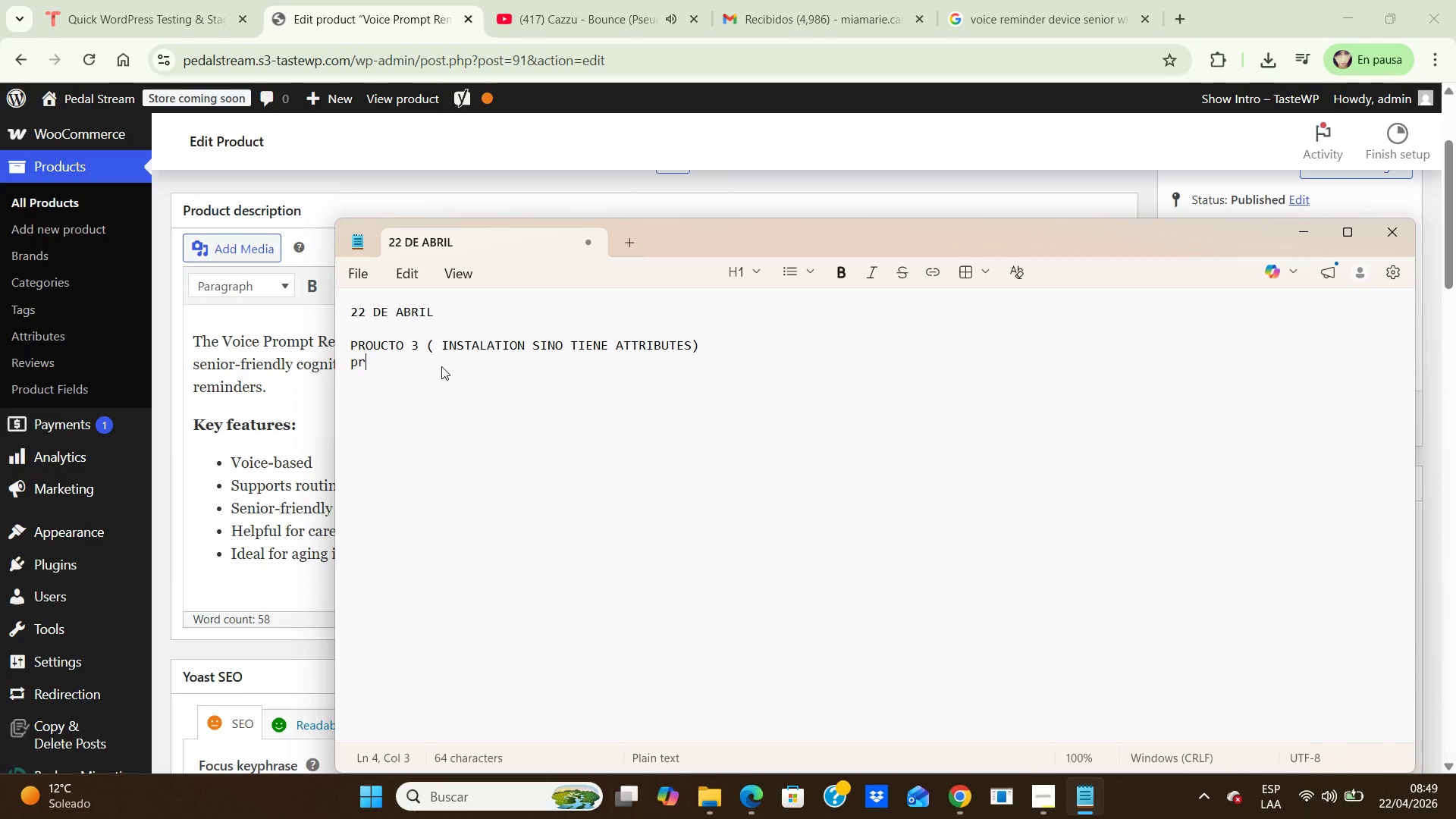 
key(Backspace)
 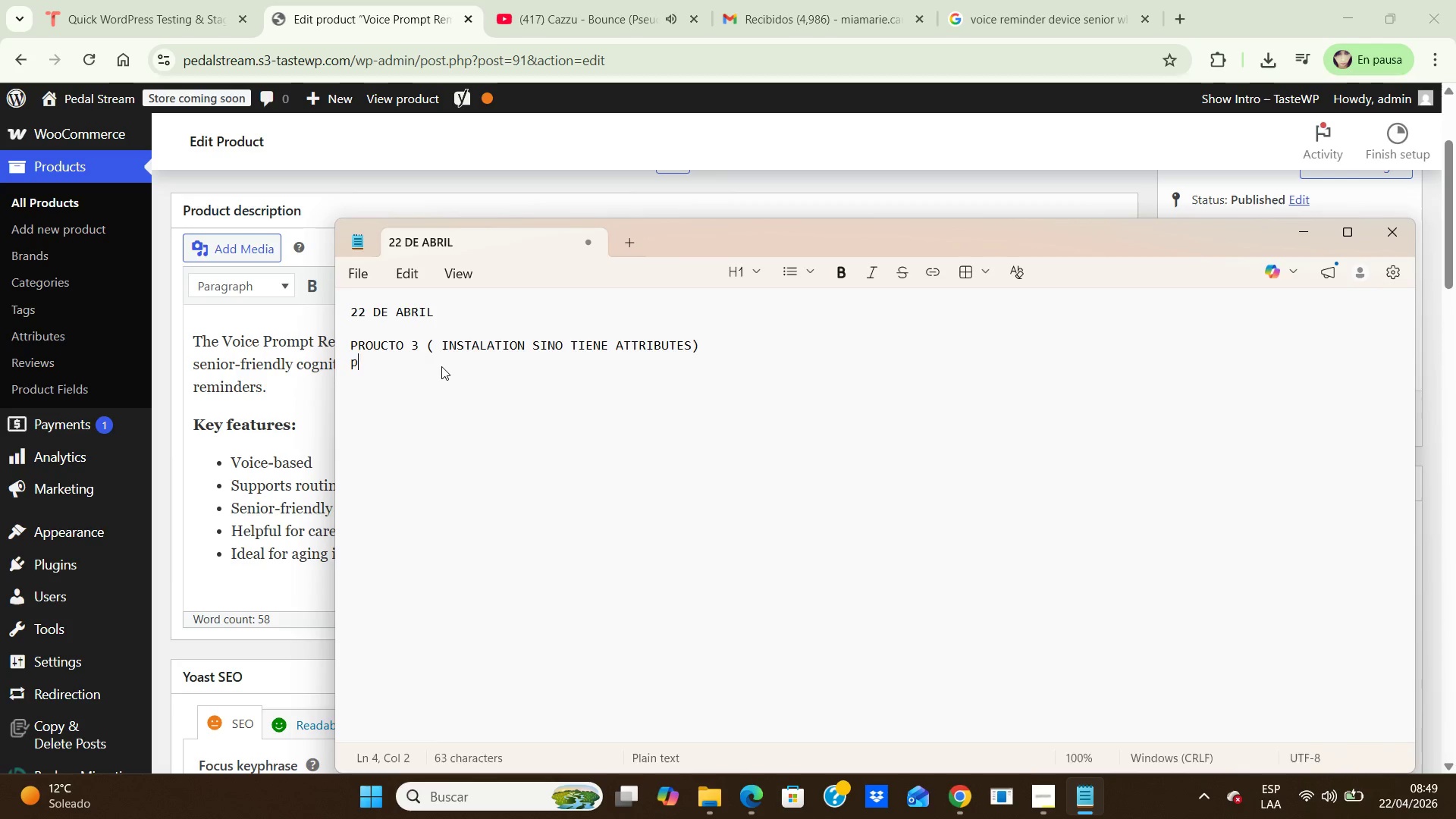 
key(Backspace)
 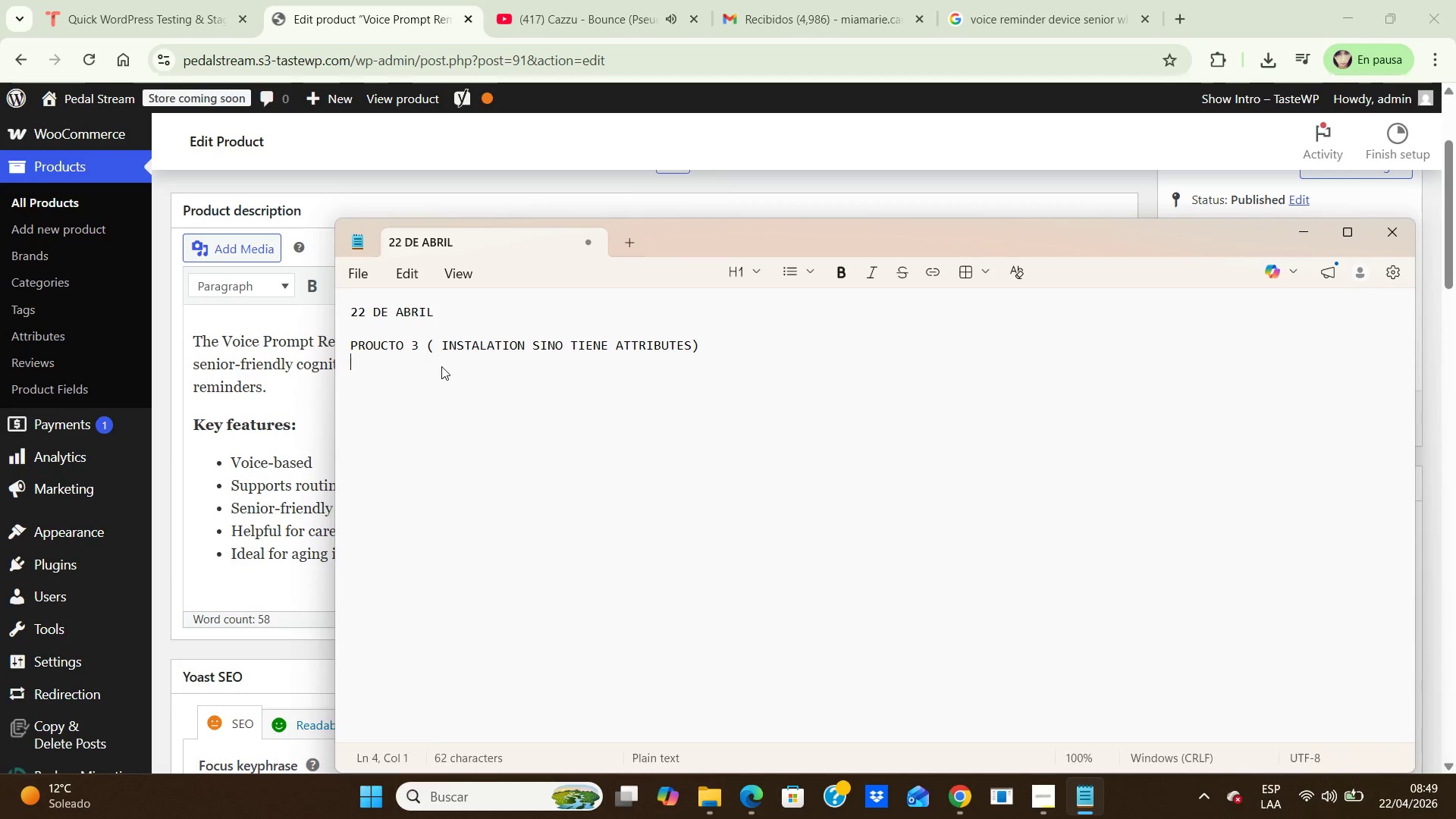 
key(Backspace)
 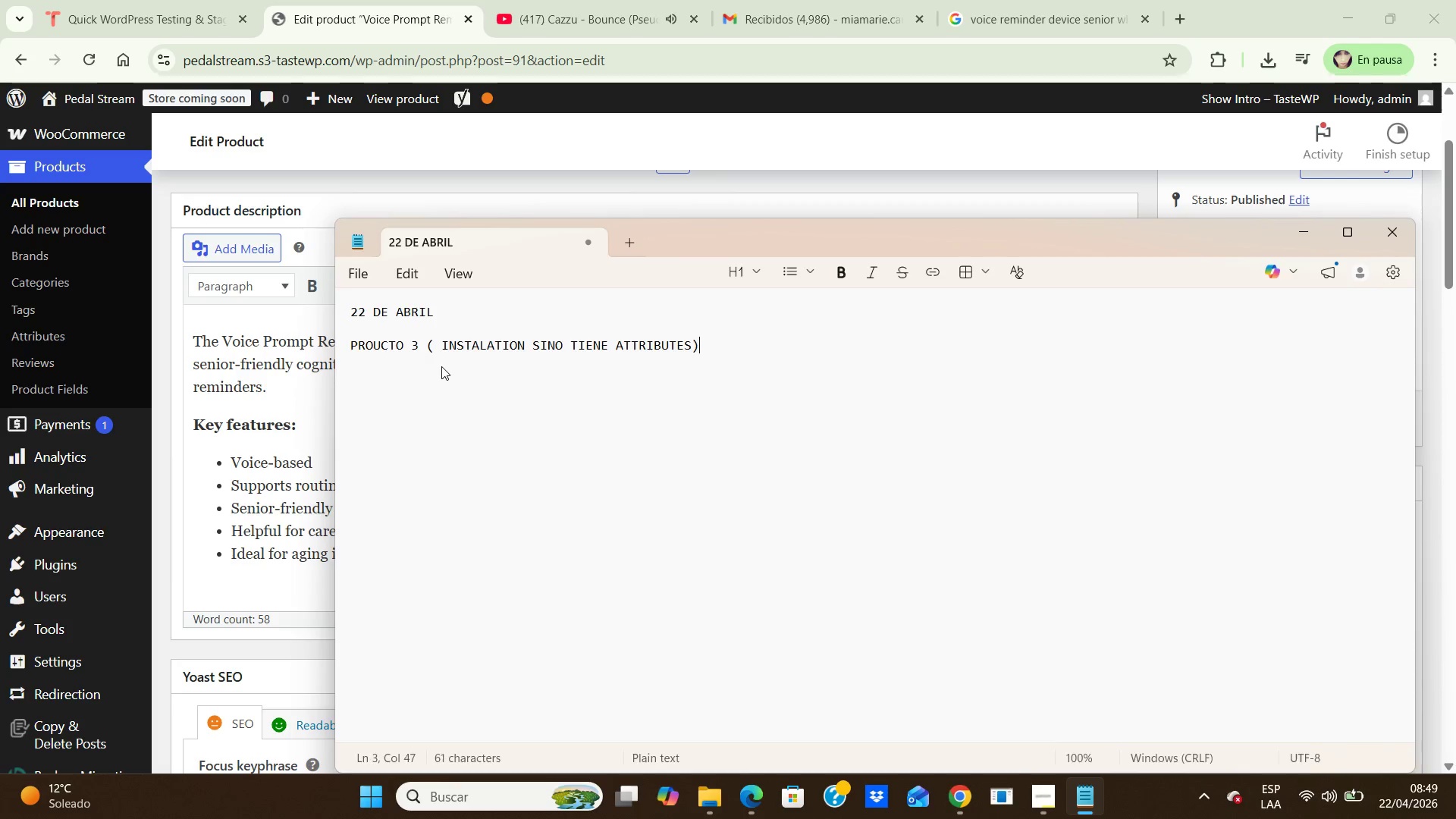 
key(Backspace)
 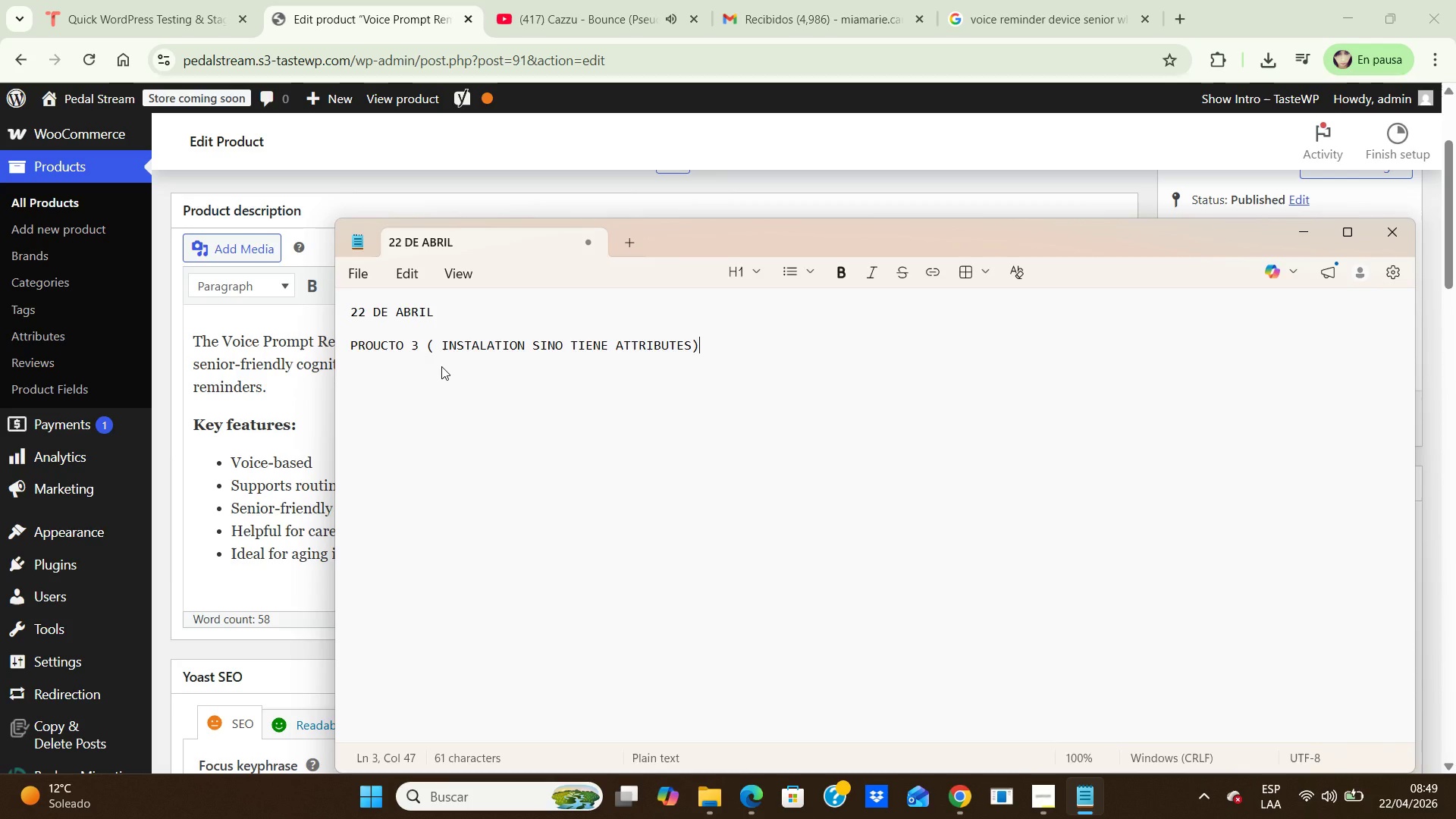 
key(Backspace)
 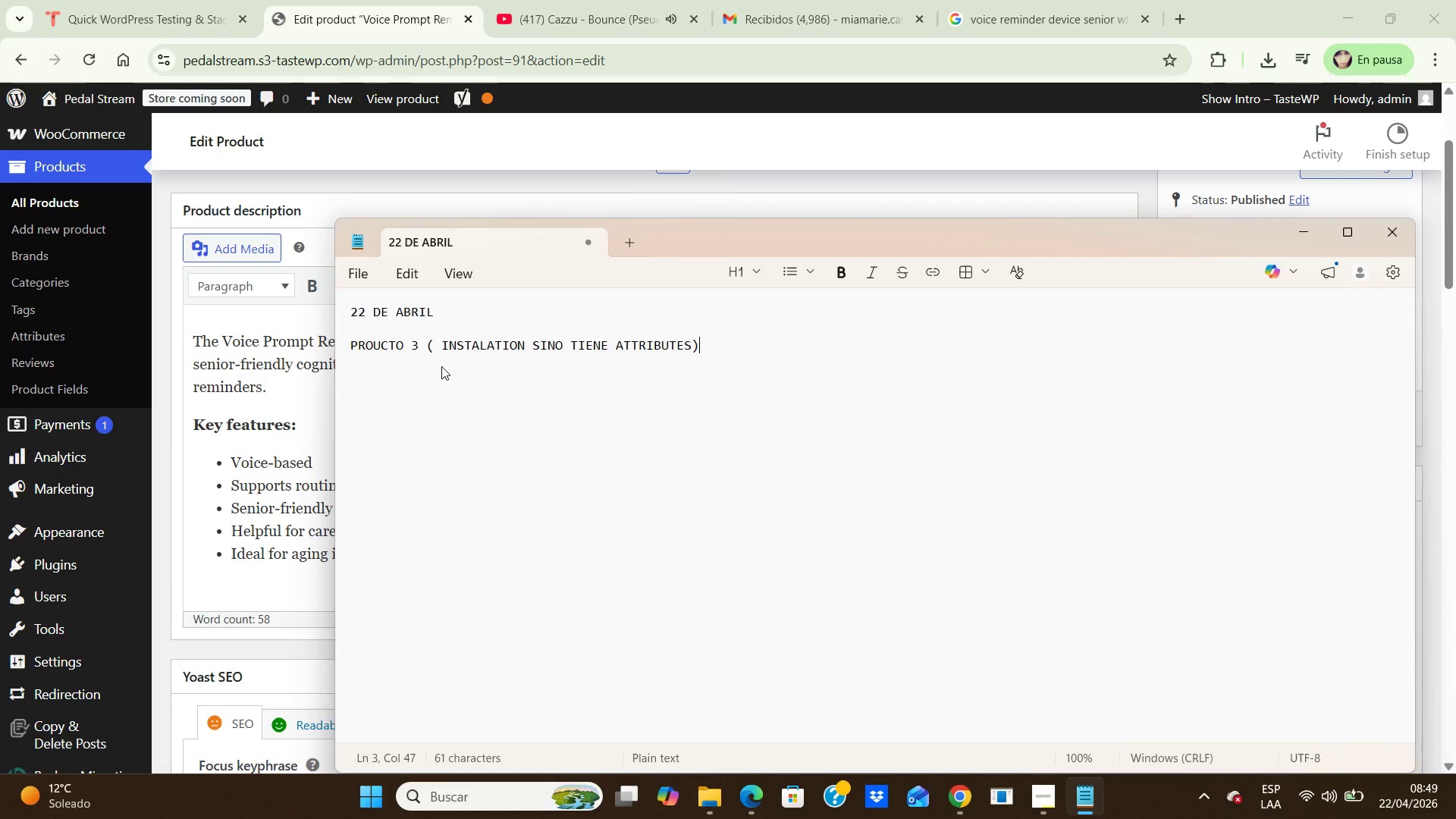 
key(Backspace)
 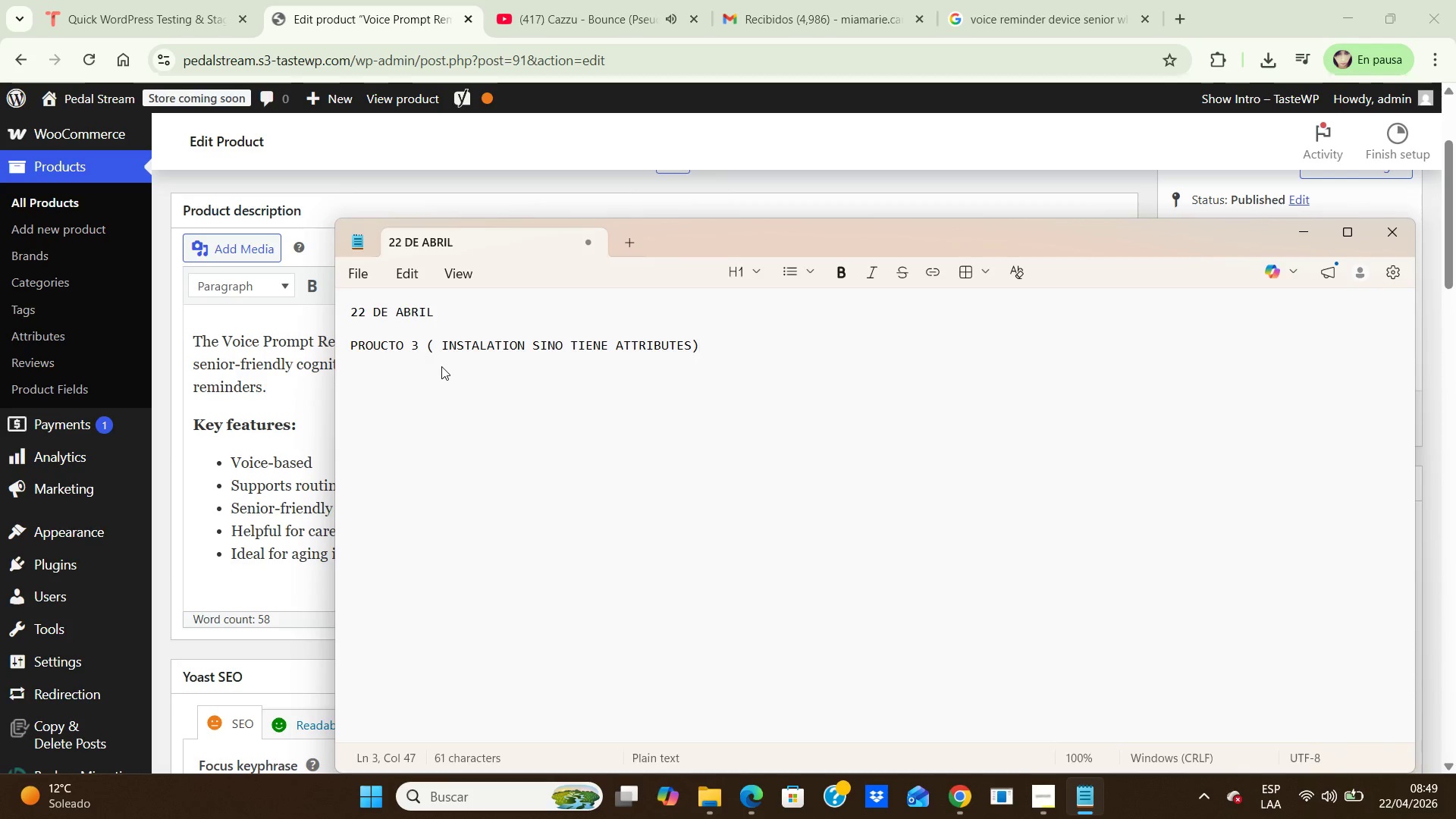 
key(Backspace)
 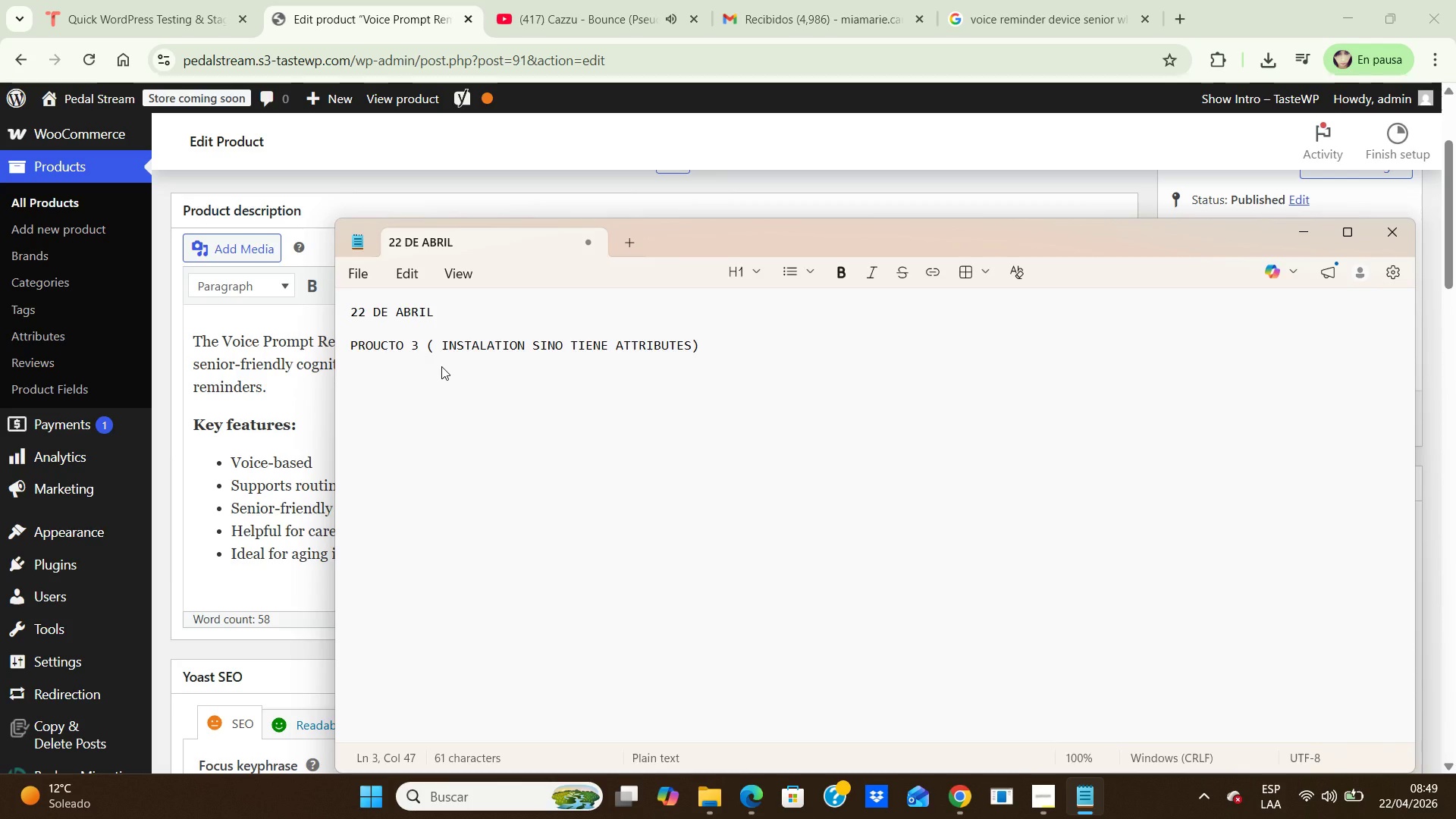 
key(Backspace)
 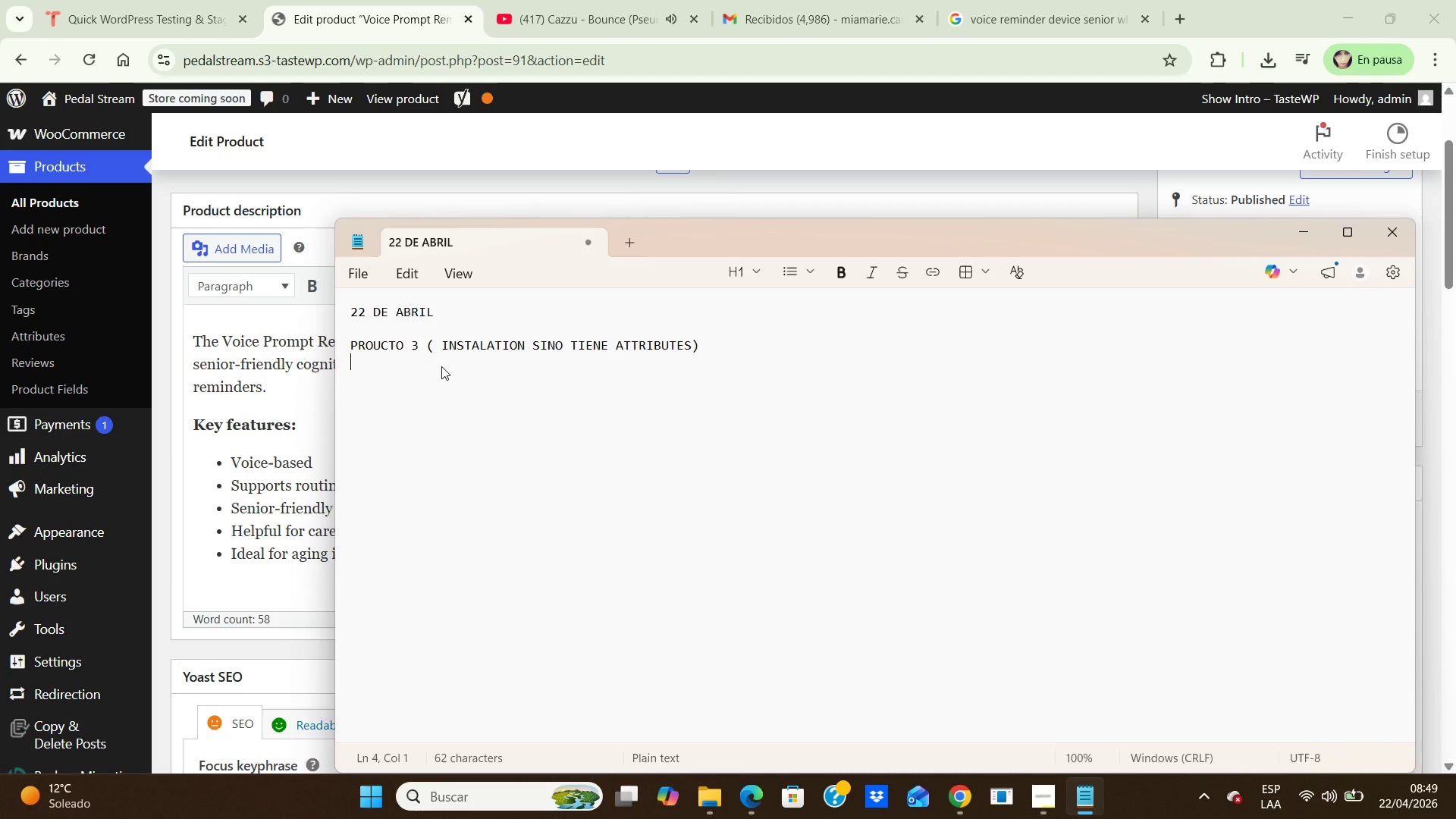 
key(Enter)
 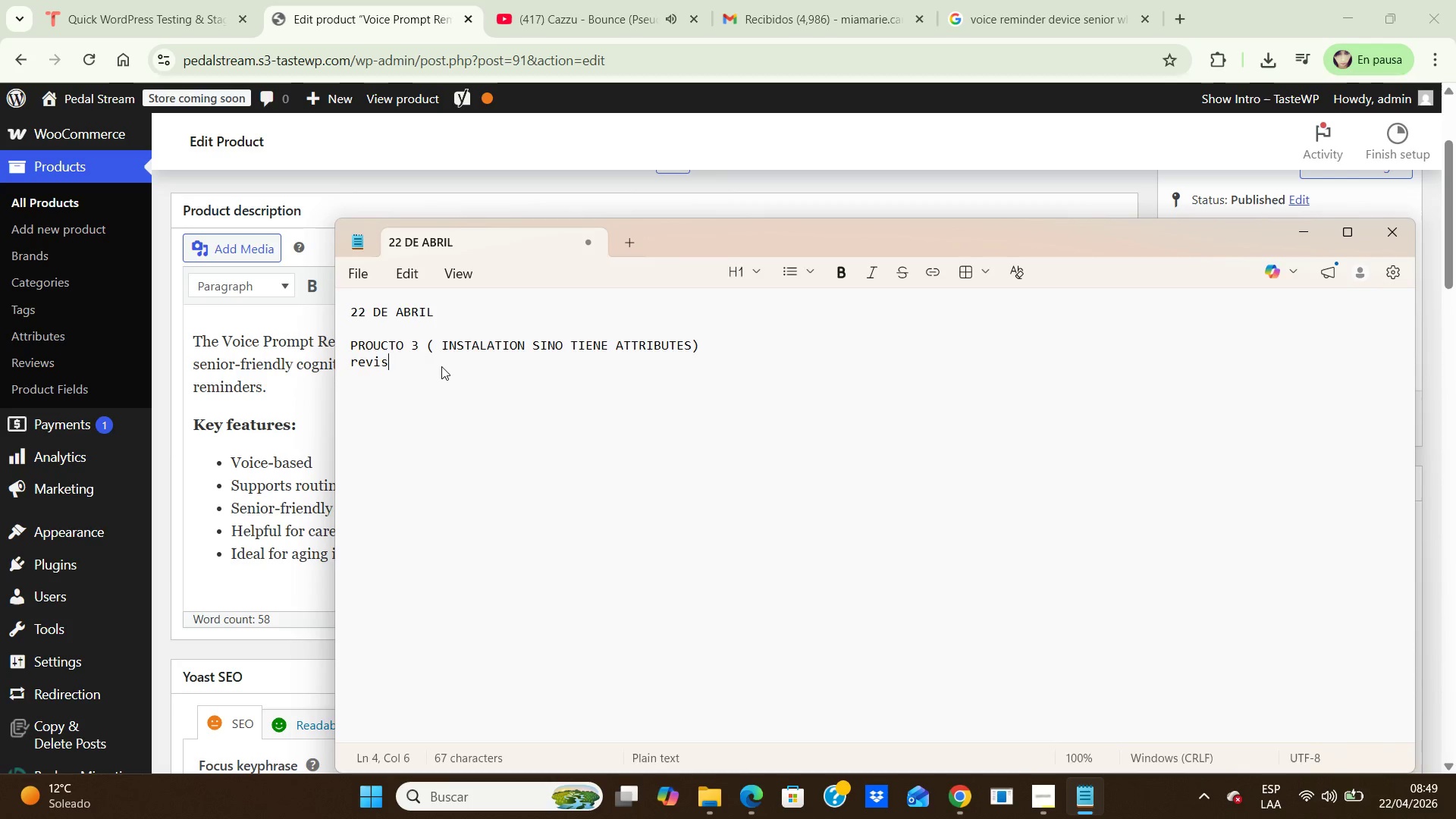 
type(revisar upsells y cross sells)
 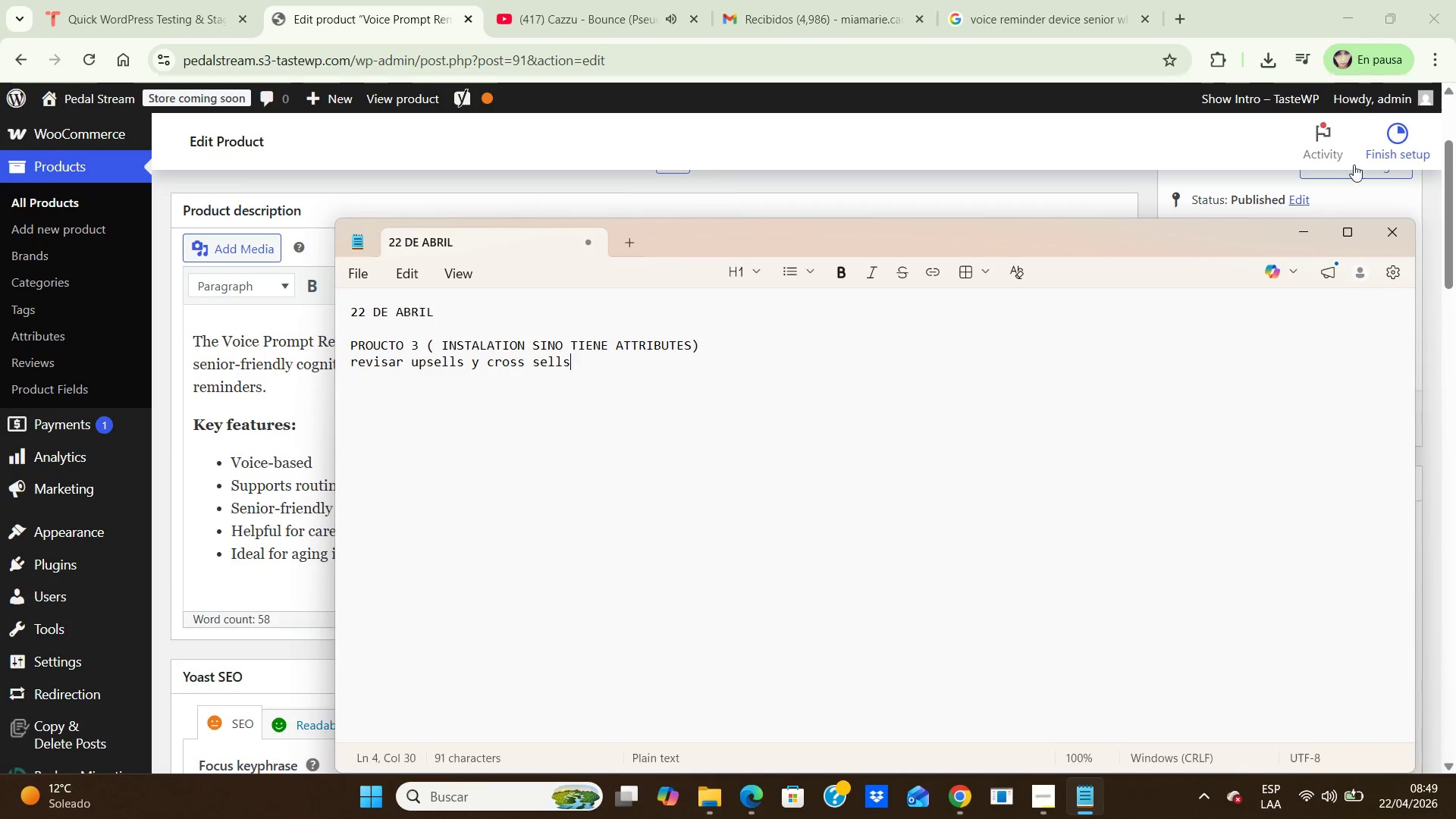 
mouse_move([1279, 239])
 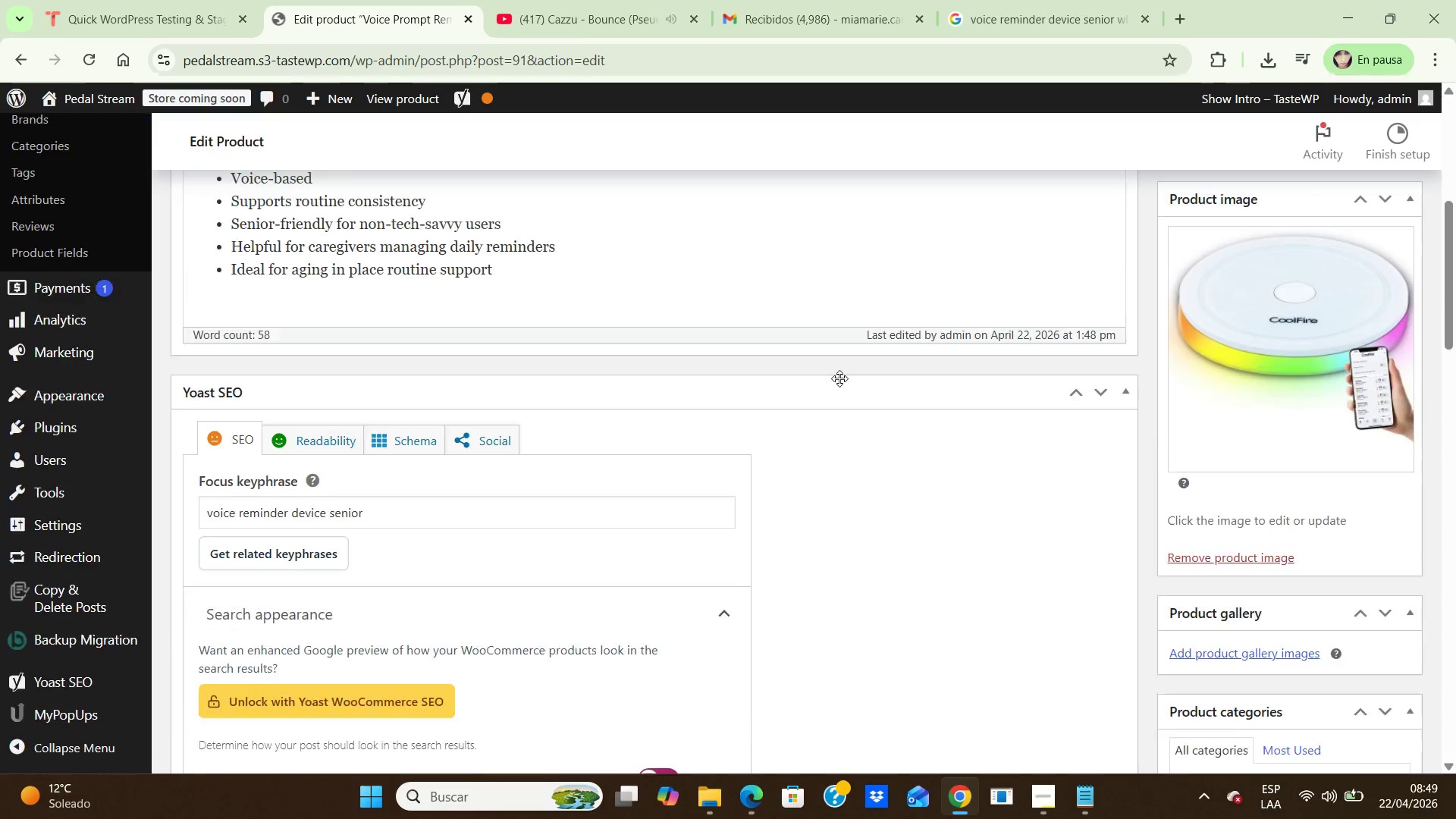 
scroll: coordinate [839, 378], scroll_direction: none, amount: 0.0
 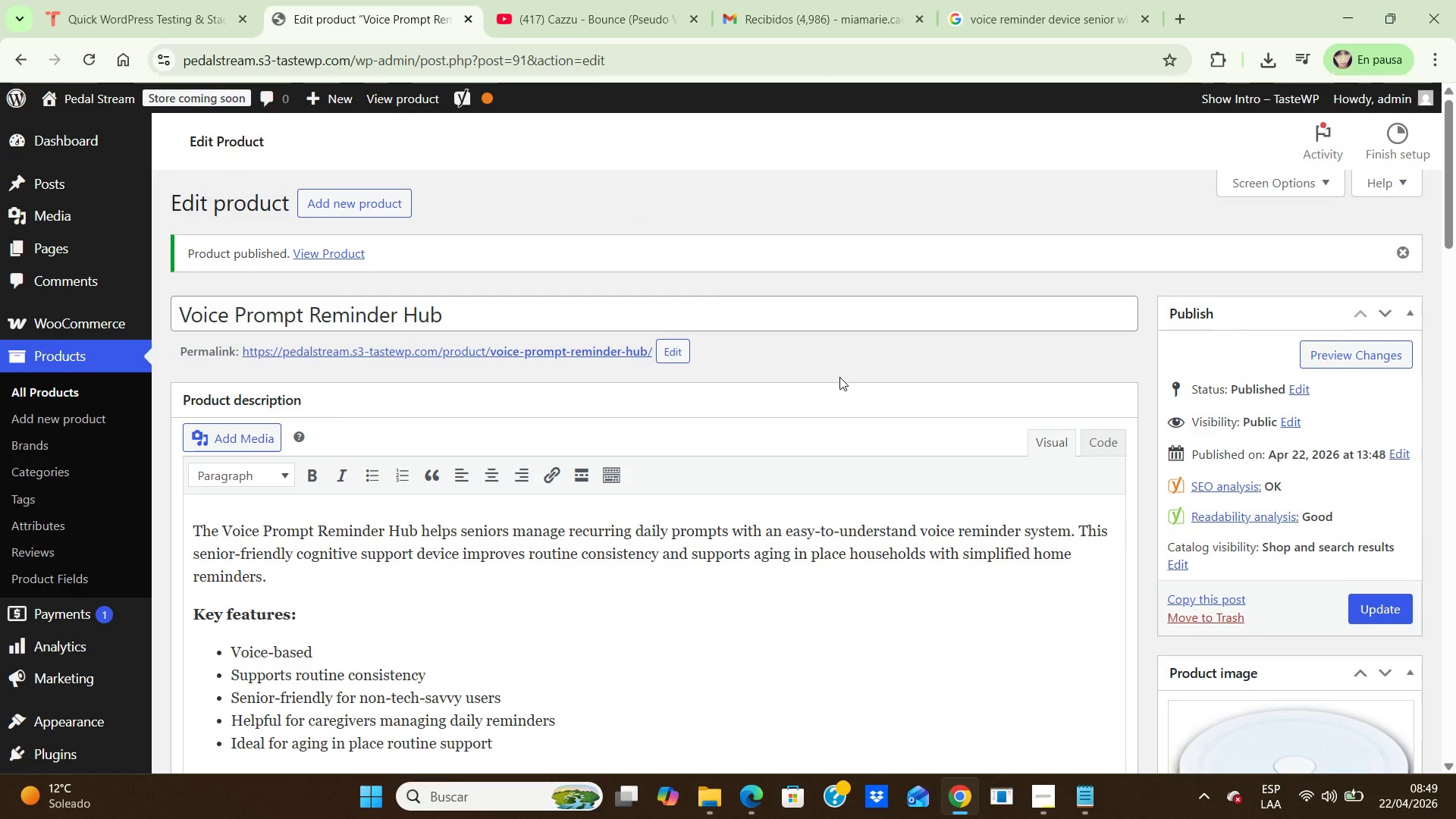 
scroll: coordinate [839, 378], scroll_direction: up, amount: 2.0
 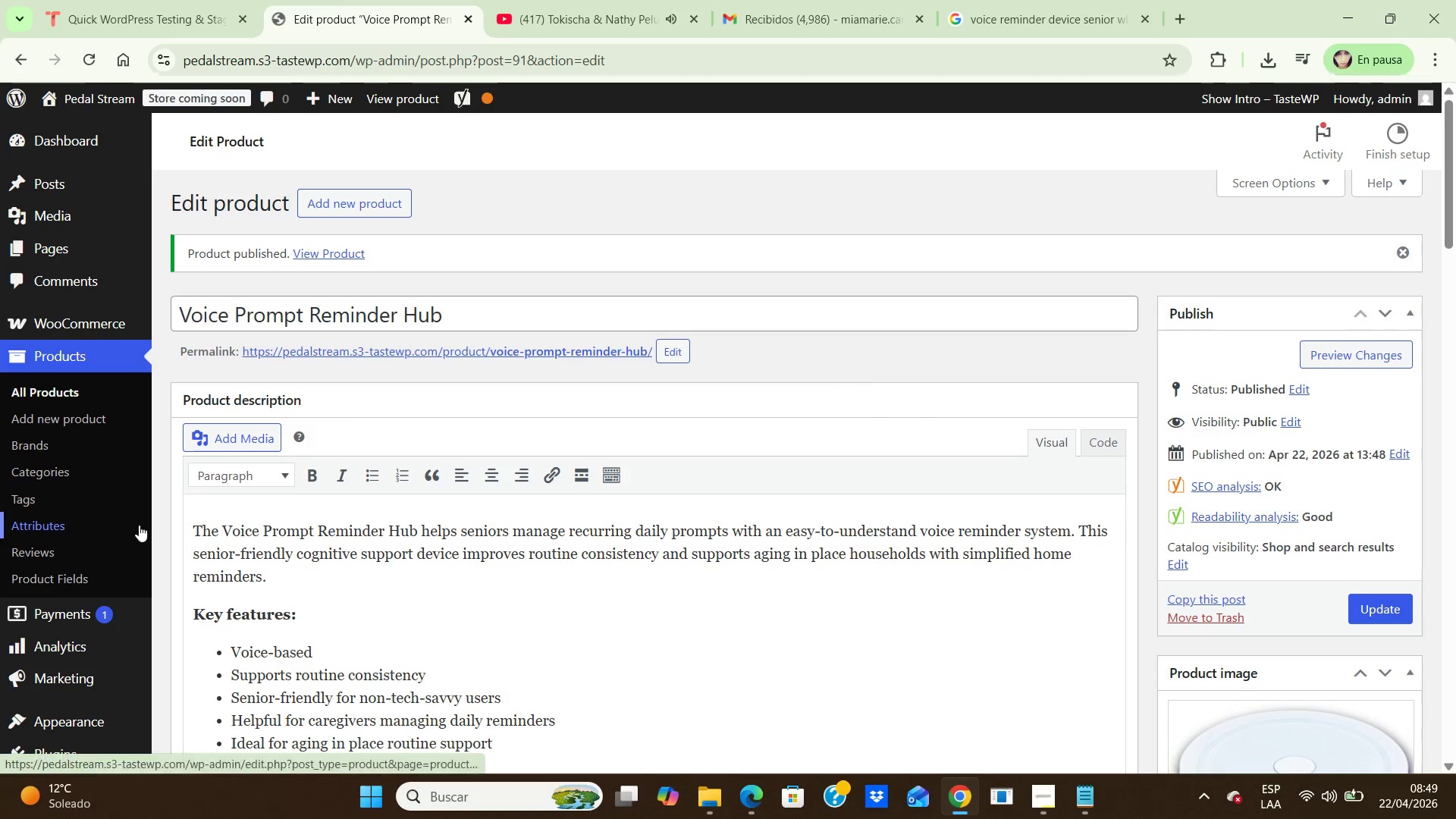 
wait(7.55)
 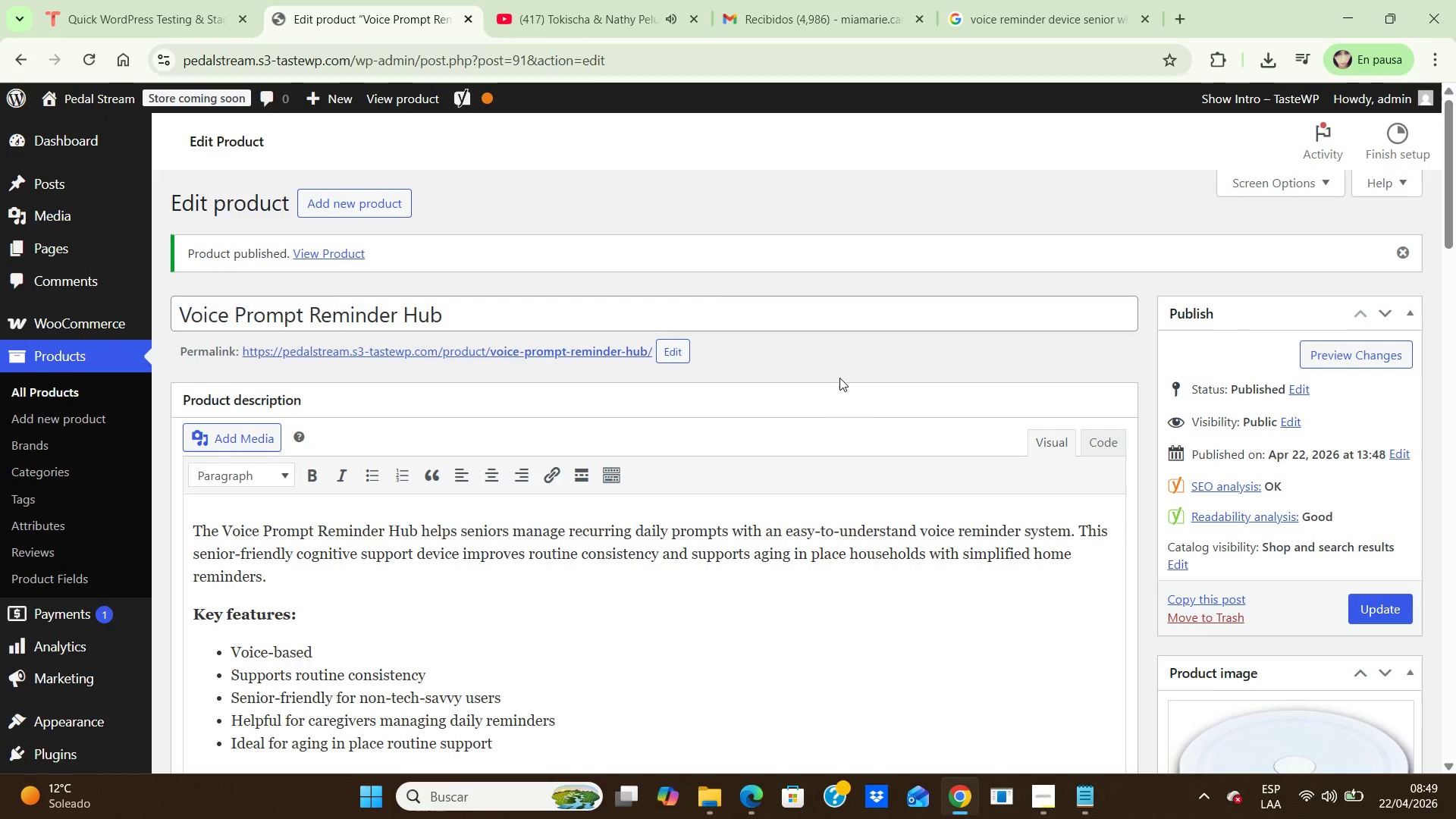 
left_click([68, 318])
 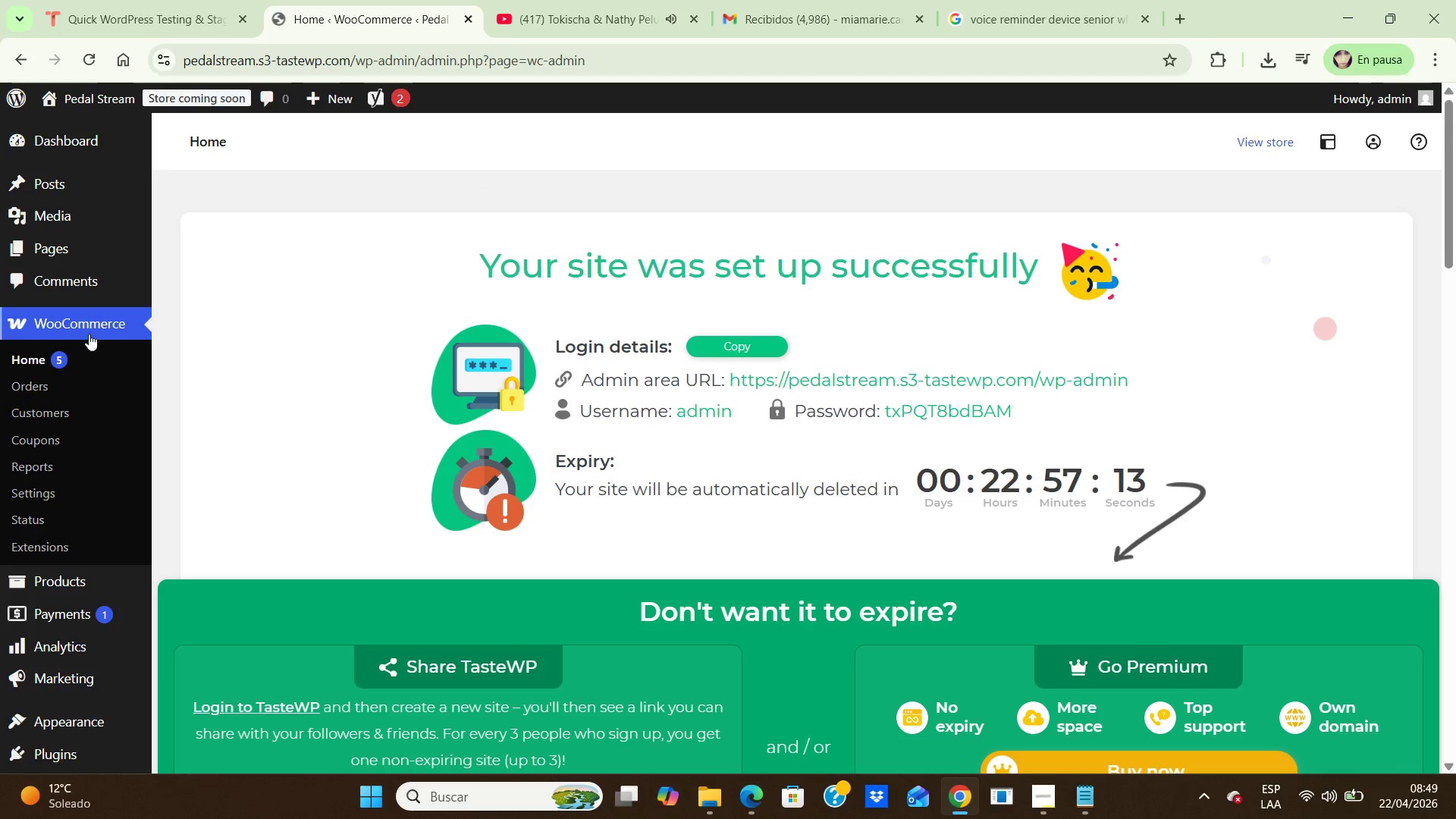 
wait(5.39)
 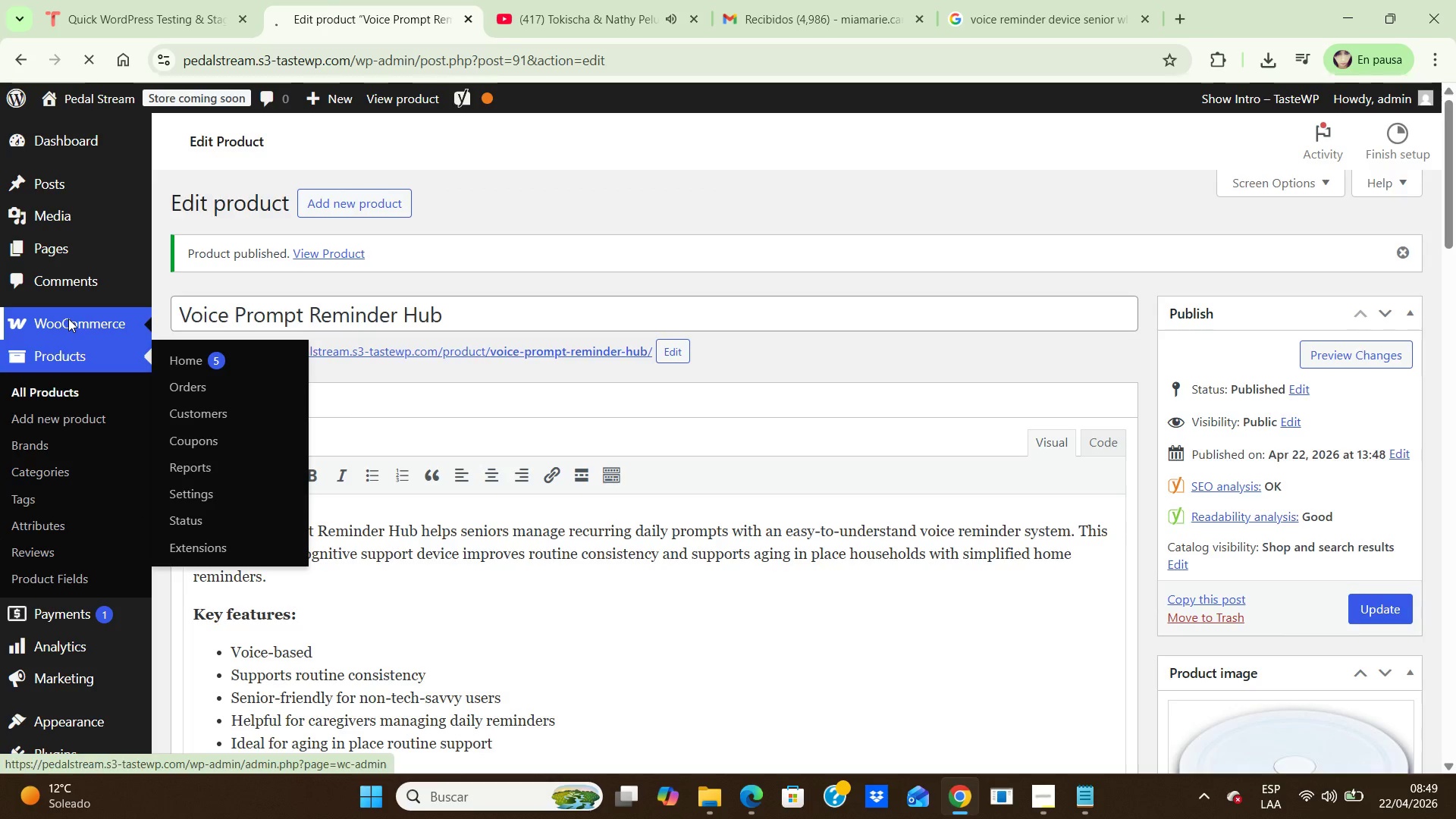 
scroll: coordinate [85, 406], scroll_direction: down, amount: 2.0
 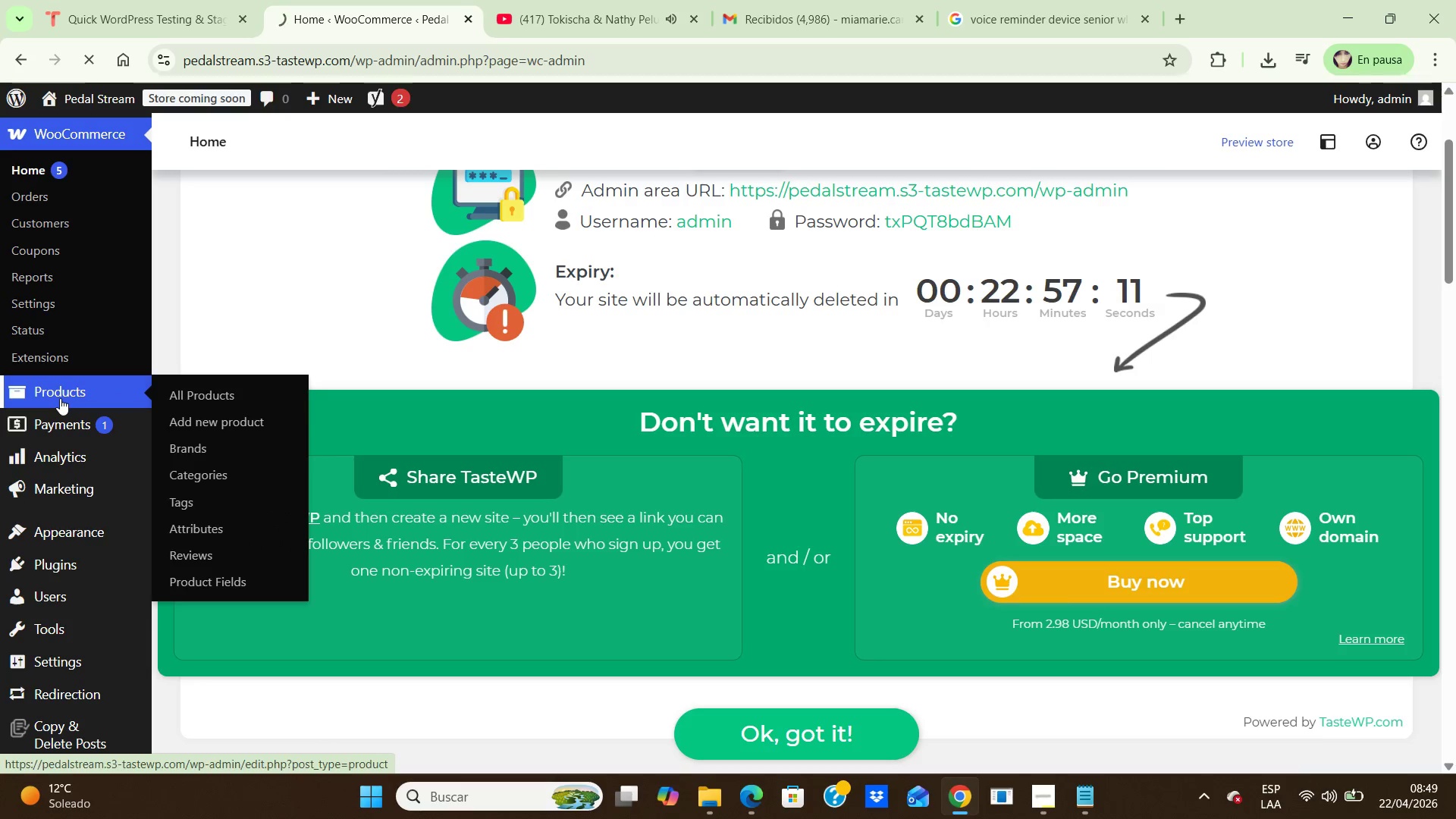 
left_click([60, 398])
 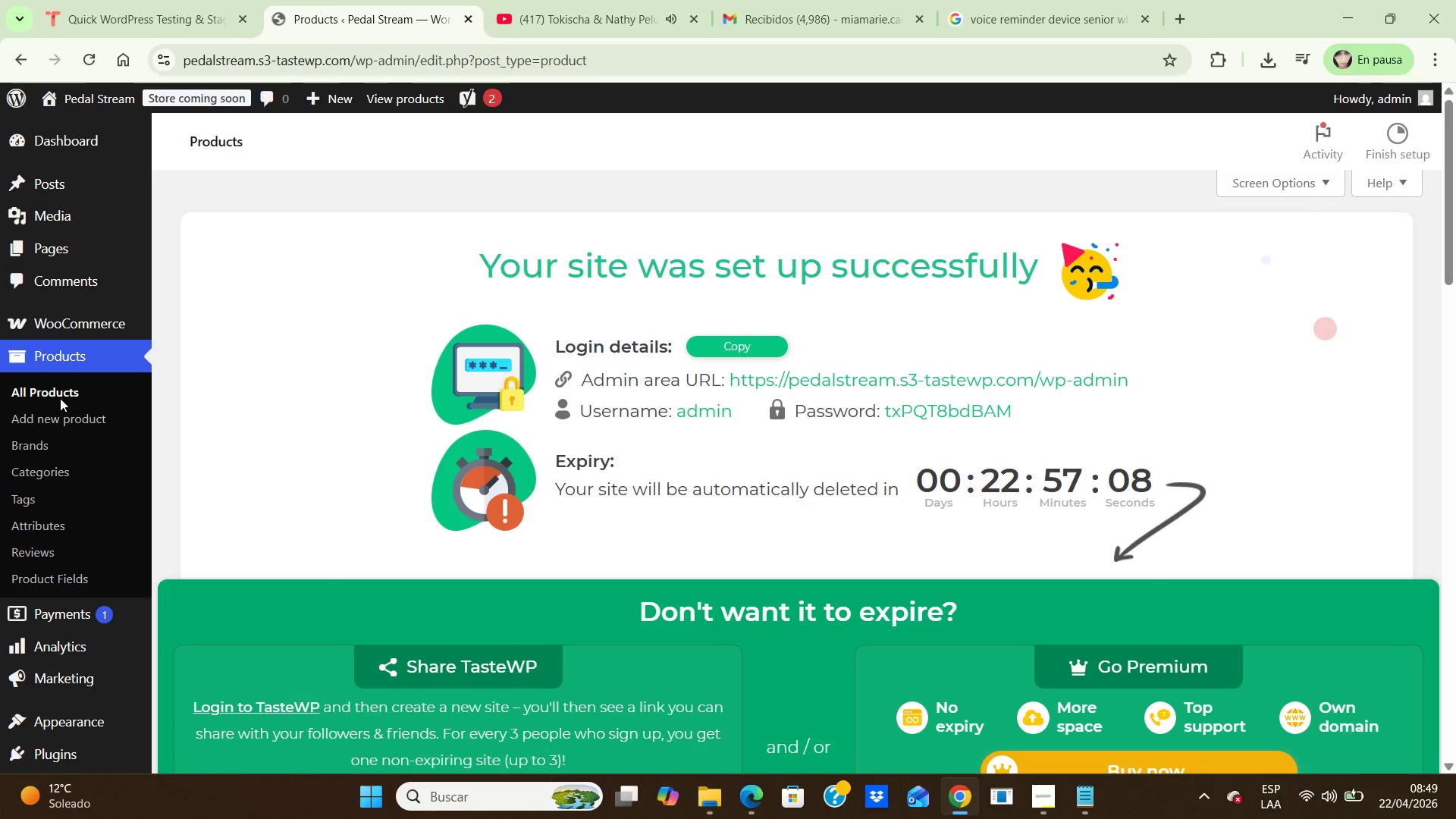 
scroll: coordinate [60, 398], scroll_direction: down, amount: 3.0
 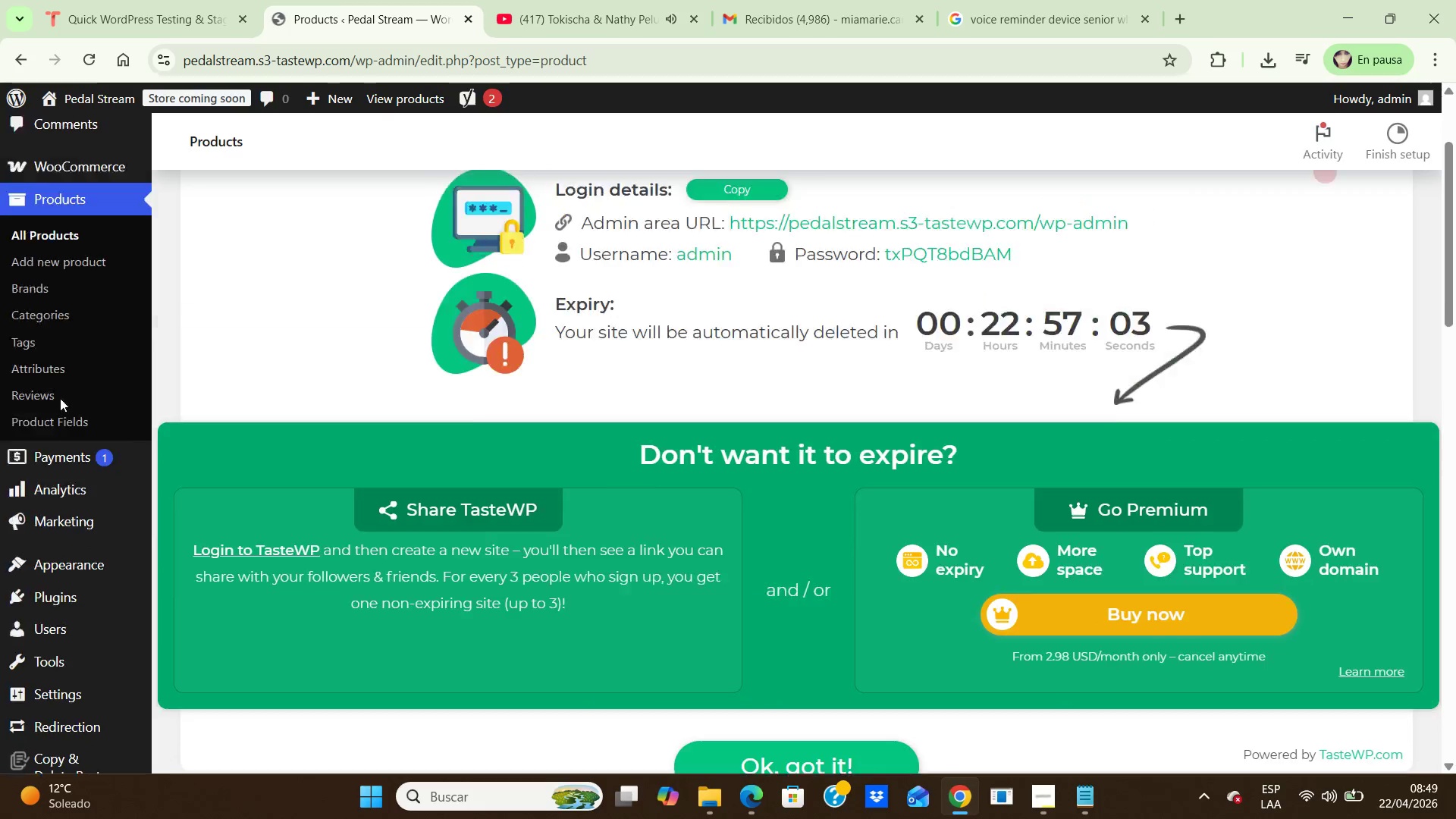 
scroll: coordinate [60, 398], scroll_direction: up, amount: 3.0
 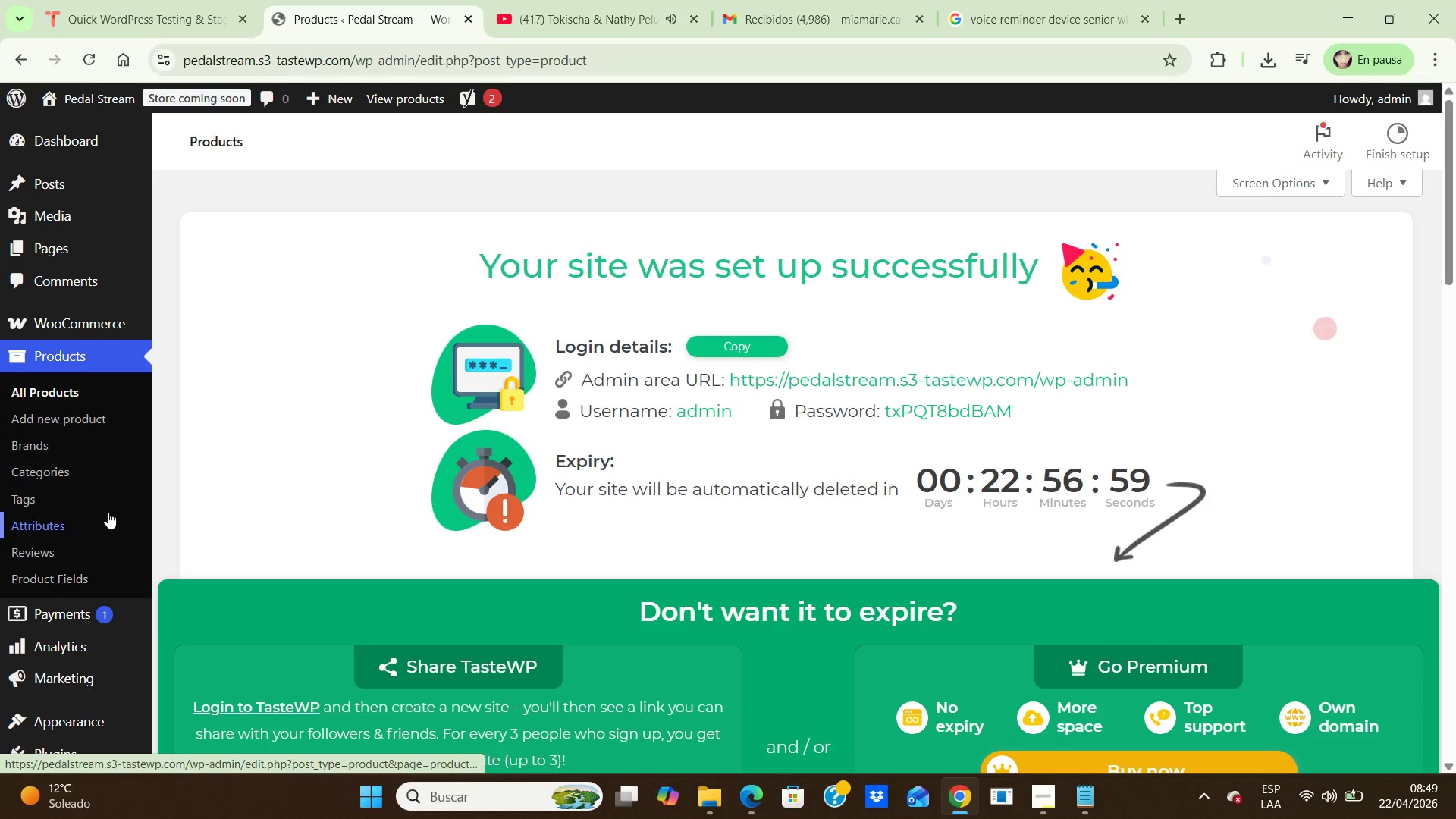 
scroll: coordinate [108, 512], scroll_direction: down, amount: 1.0
 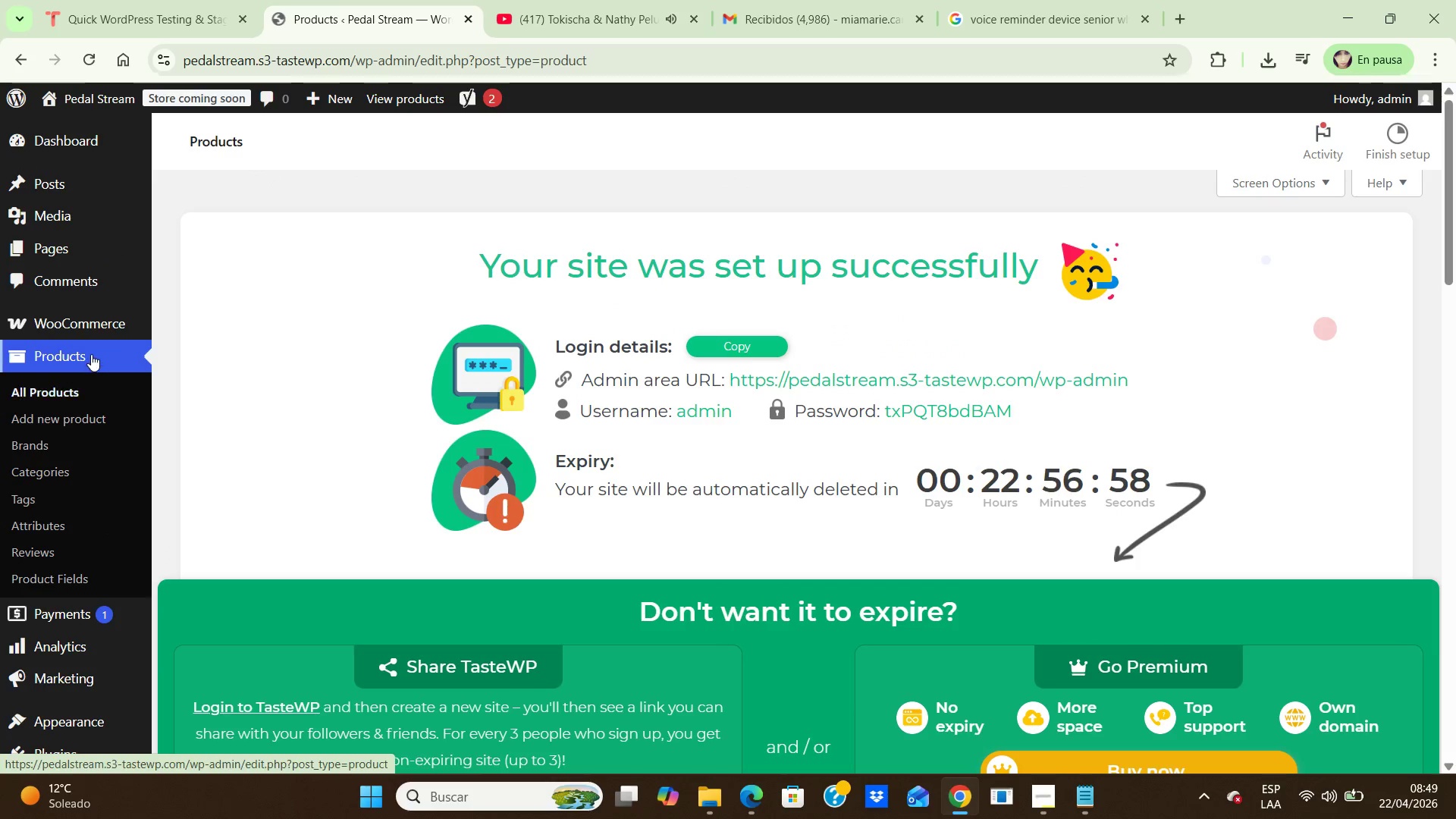 
scroll: coordinate [107, 510], scroll_direction: up, amount: 1.0
 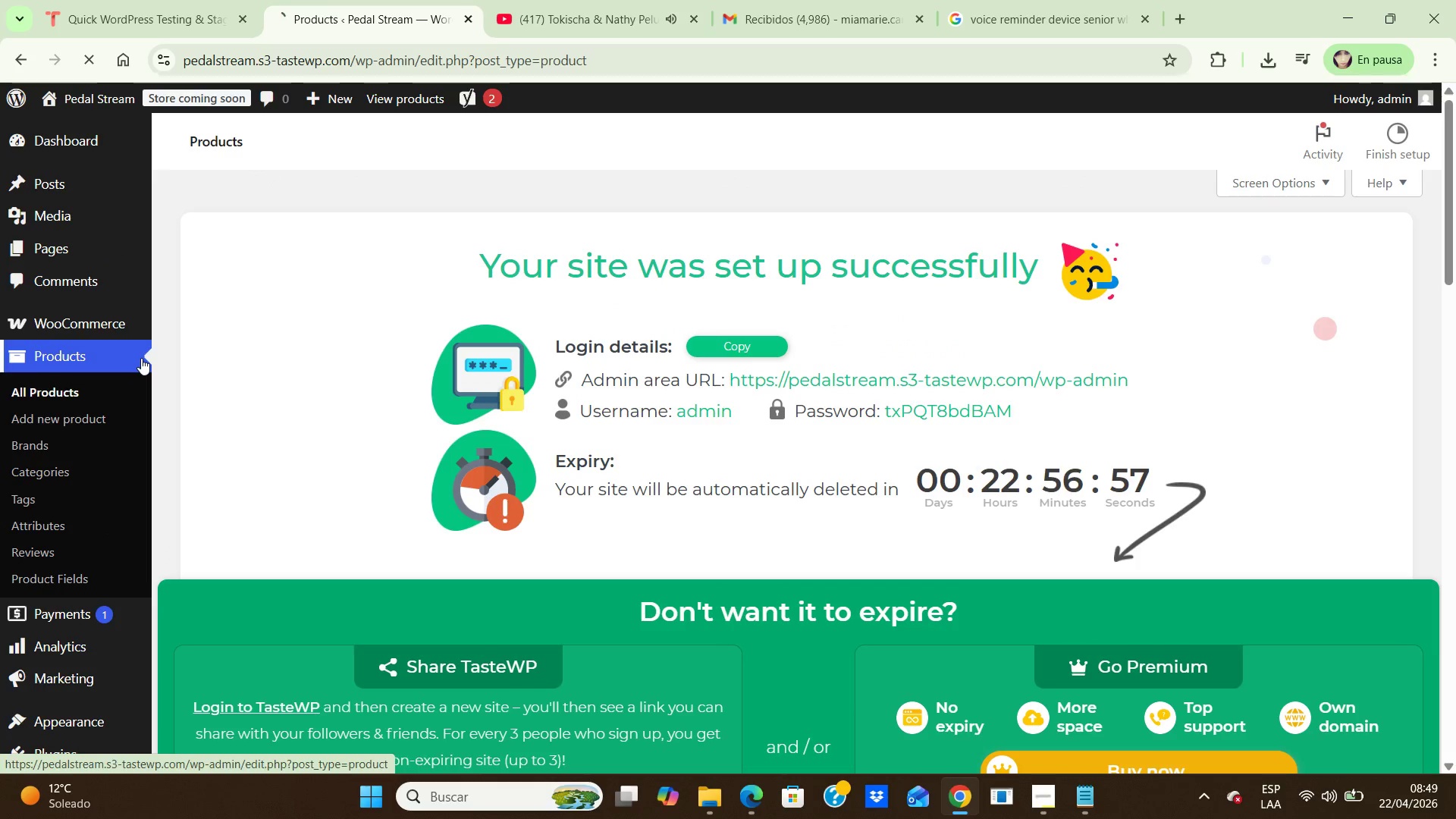 
left_click([140, 358])
 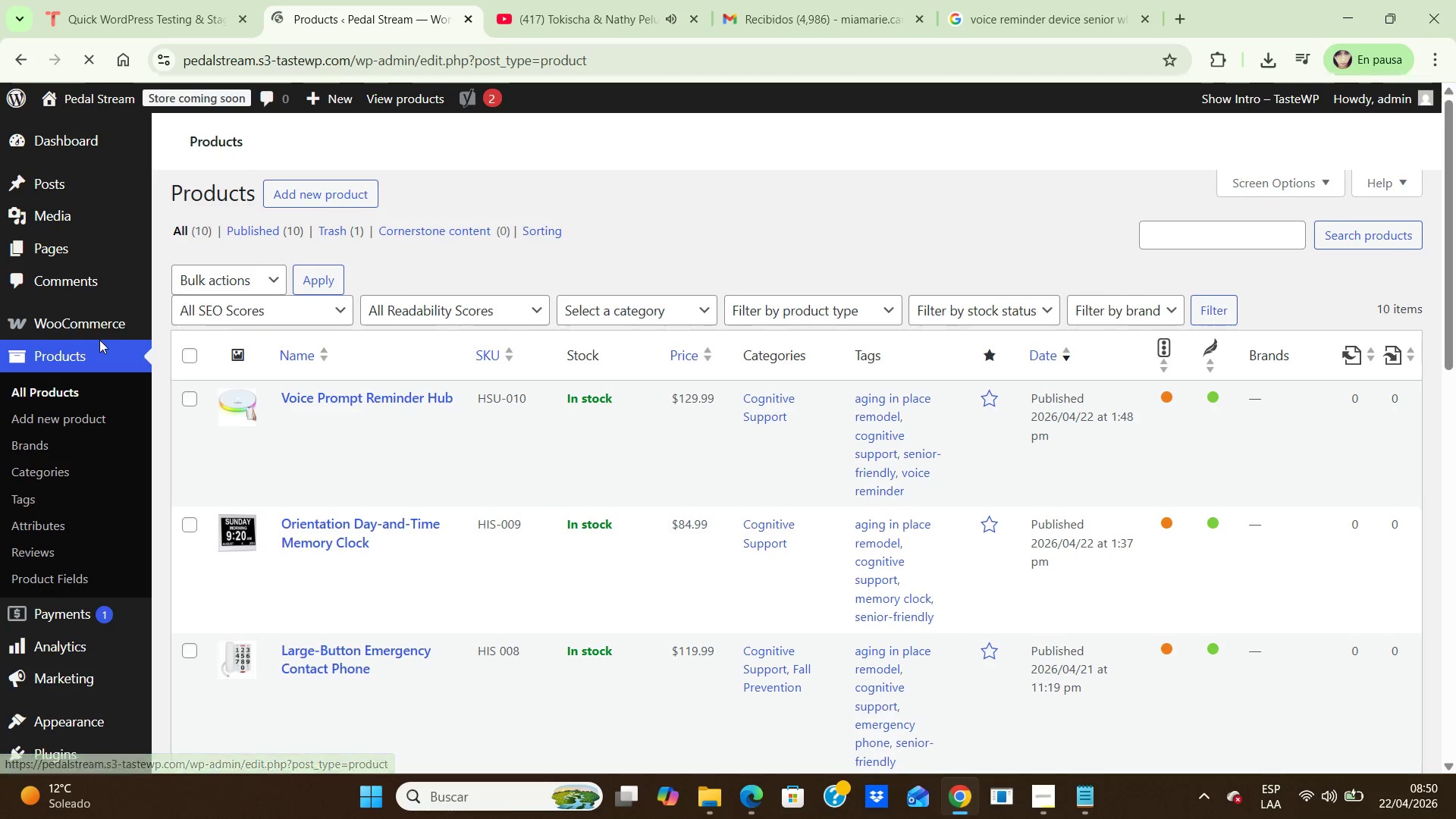 
mouse_move([112, 328])
 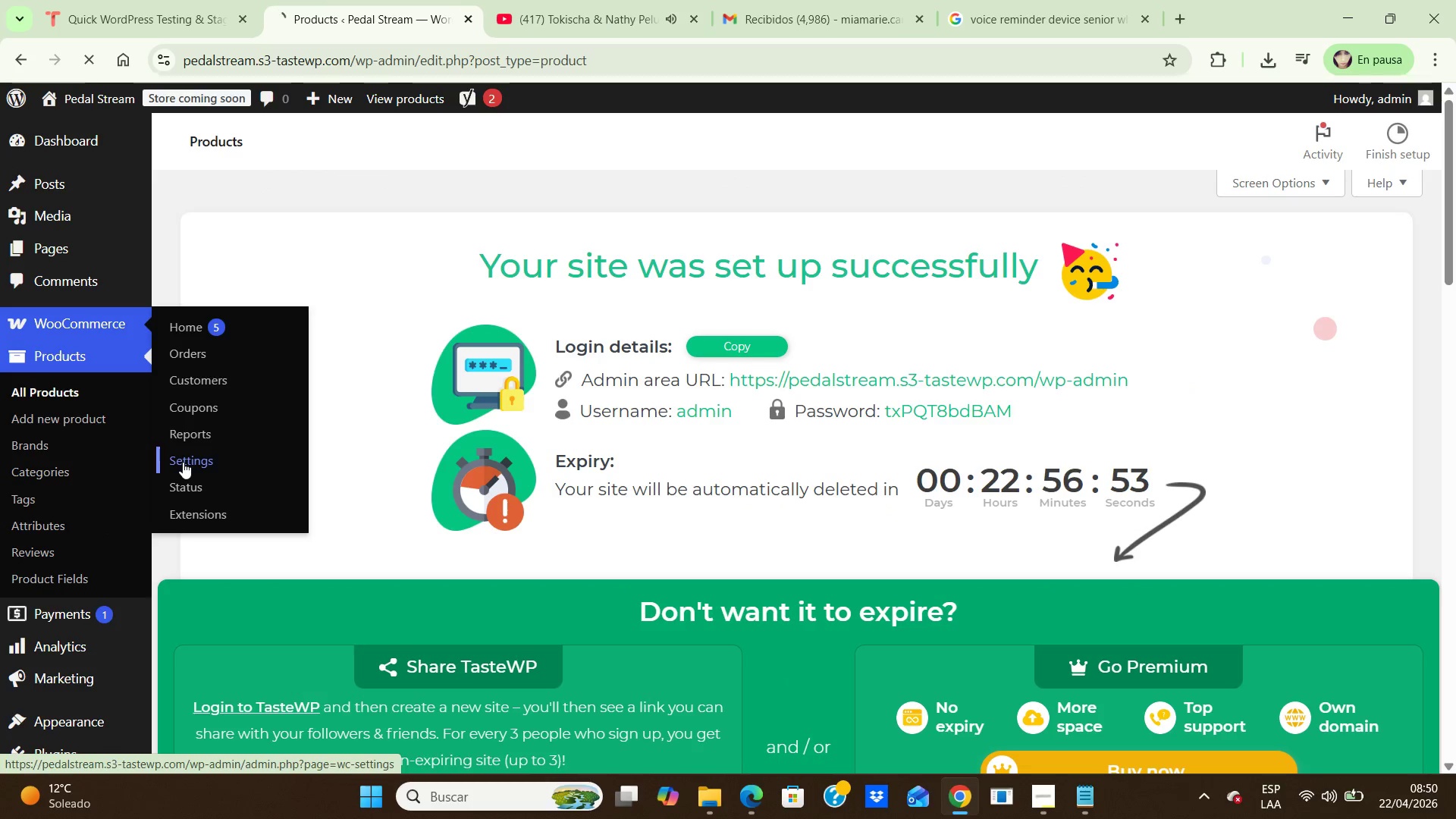 
left_click([183, 460])
 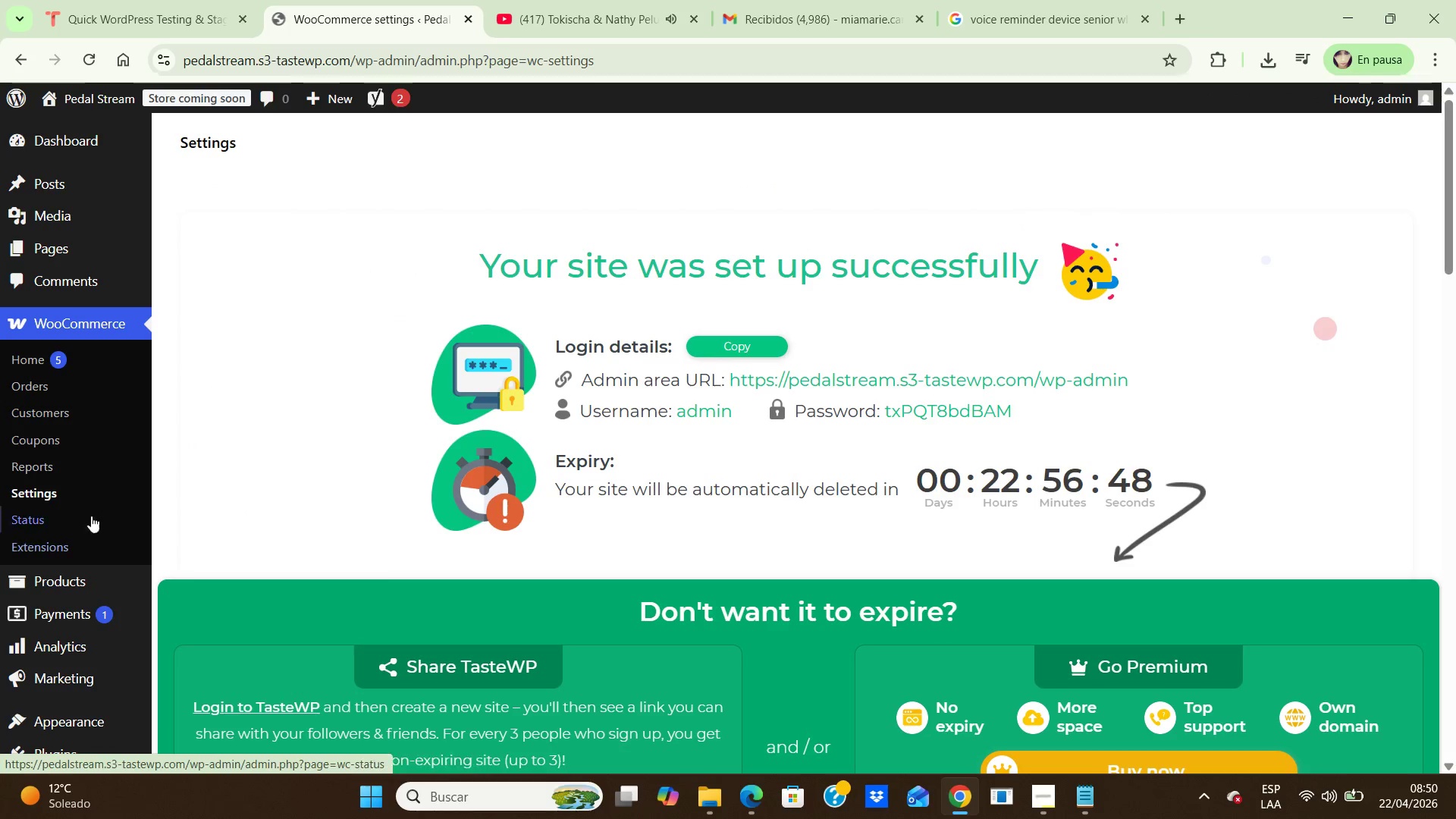 
wait(6.91)
 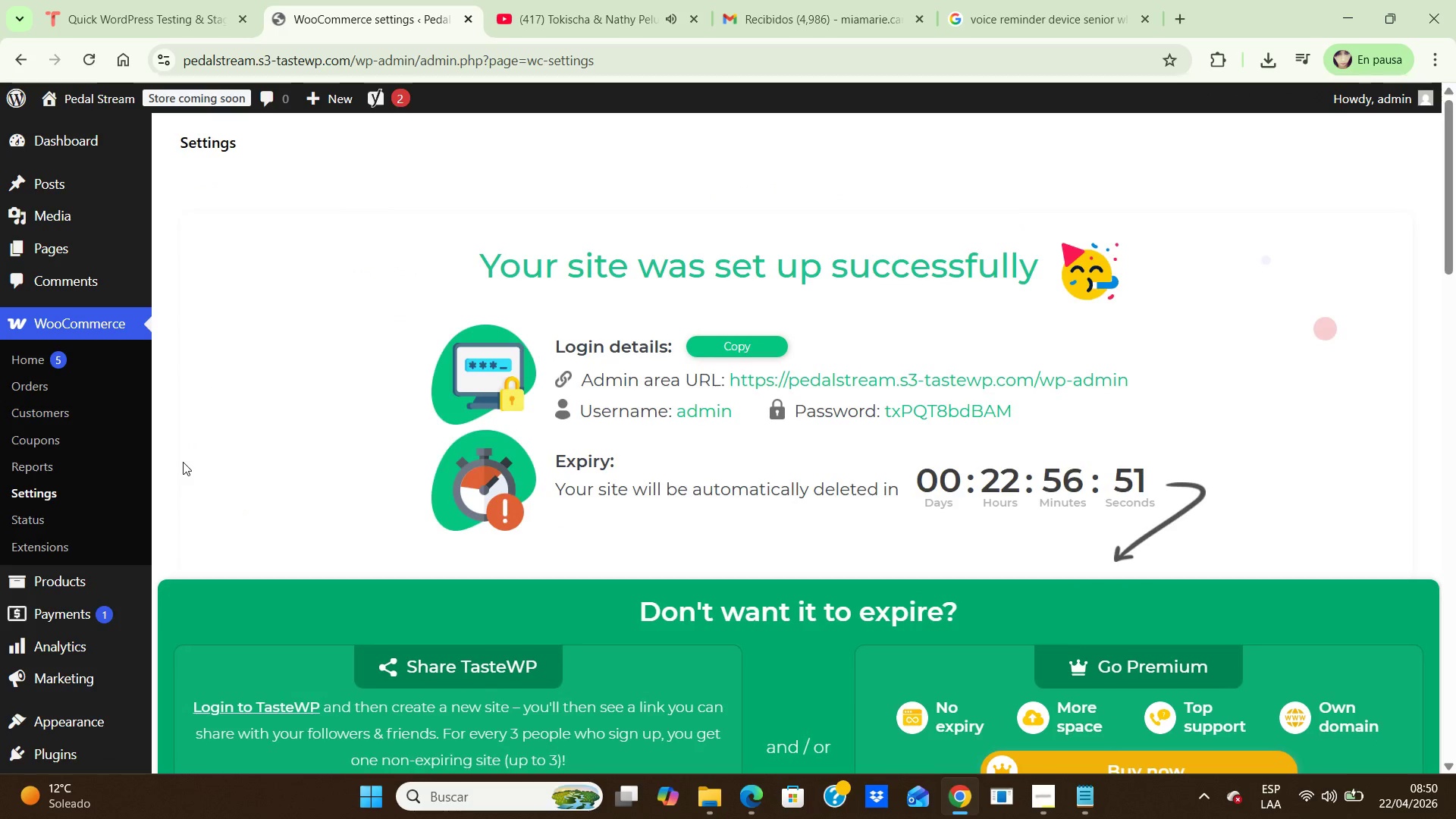 
scroll: coordinate [282, 469], scroll_direction: down, amount: 5.0
 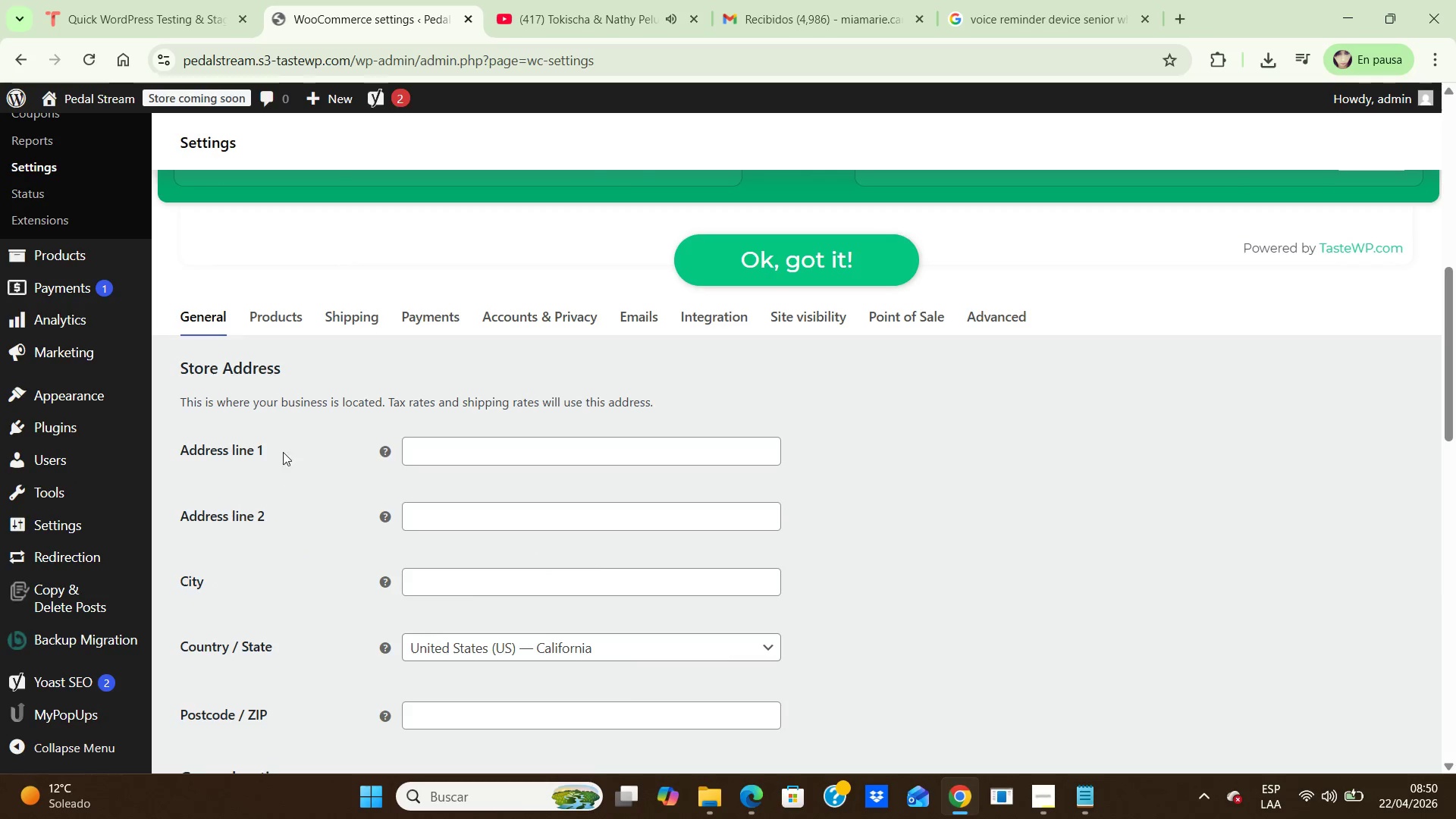 
wait(5.06)
 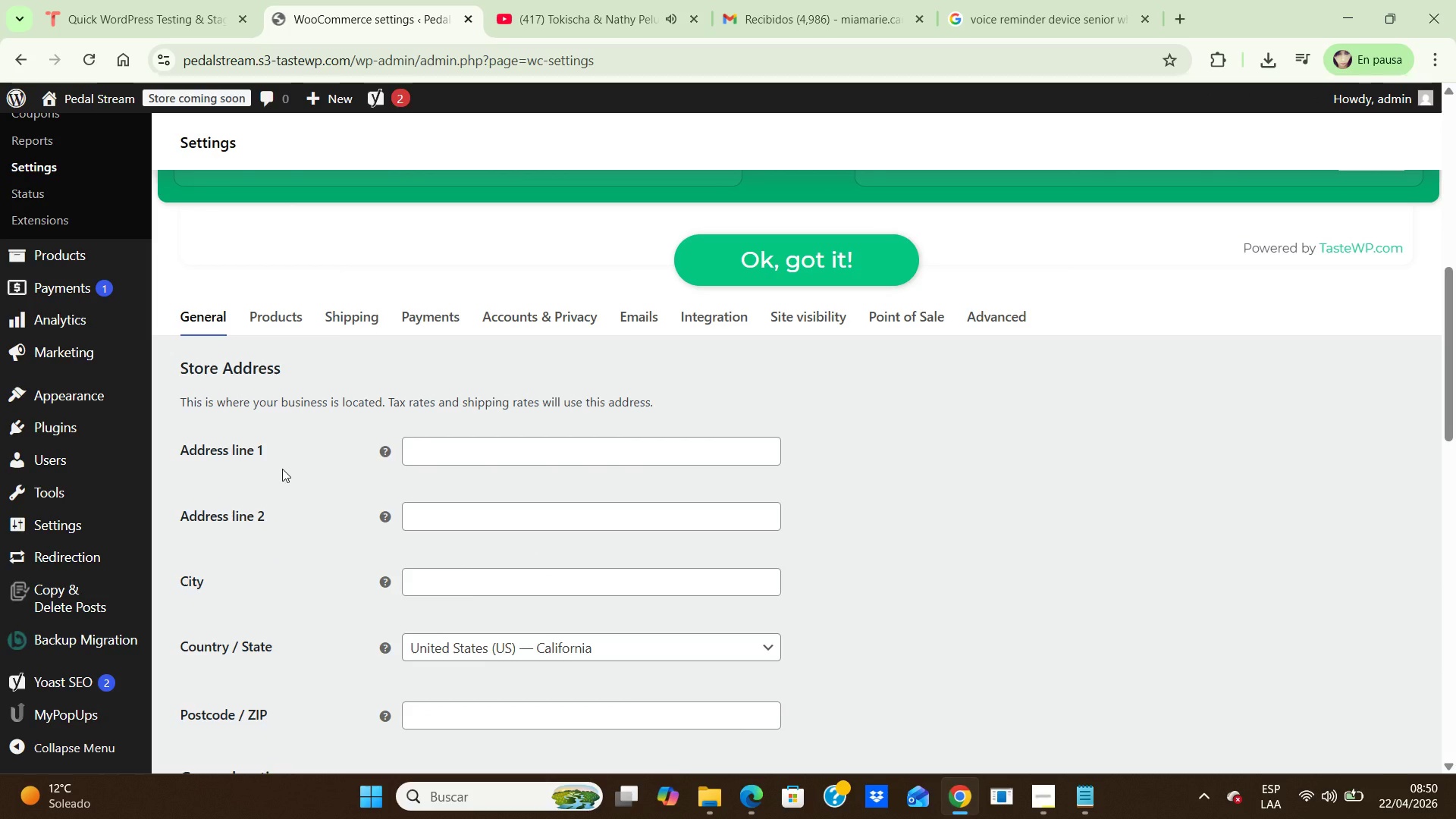 
left_click([350, 314])
 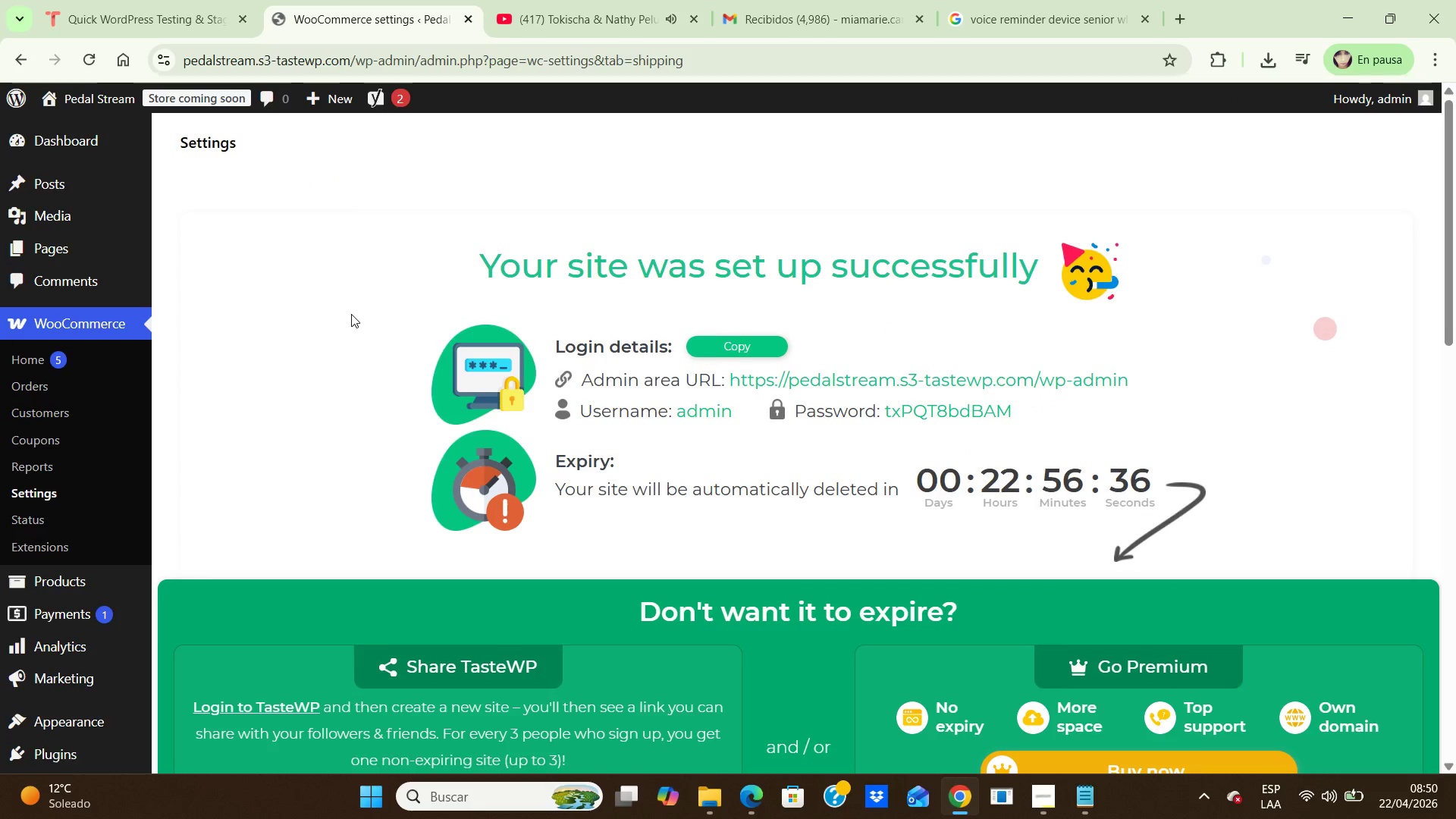 
scroll: coordinate [350, 314], scroll_direction: down, amount: 10.0
 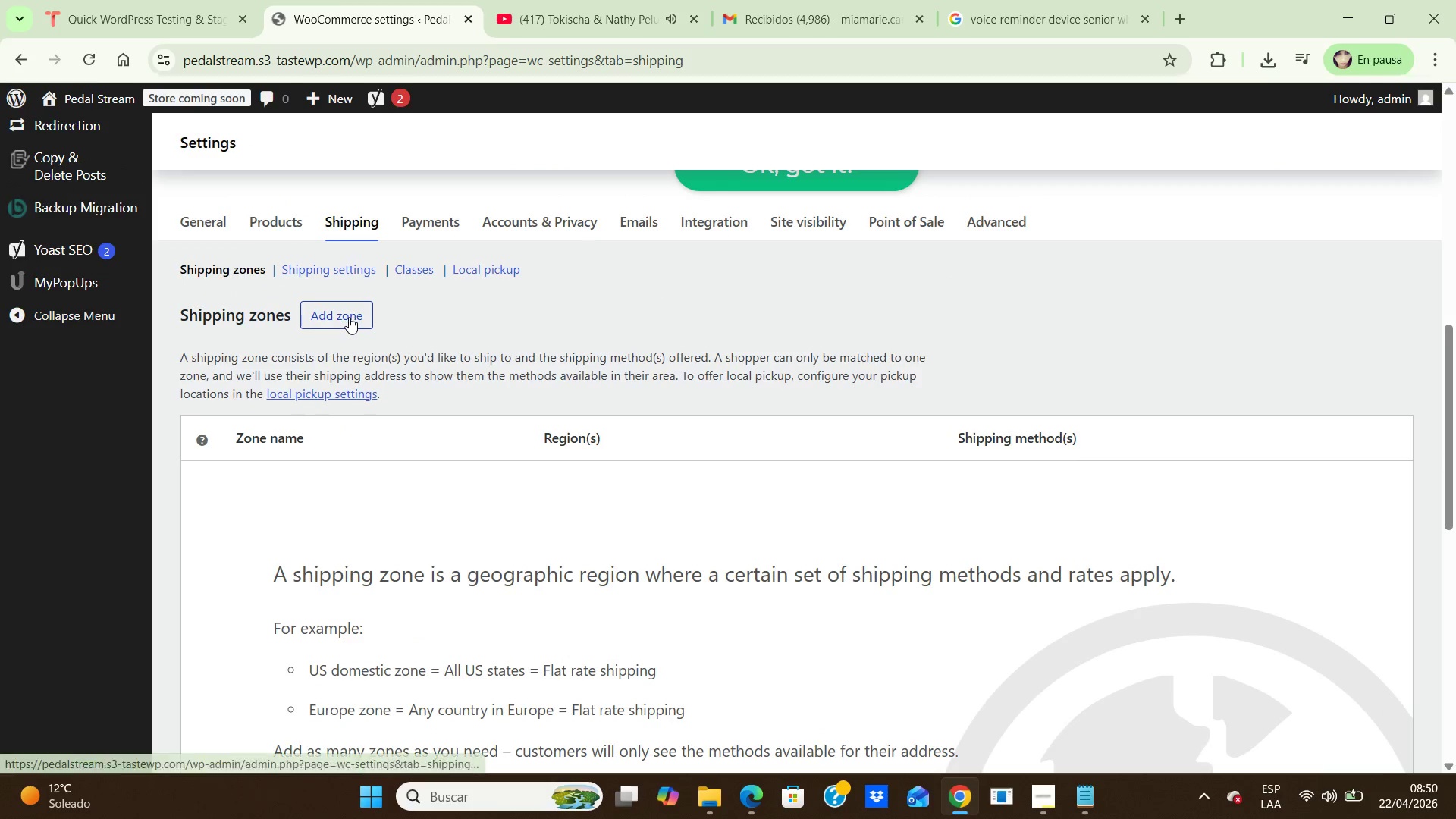 
scroll: coordinate [348, 313], scroll_direction: up, amount: 2.0
 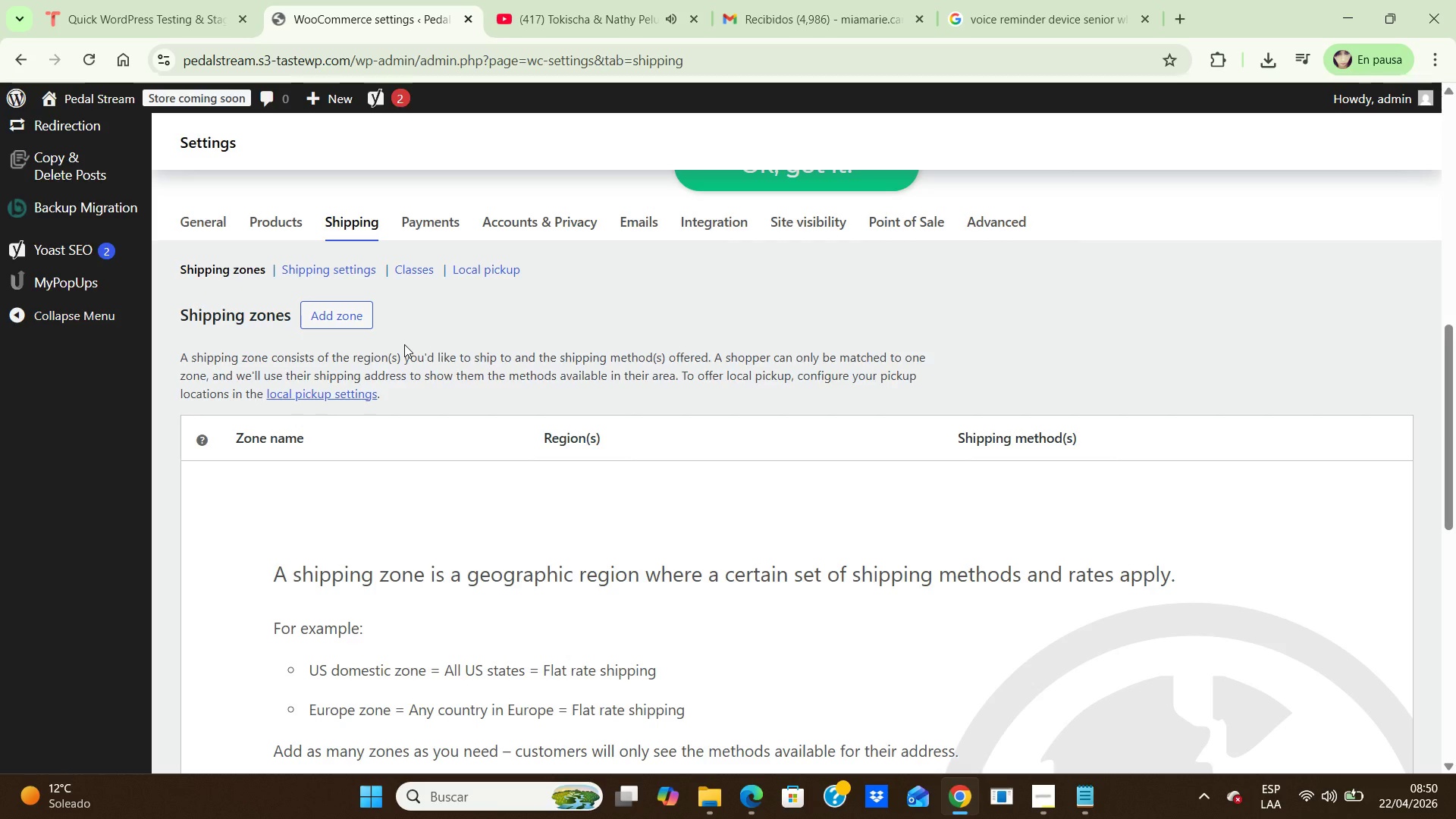 
wait(7.11)
 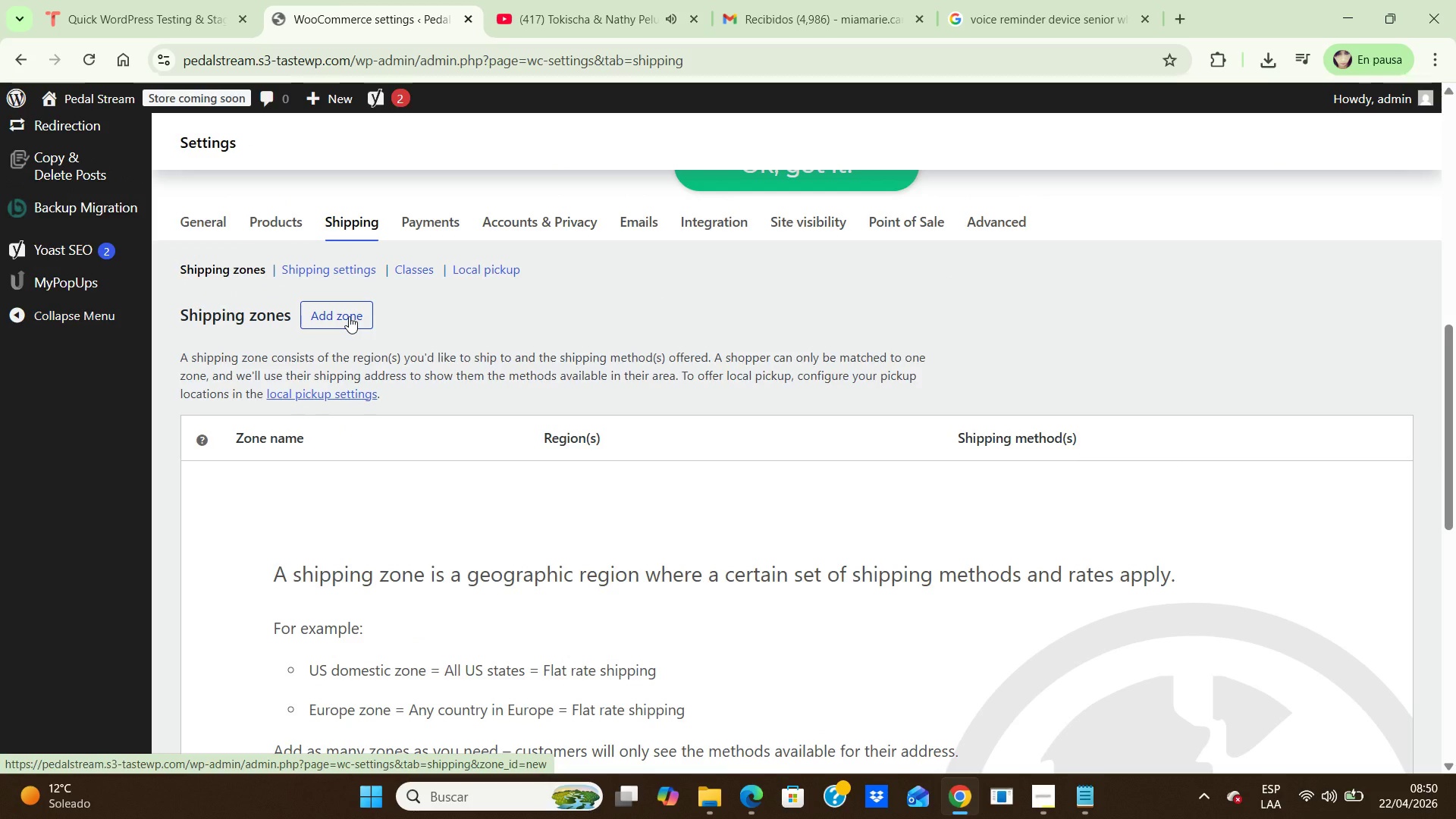 
scroll: coordinate [404, 344], scroll_direction: down, amount: 3.0
 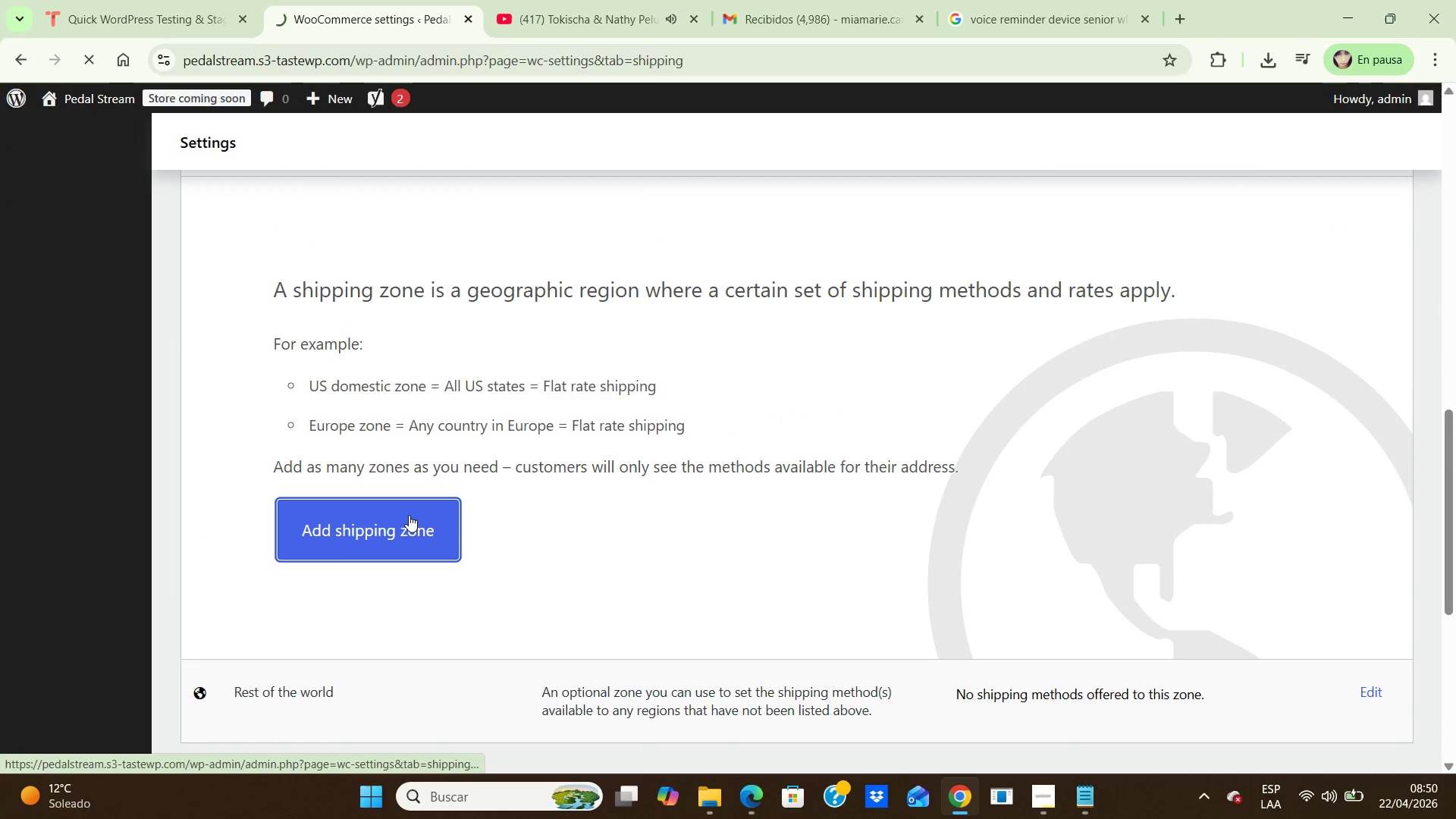 
left_click([409, 515])
 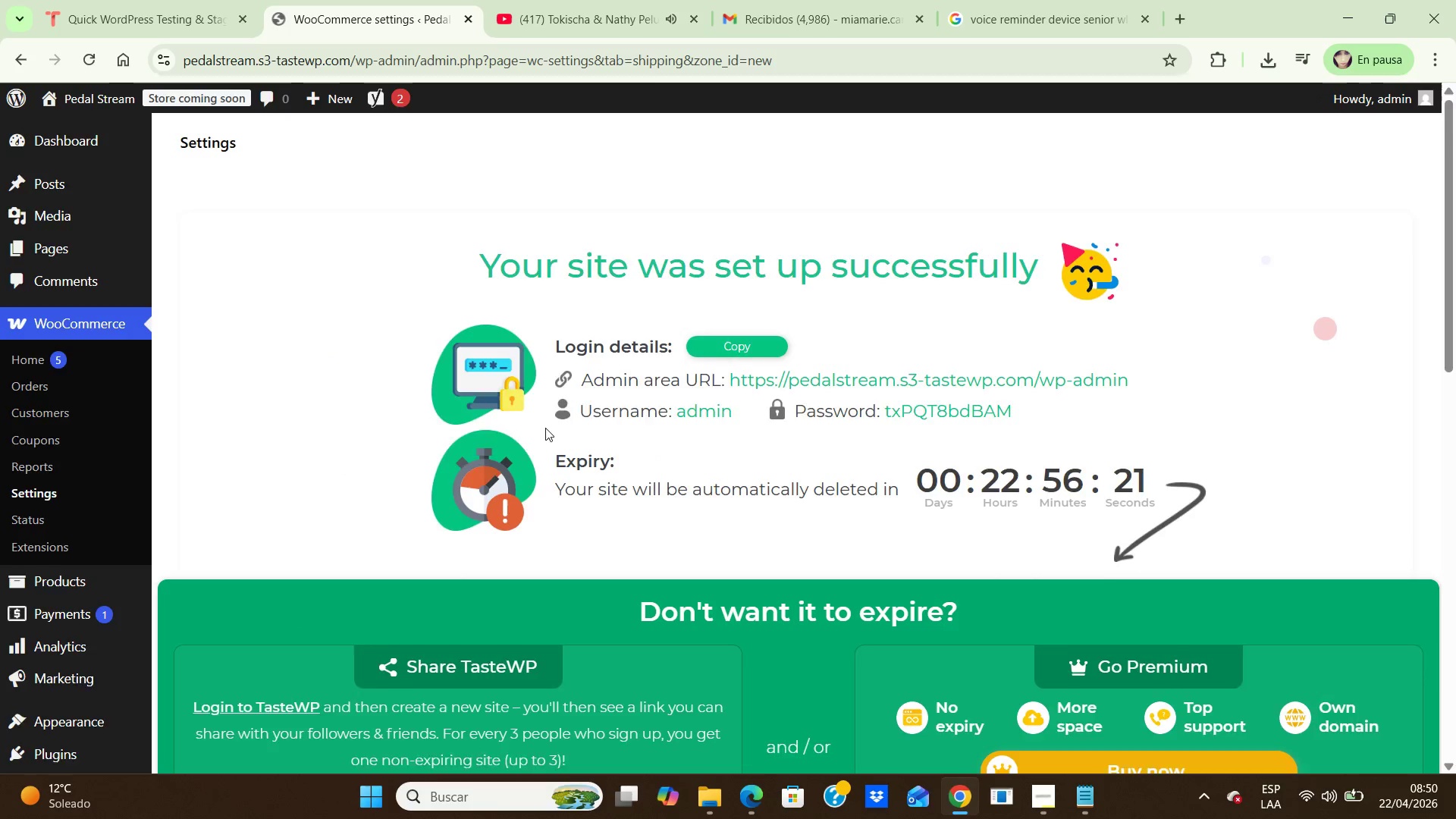 
scroll: coordinate [538, 411], scroll_direction: down, amount: 5.0
 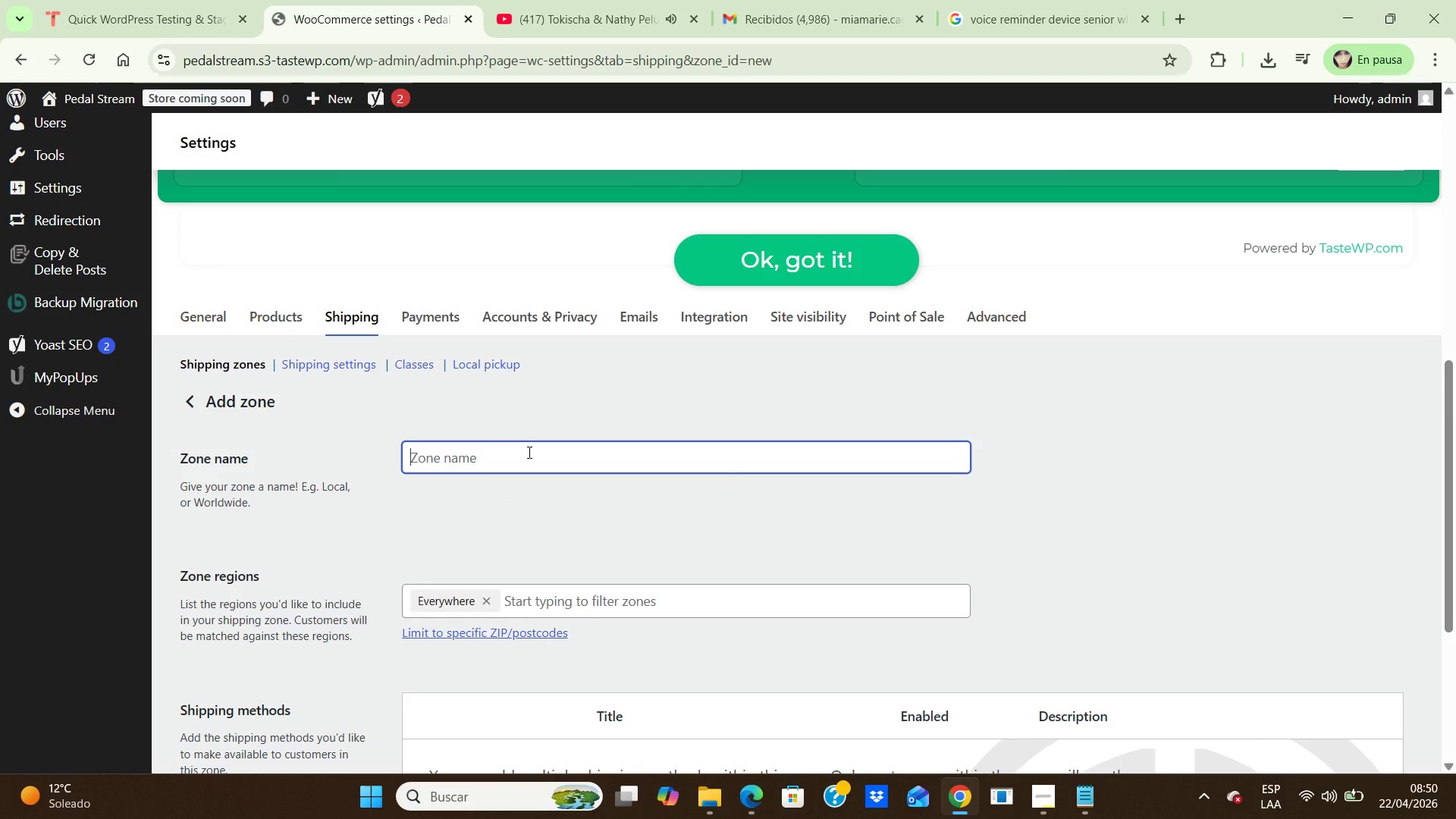 
left_click([528, 452])
 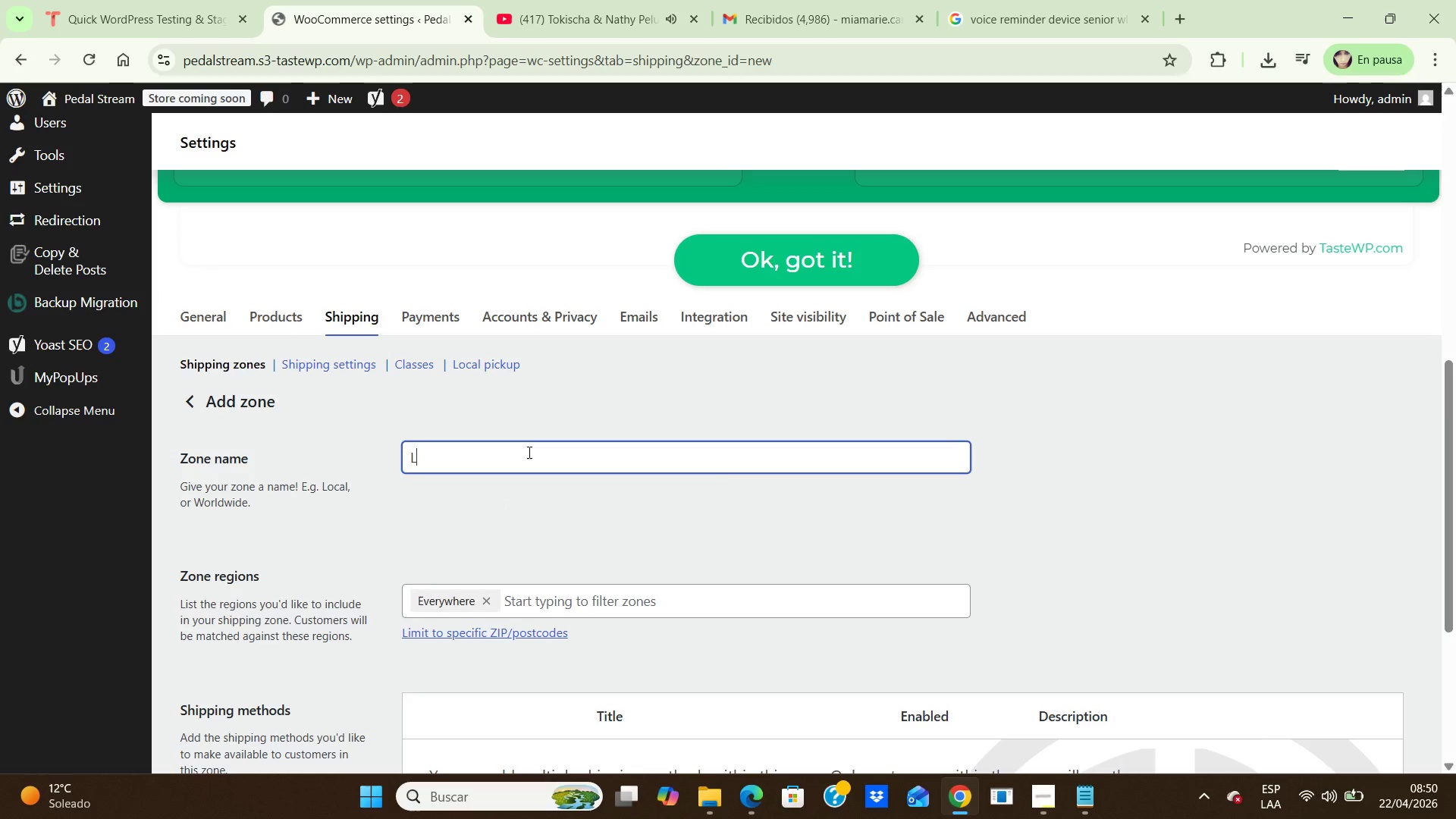 
type(Local Installation Area)
 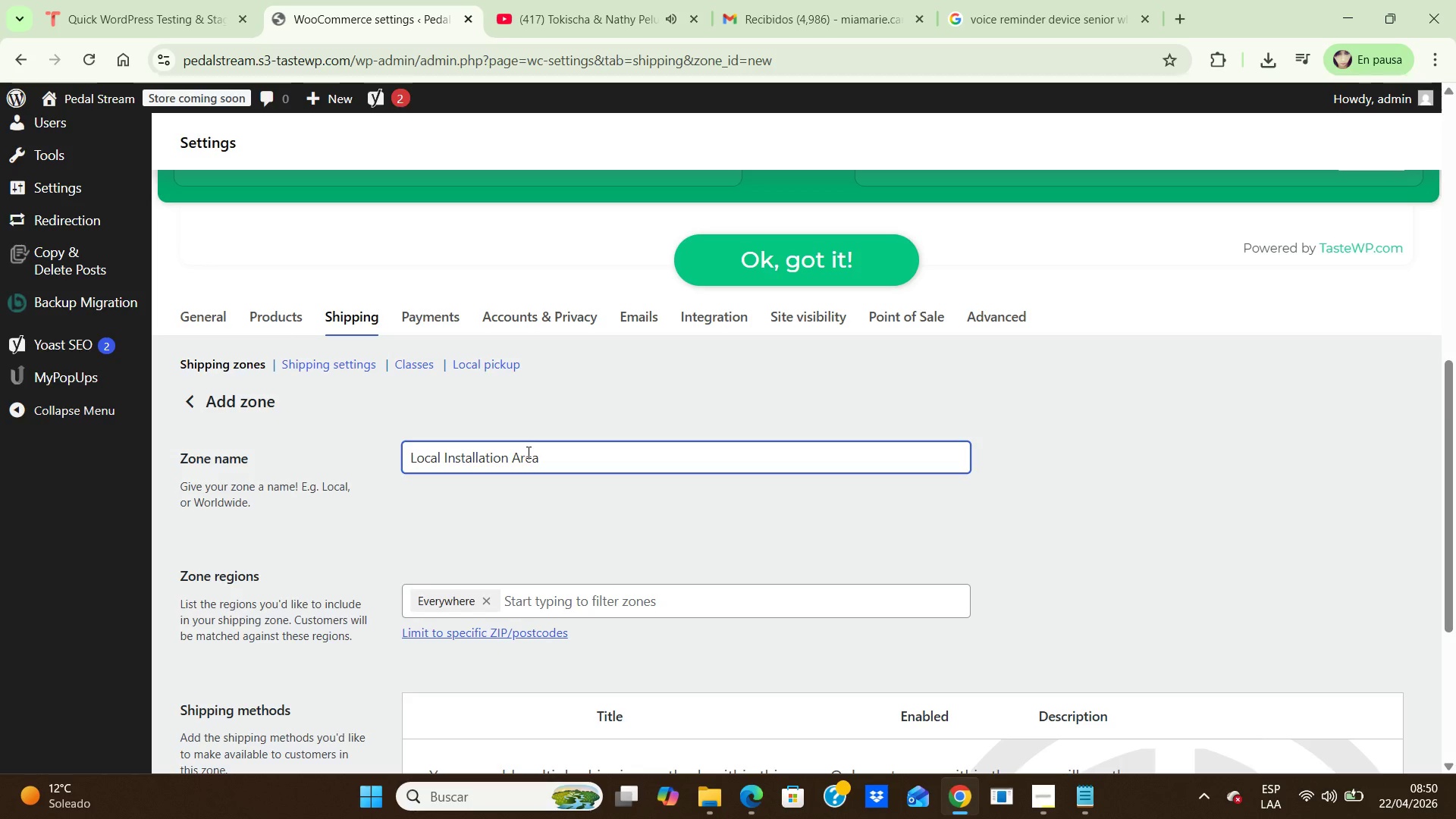 
wait(8.44)
 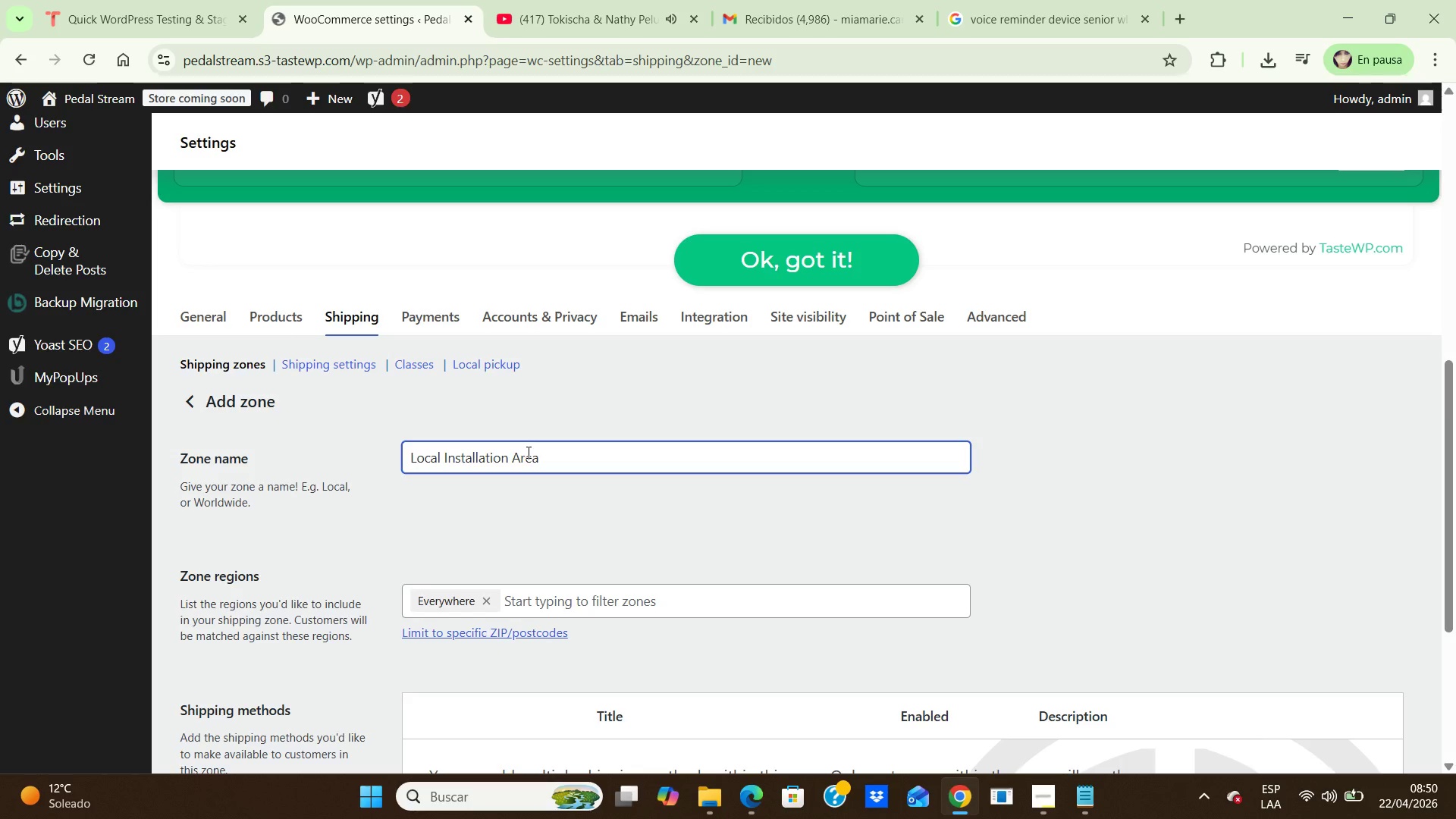 
left_click([490, 604])
 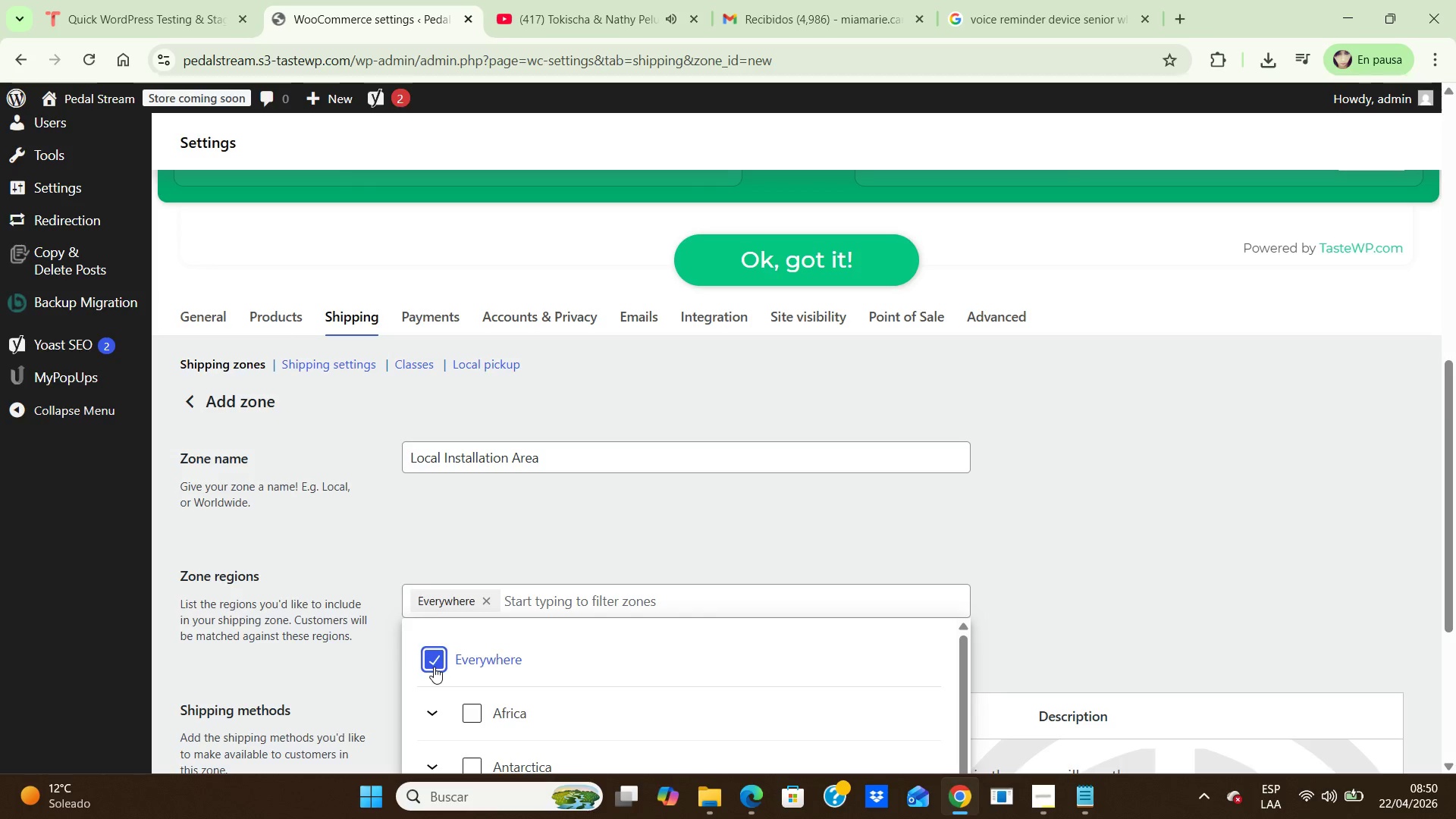 
left_click([434, 667])
 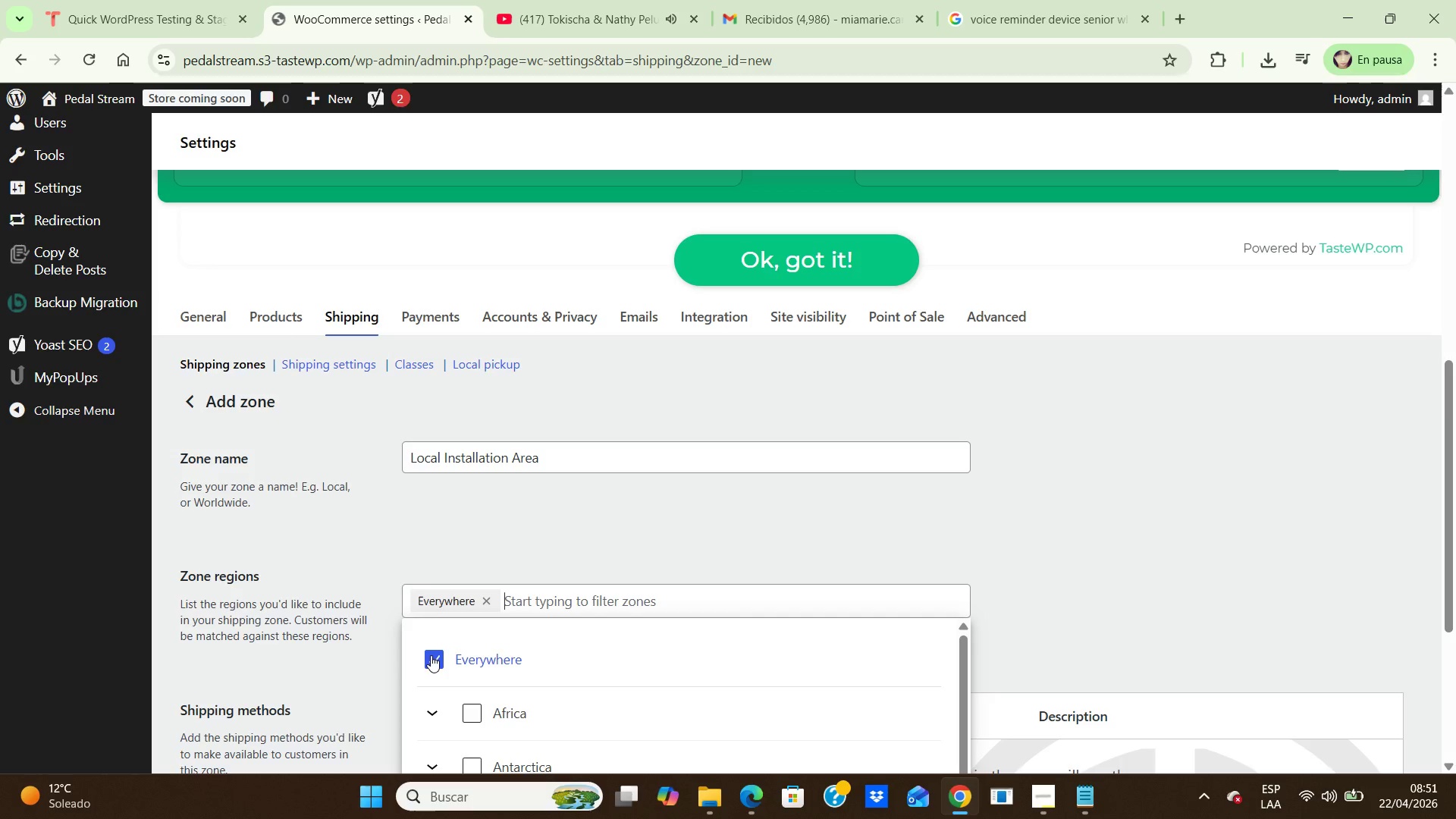 
left_click([431, 655])
 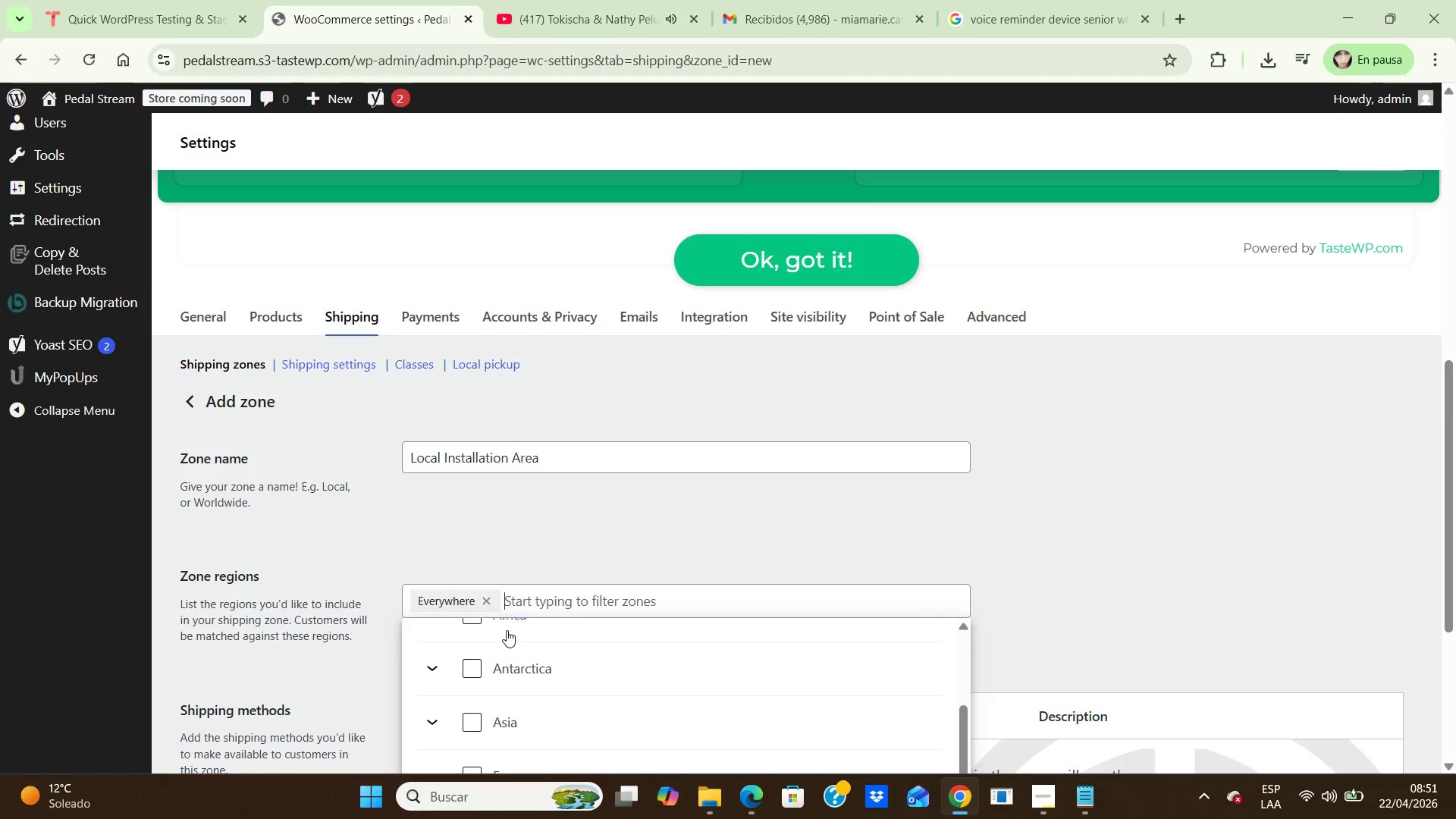 
scroll: coordinate [508, 634], scroll_direction: down, amount: 2.0
 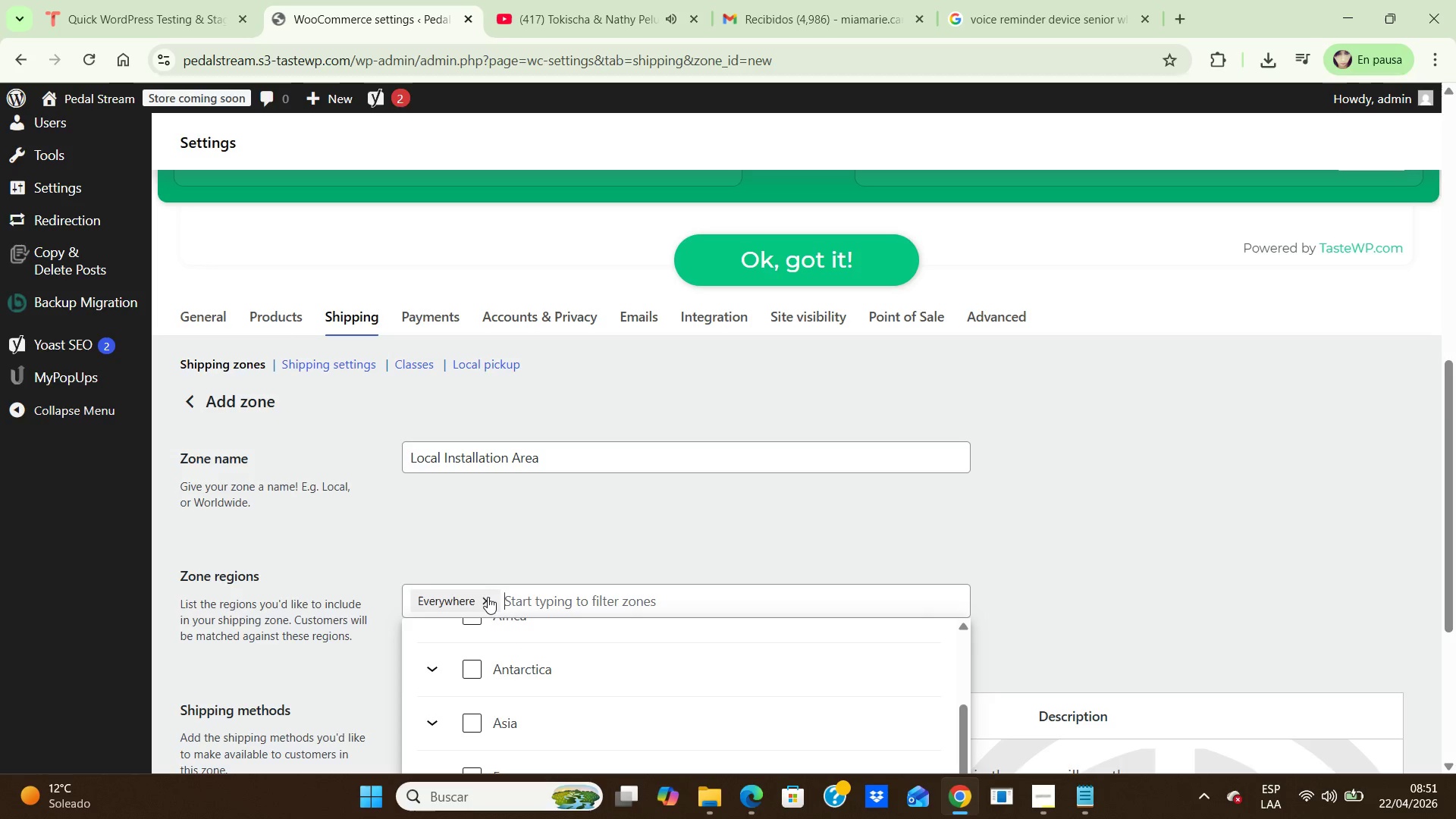 
left_click([488, 597])
 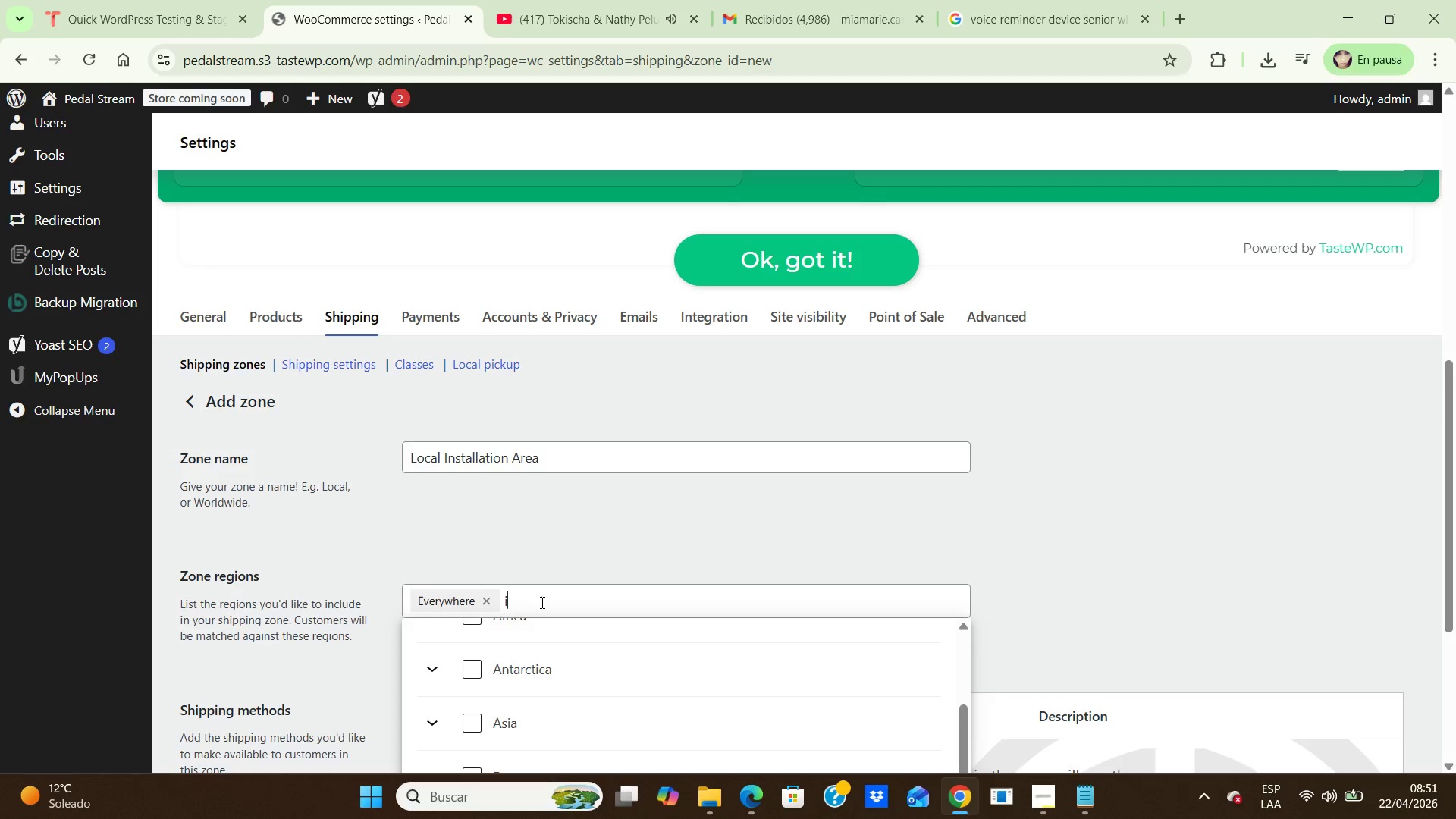 
type(in)
key(Backspace)
key(Backspace)
key(Backspace)
type(united)
 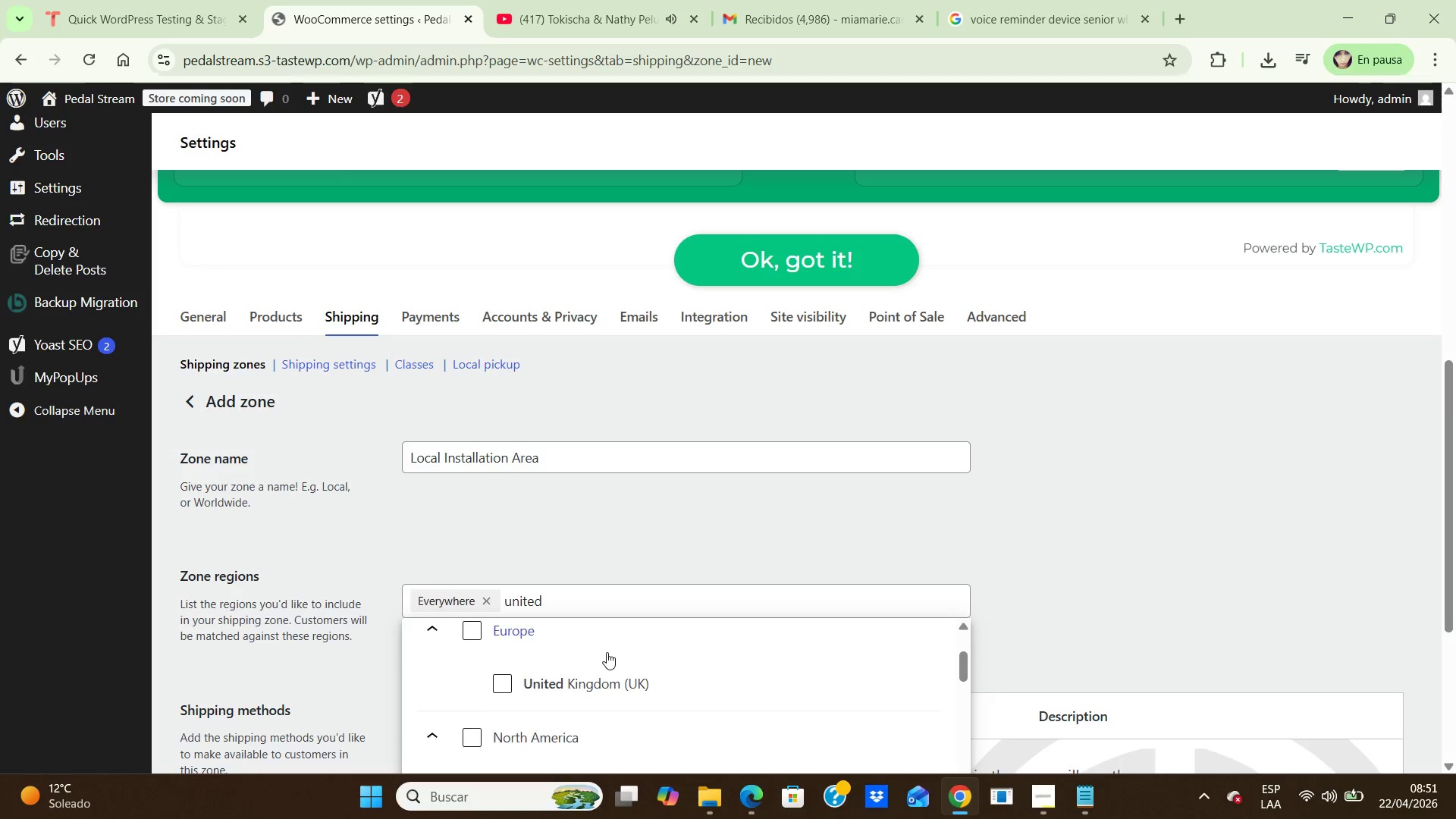 
scroll: coordinate [607, 654], scroll_direction: down, amount: 3.0
 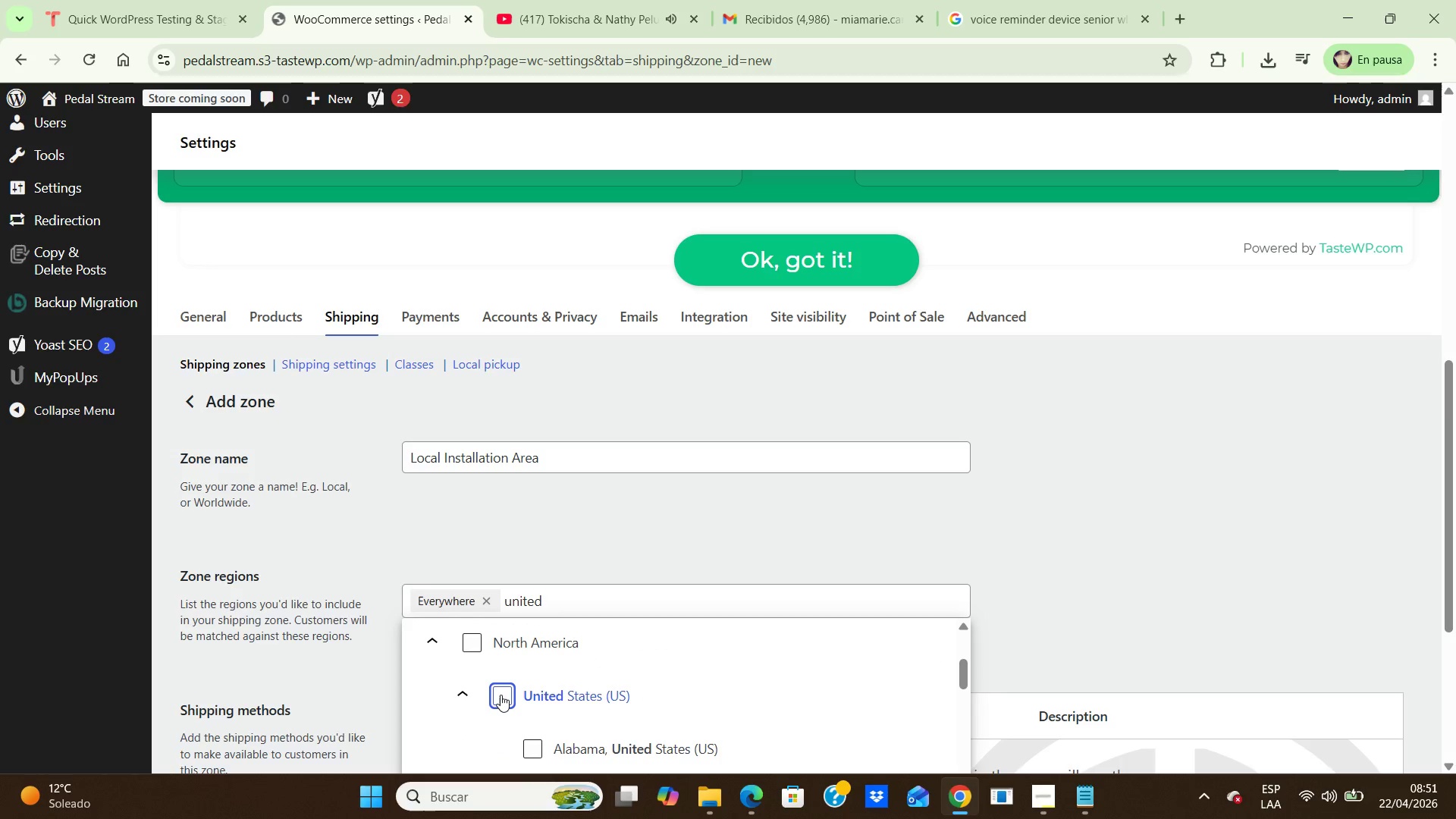 
left_click([500, 695])
 